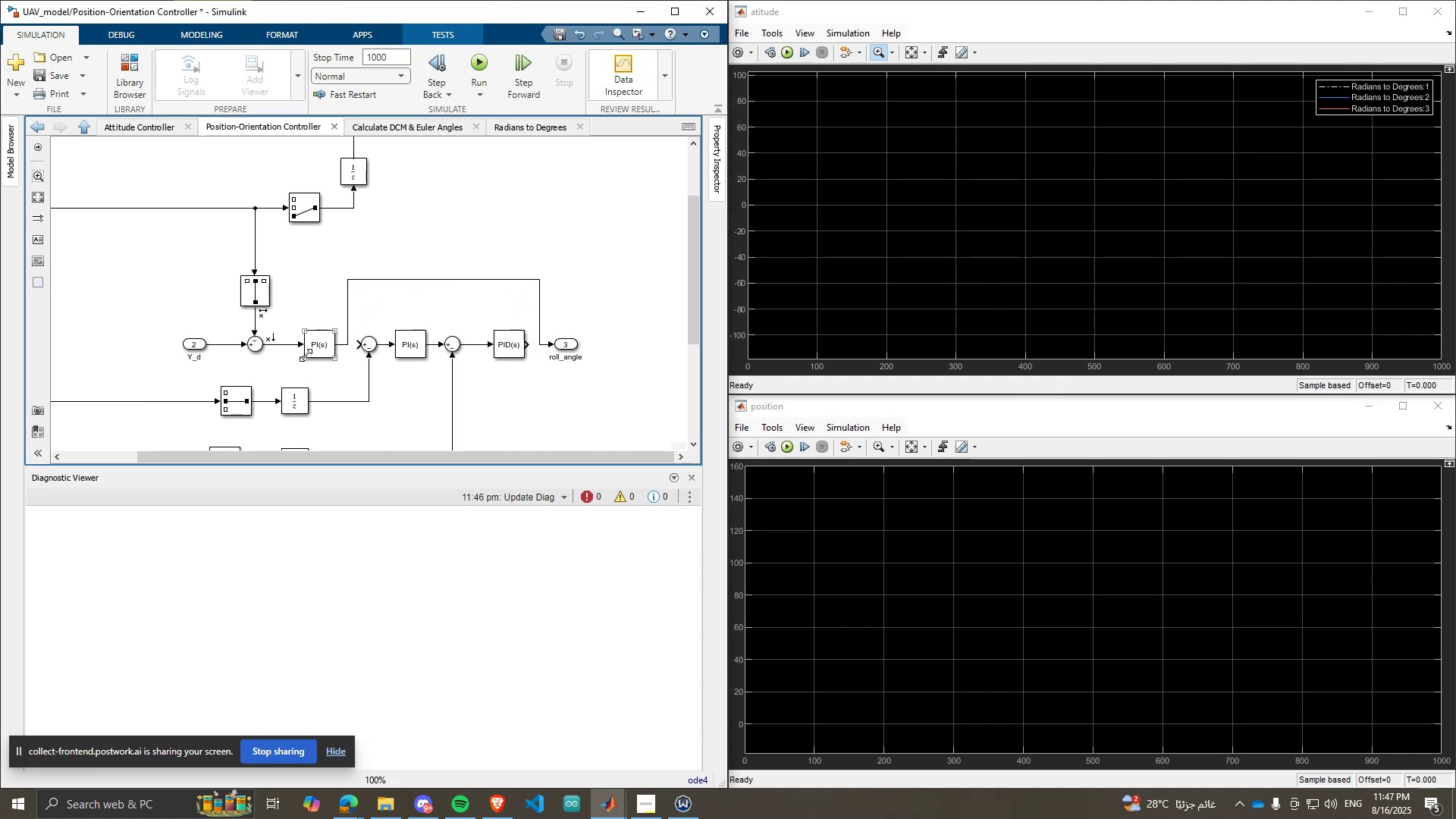 
scroll: coordinate [269, 368], scroll_direction: up, amount: 1.0
 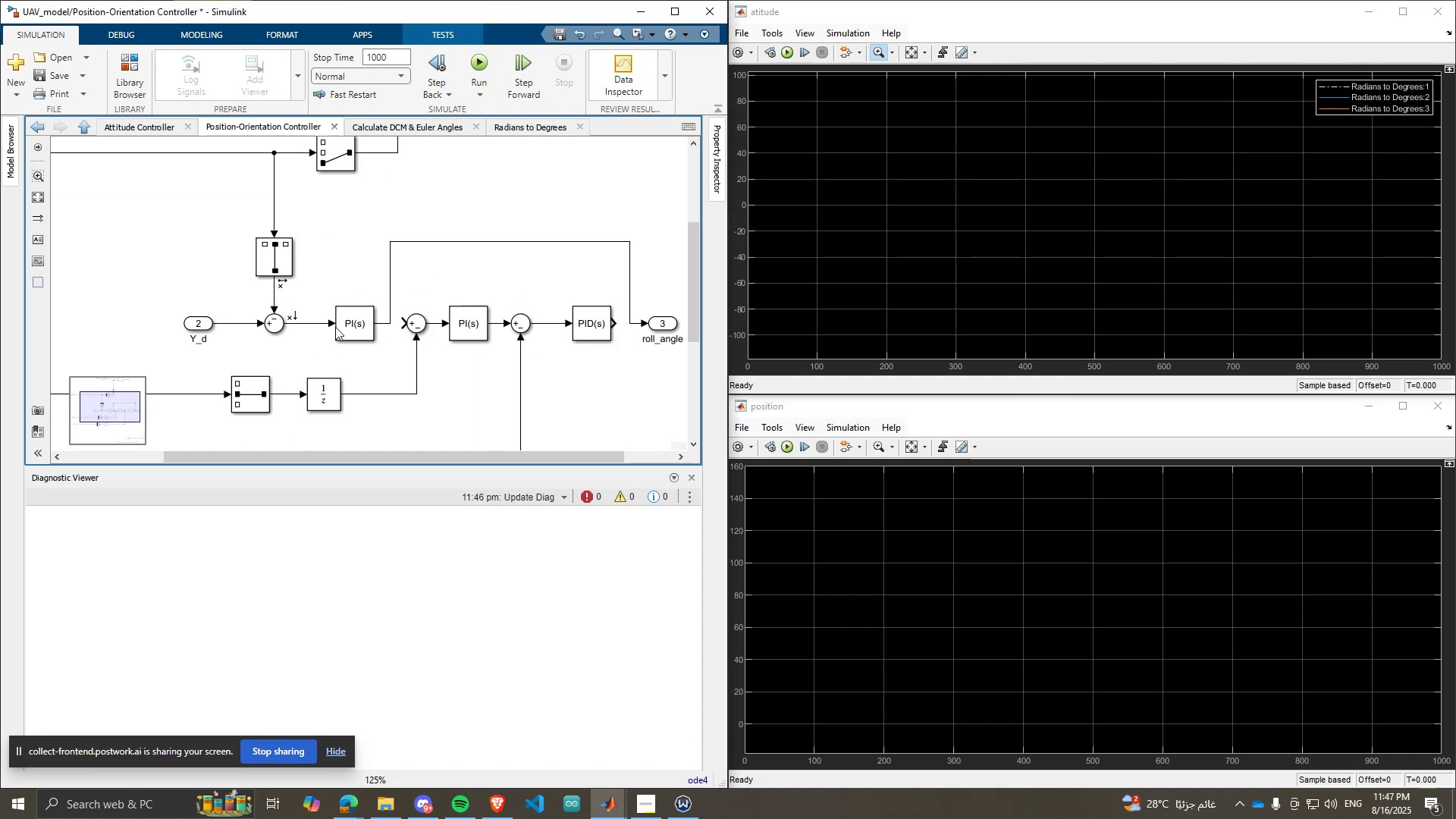 
left_click([359, 329])
 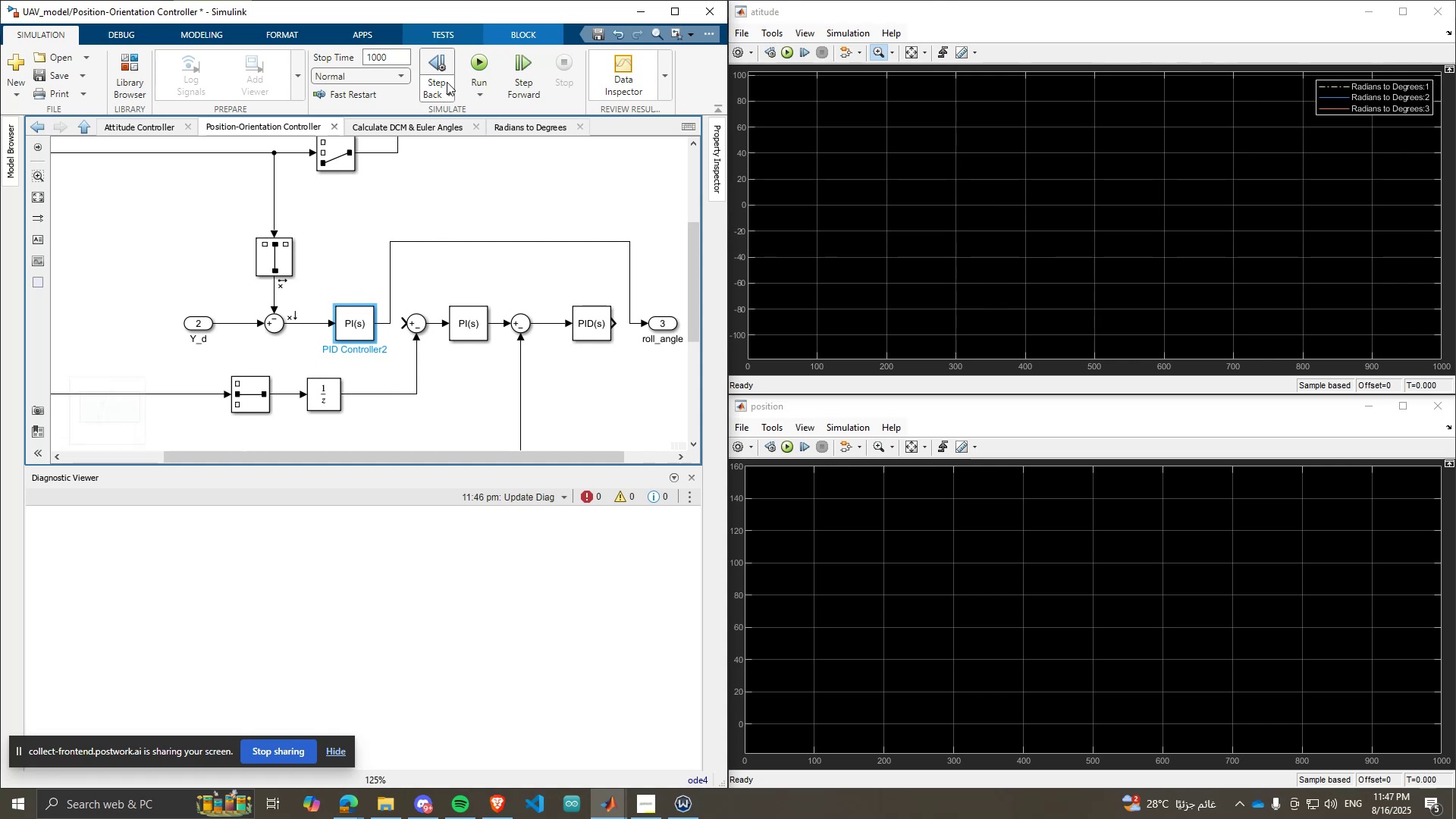 
left_click([482, 55])
 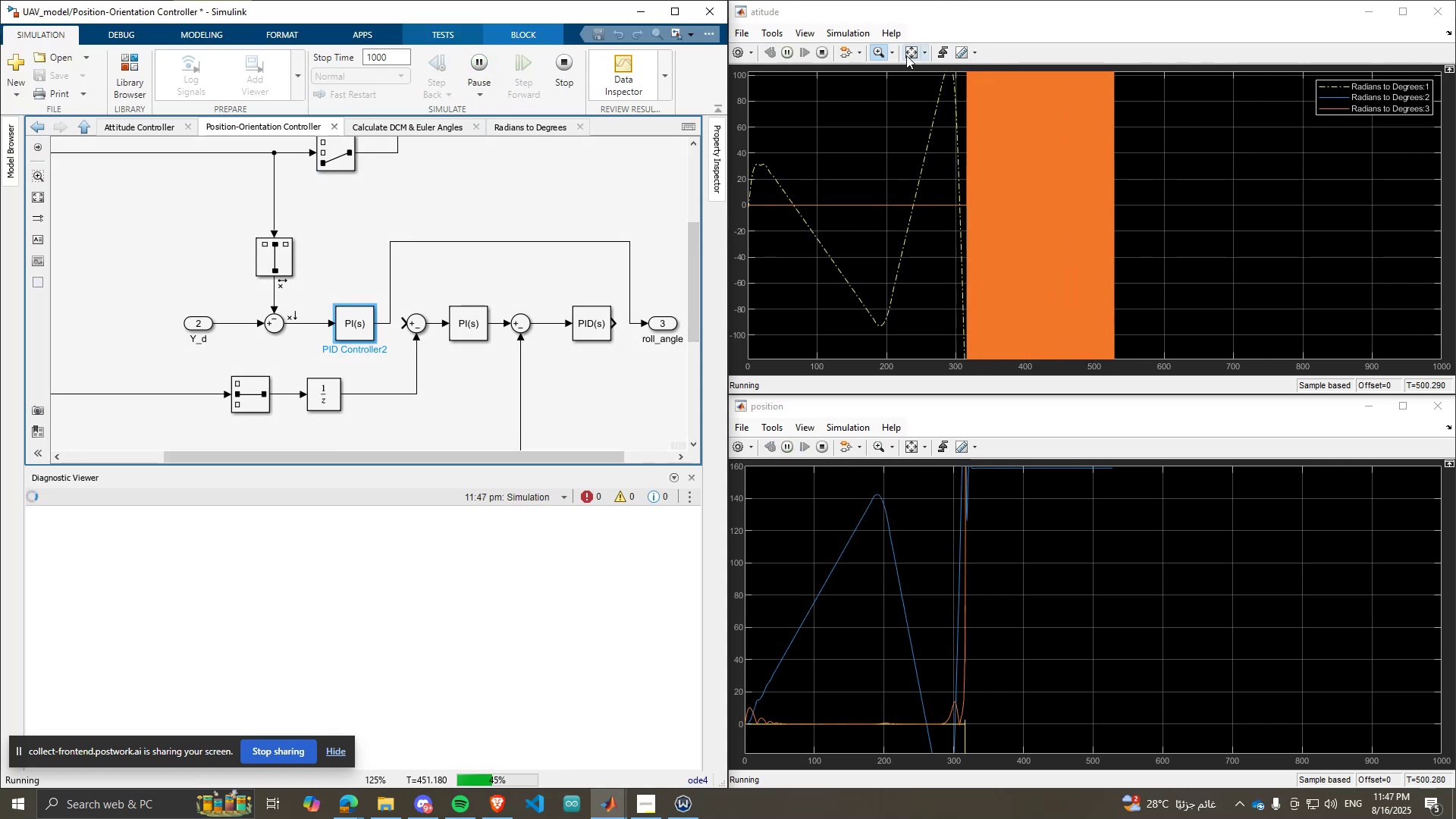 
wait(13.01)
 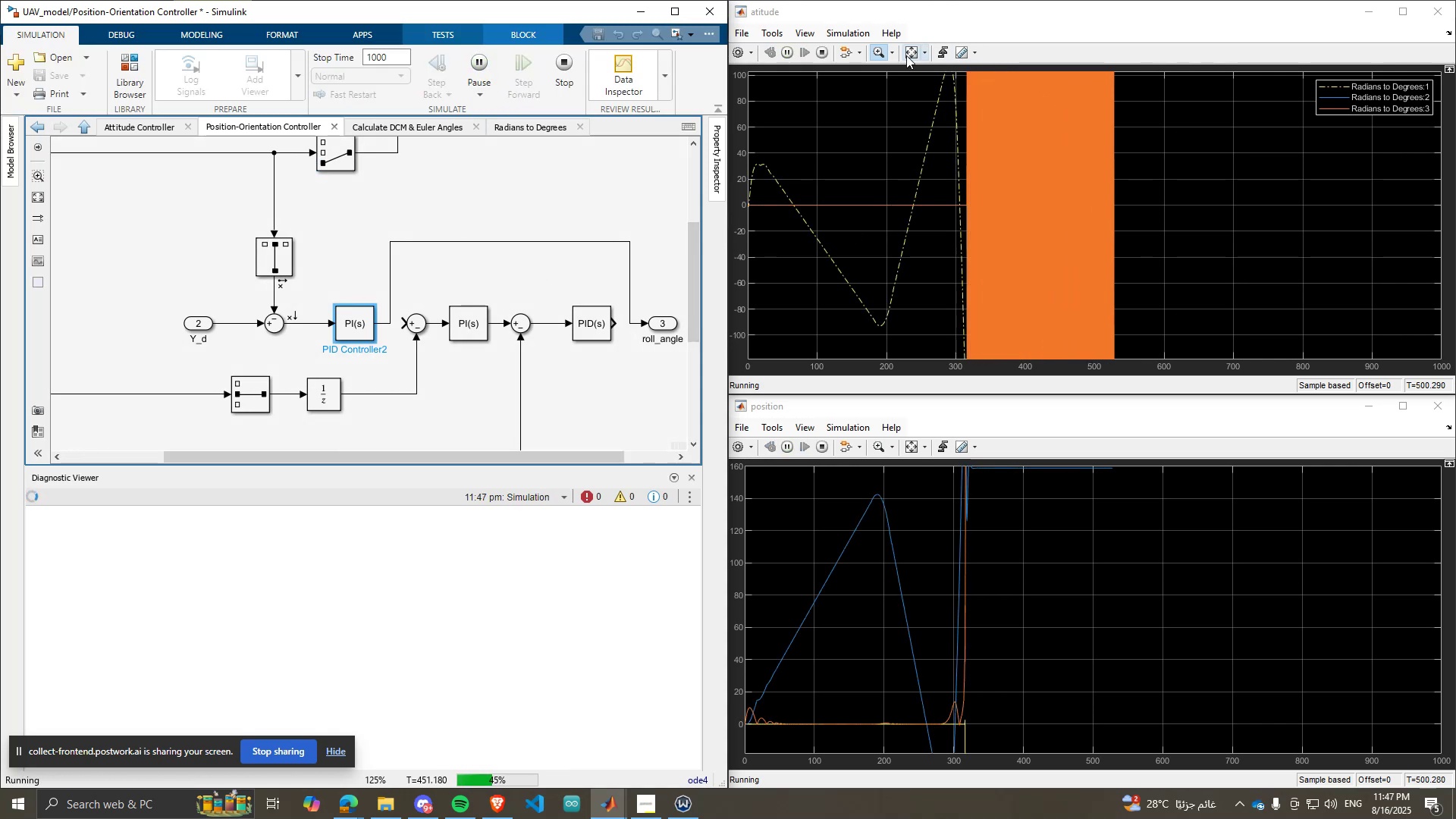 
left_click([908, 55])
 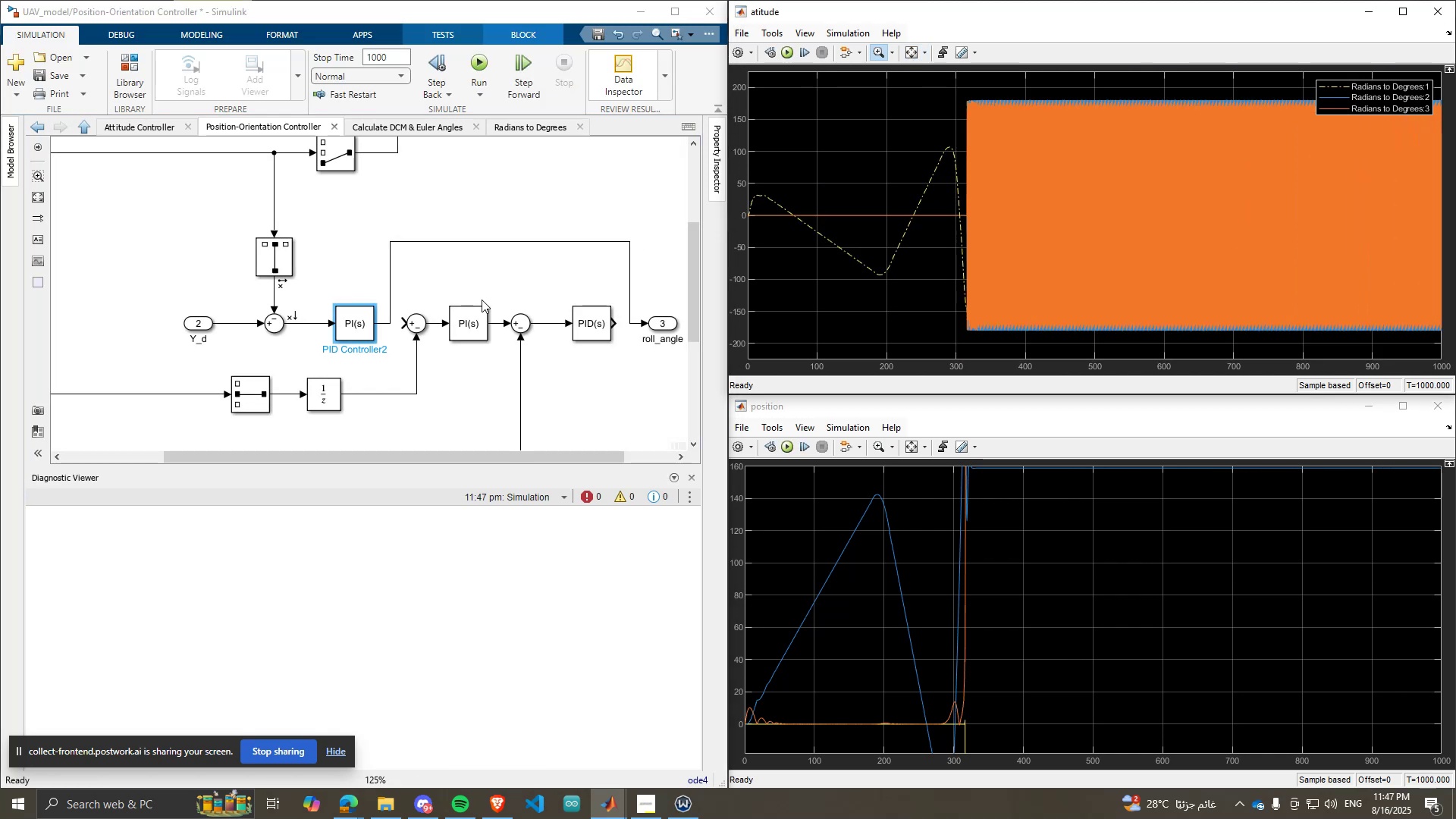 
scroll: coordinate [480, 299], scroll_direction: down, amount: 2.0
 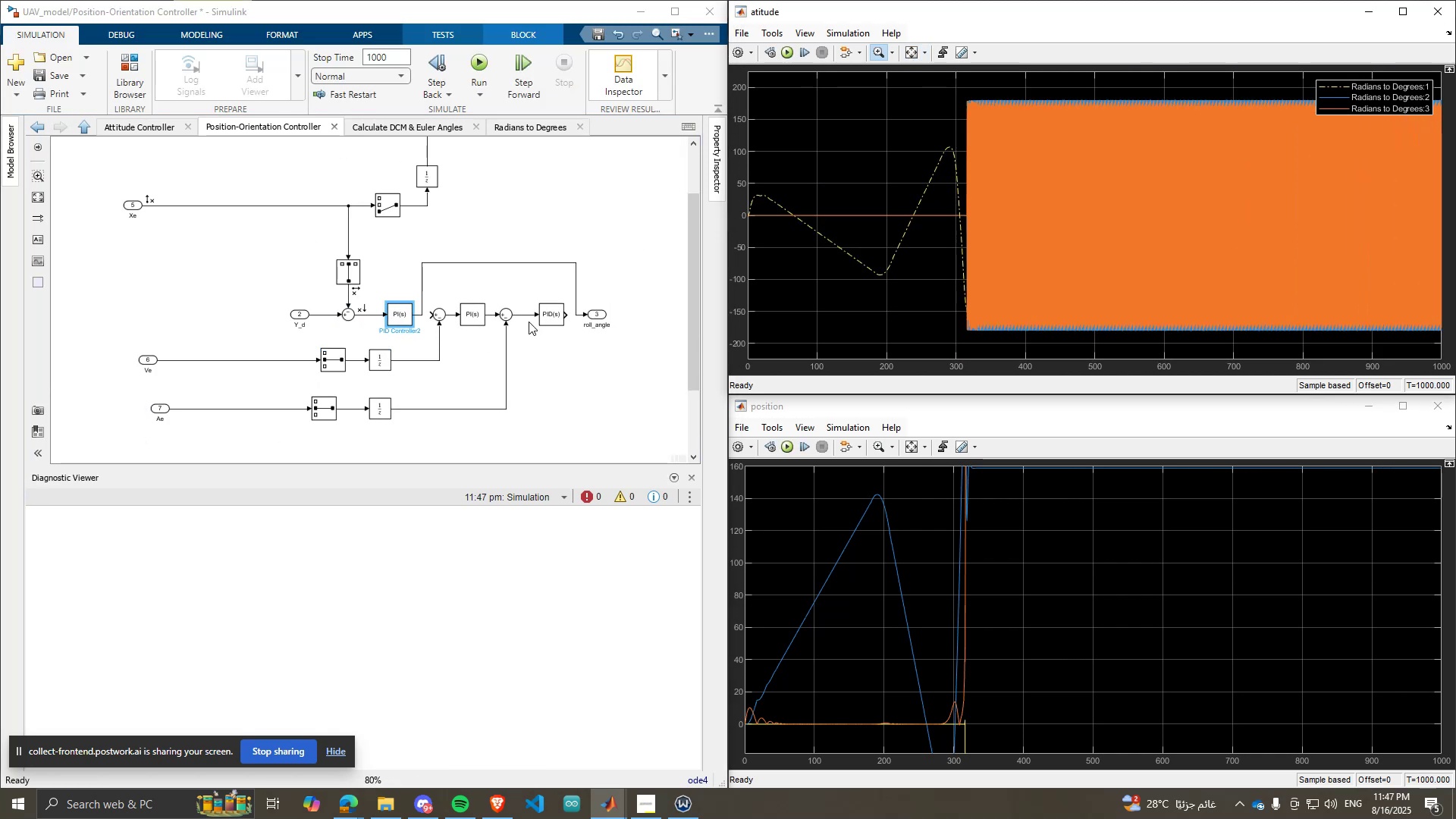 
scroll: coordinate [406, 331], scroll_direction: up, amount: 1.0
 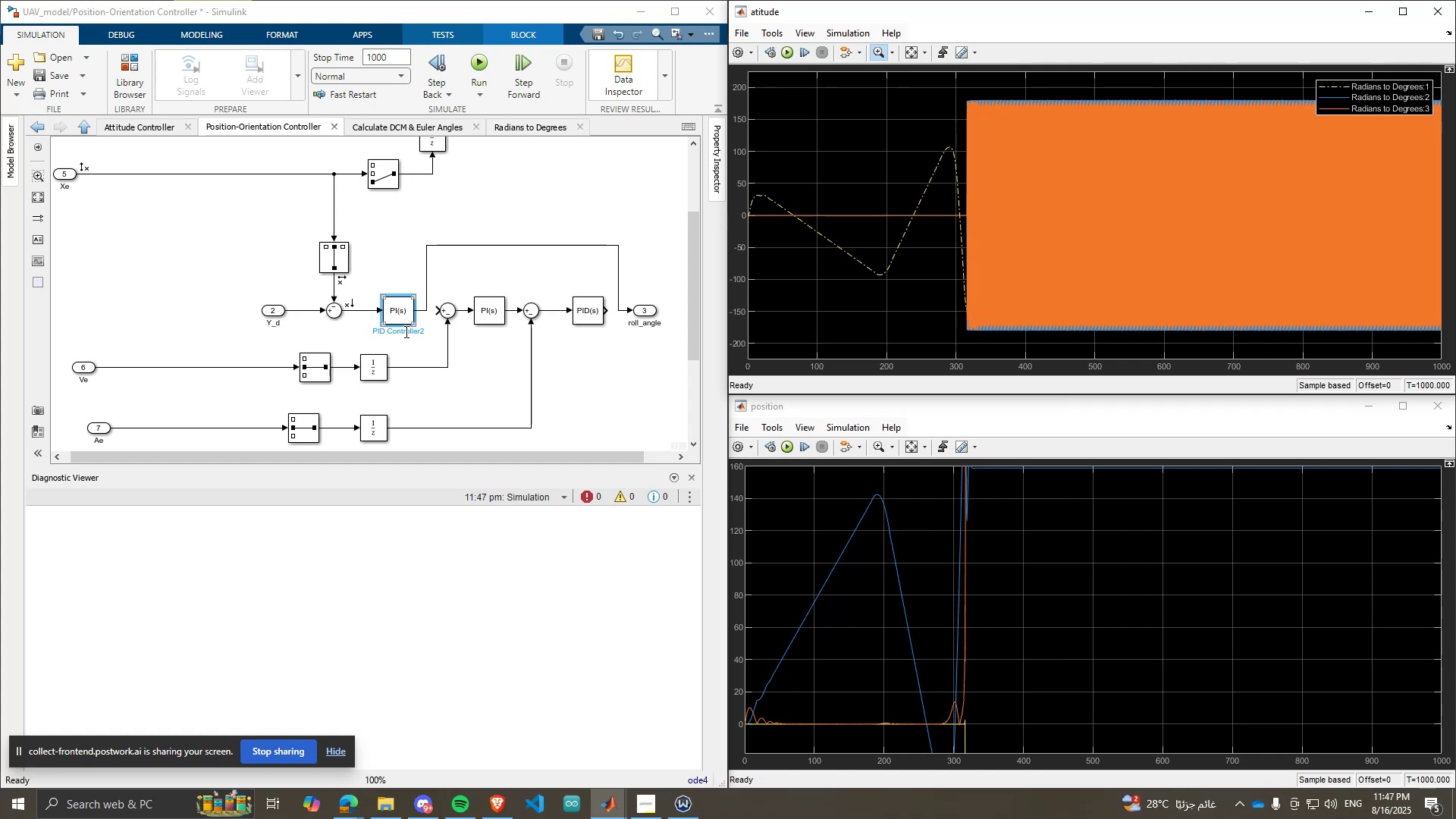 
wait(5.52)
 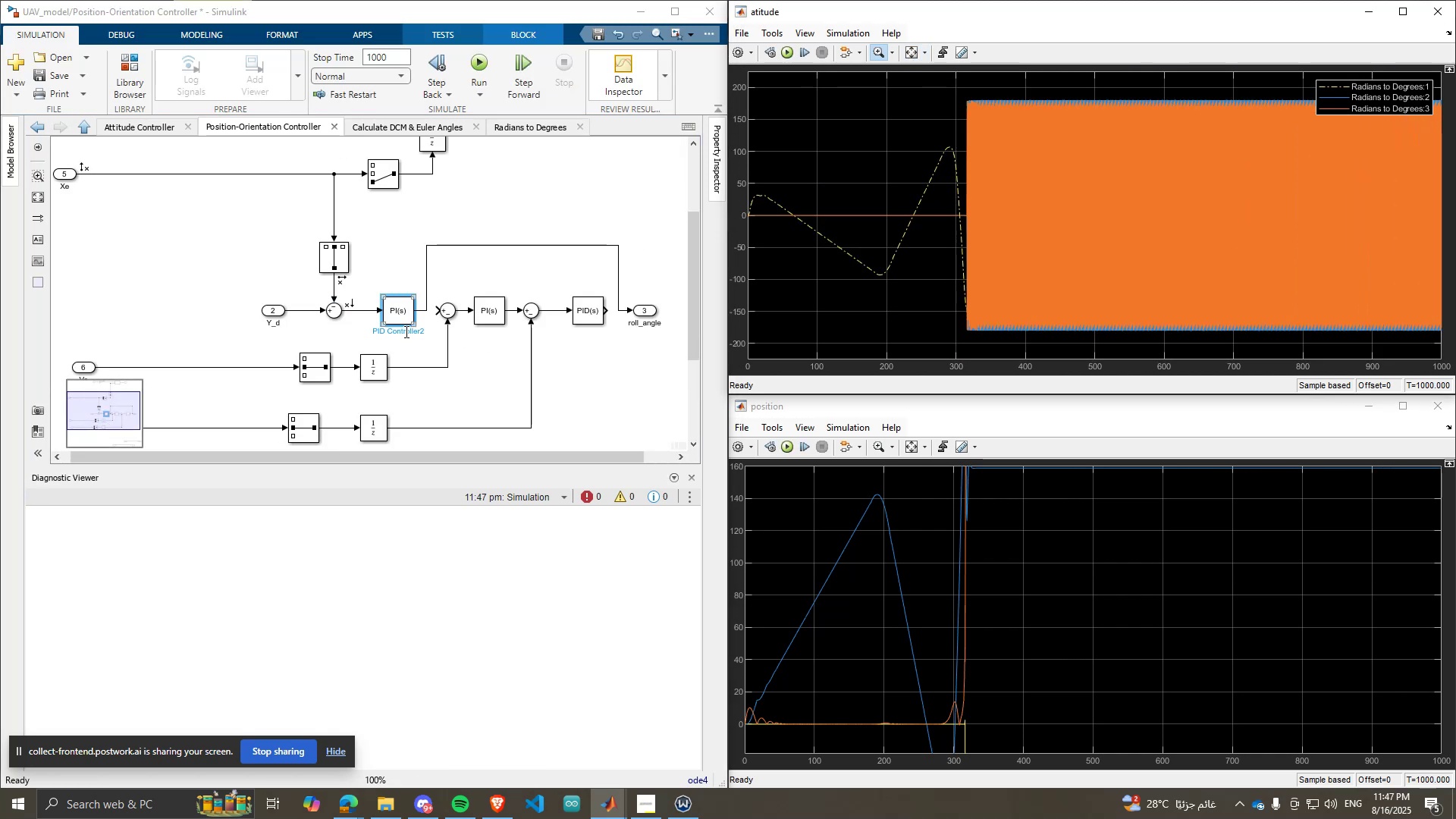 
scroll: coordinate [397, 310], scroll_direction: down, amount: 2.0
 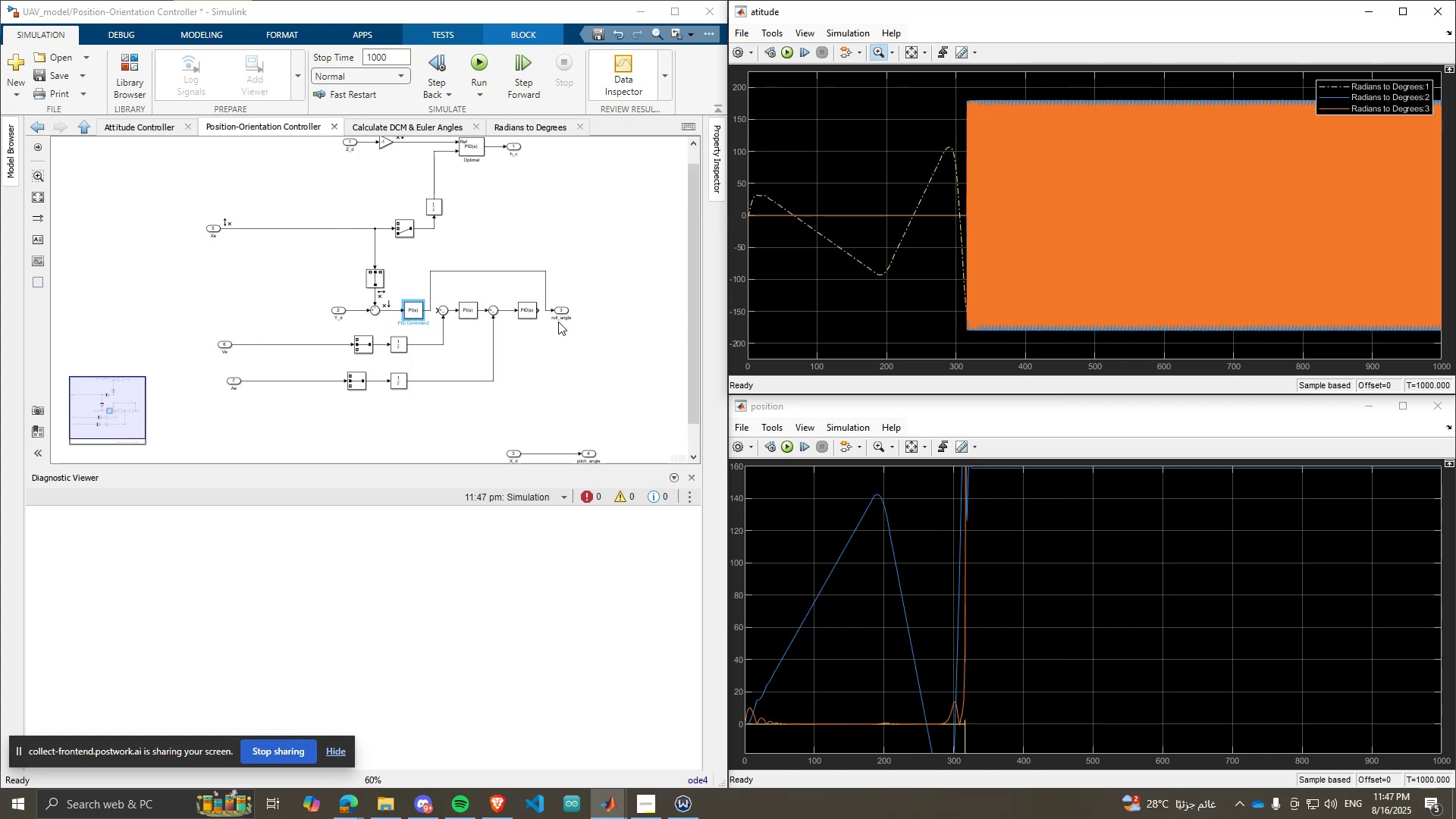 
scroll: coordinate [554, 321], scroll_direction: up, amount: 1.0
 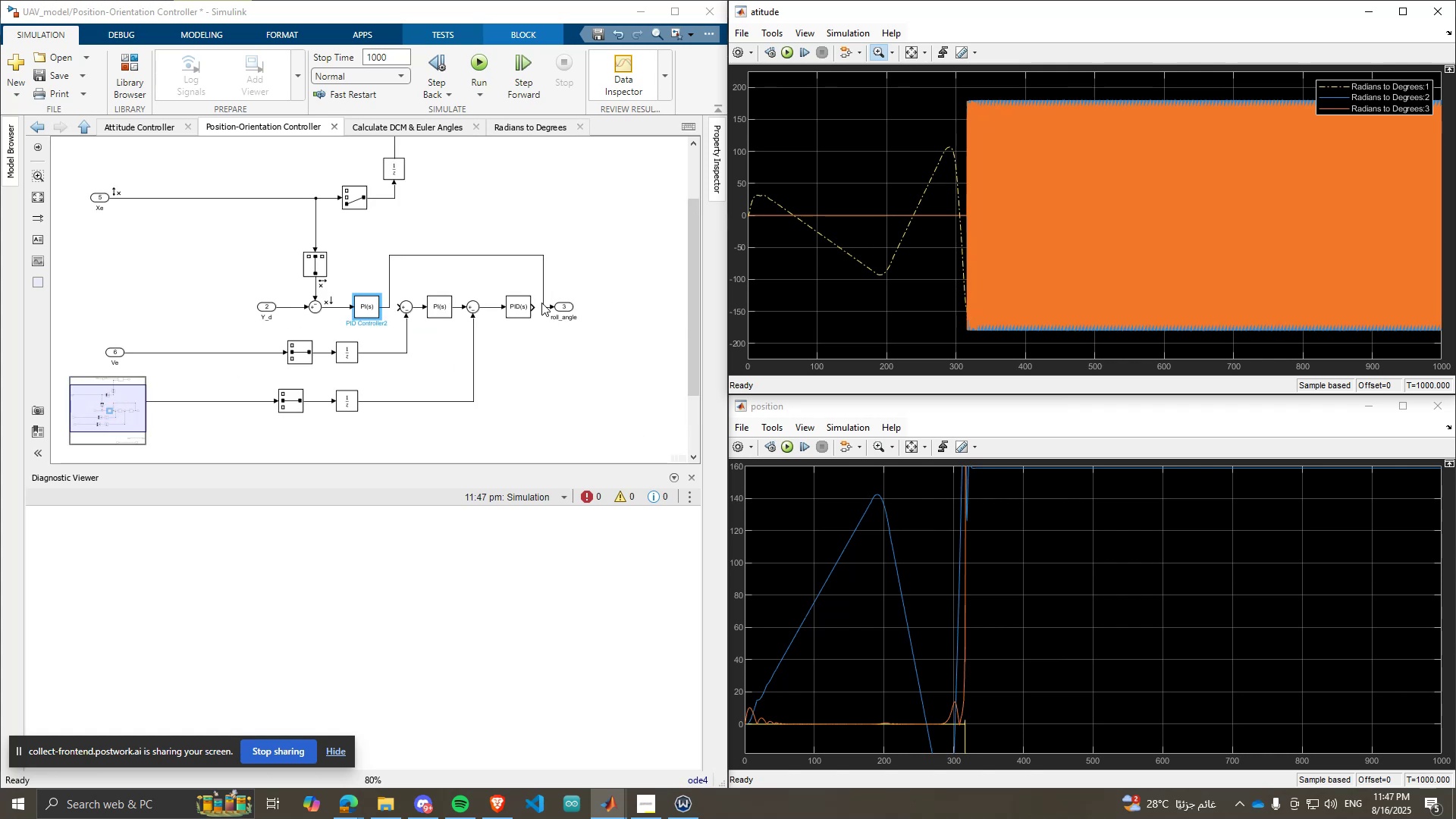 
left_click([541, 303])
 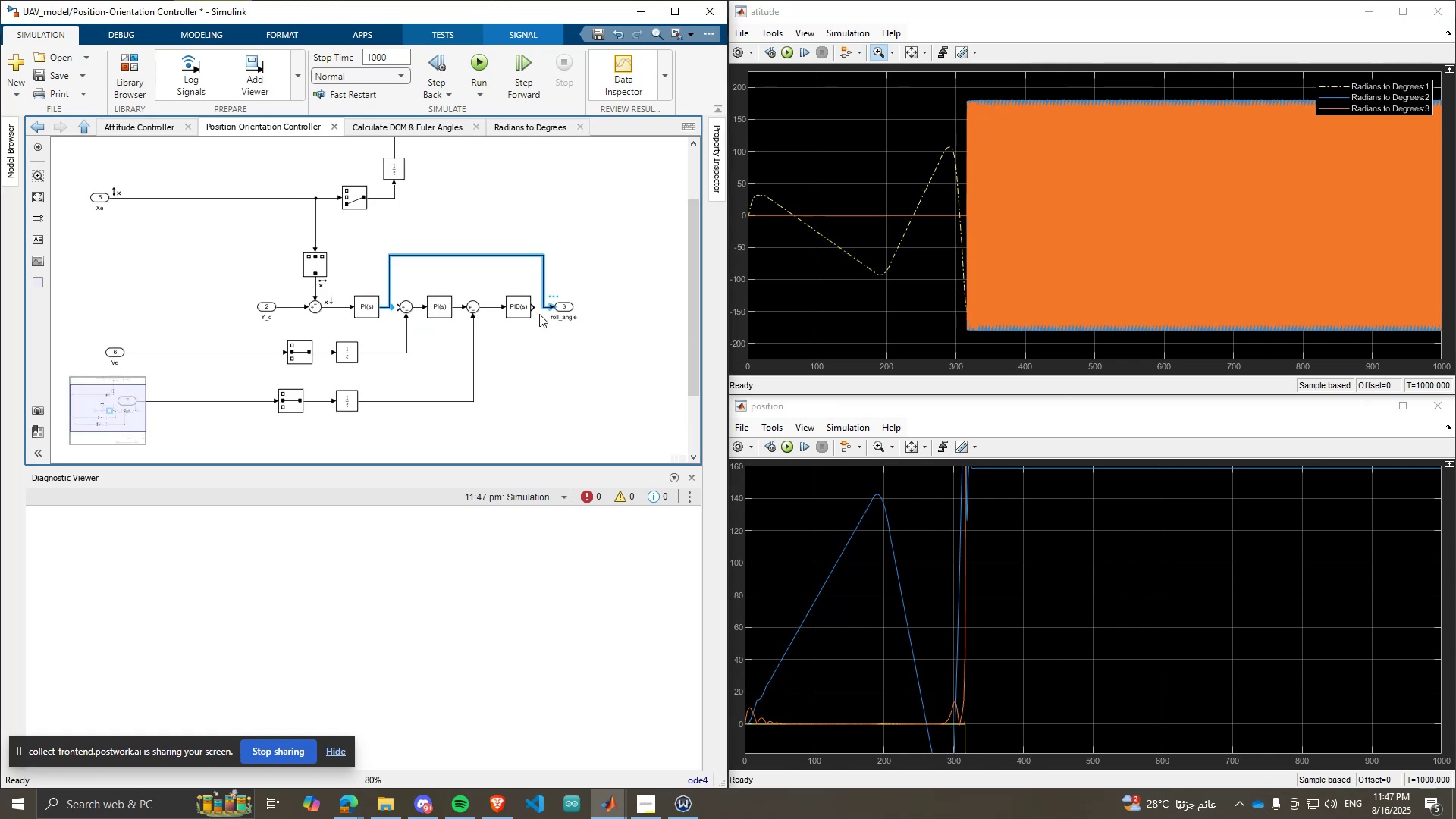 
left_click([538, 344])
 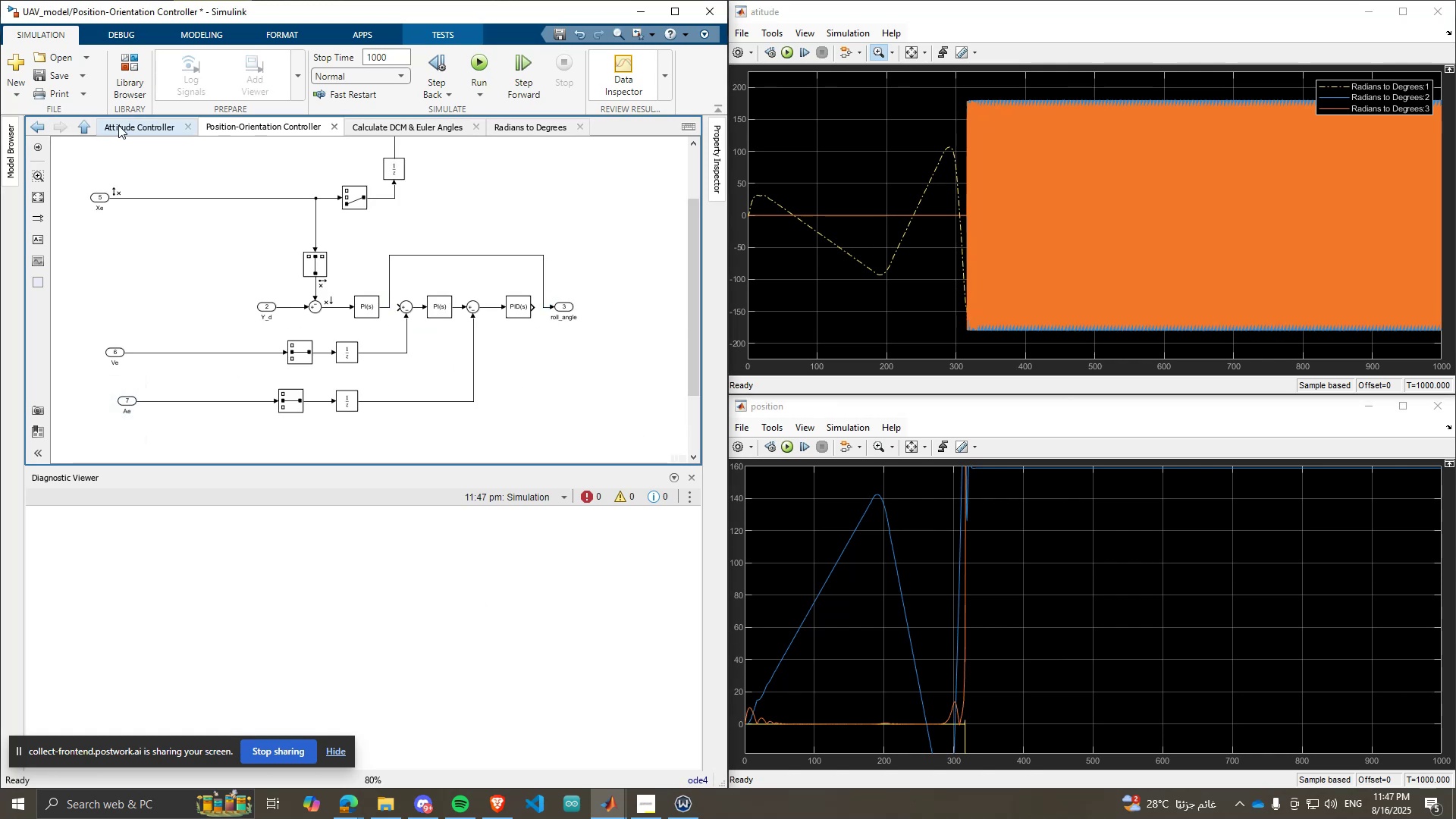 
left_click([81, 122])
 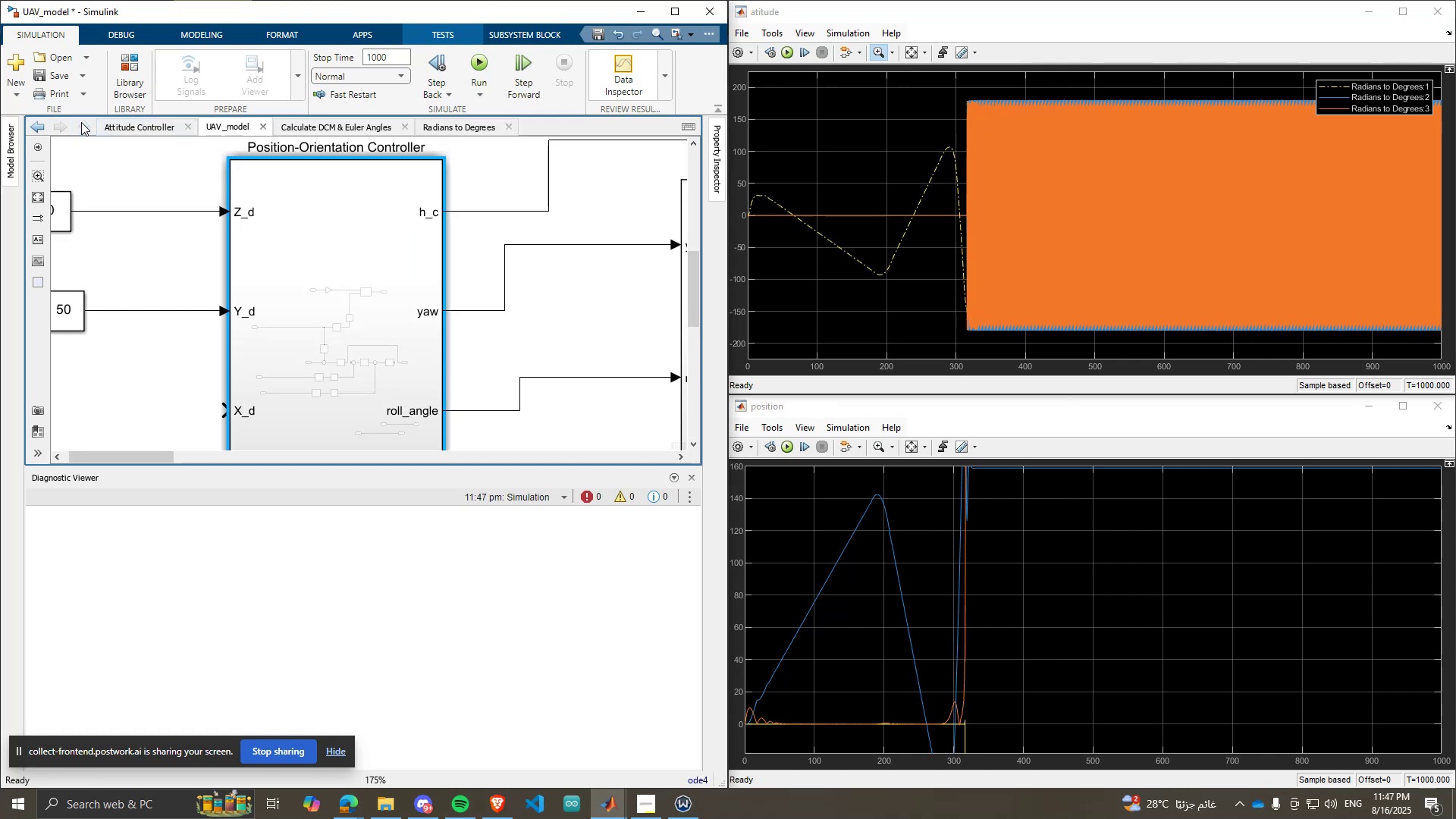 
double_click([81, 122])
 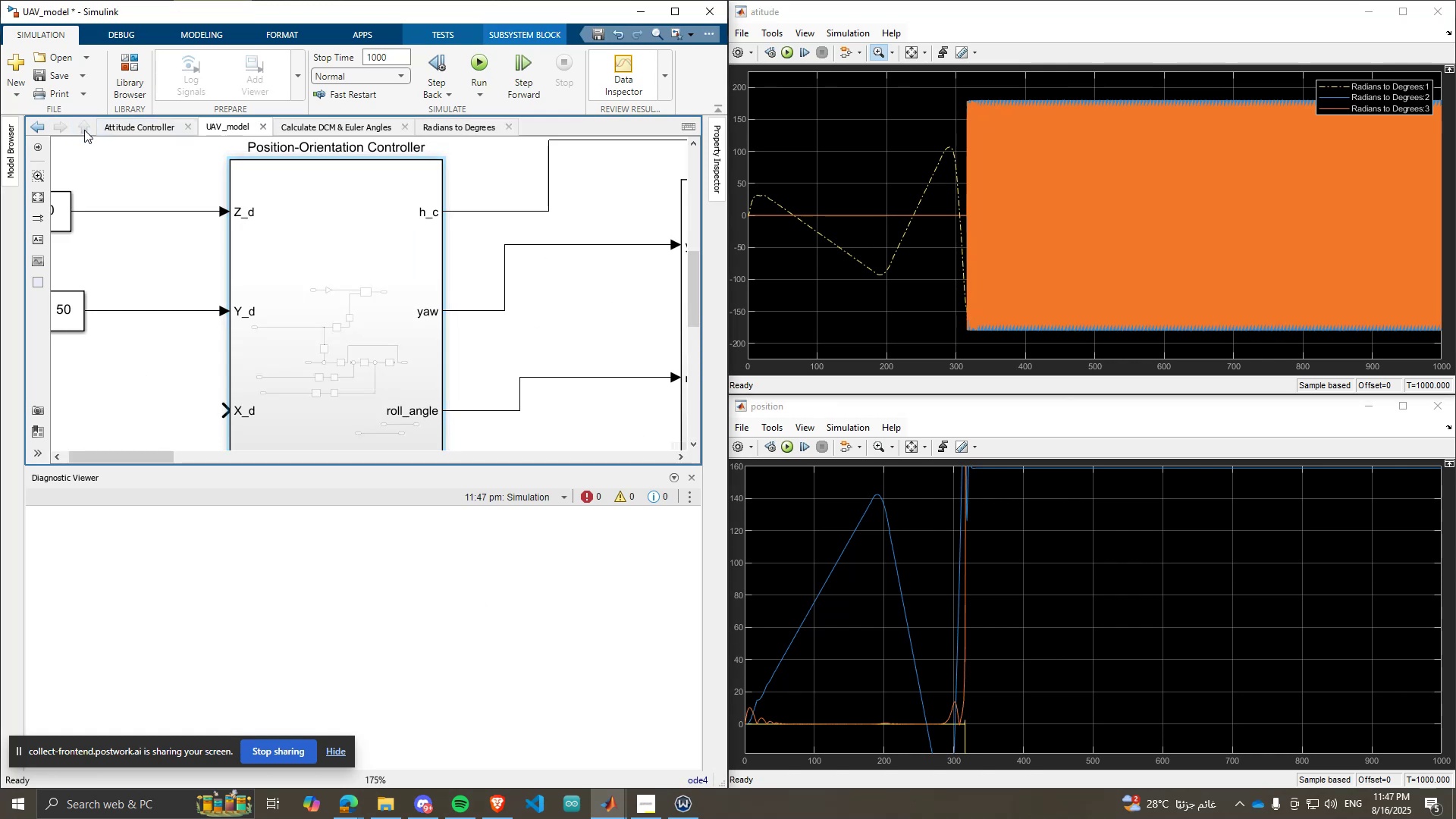 
left_click([86, 130])
 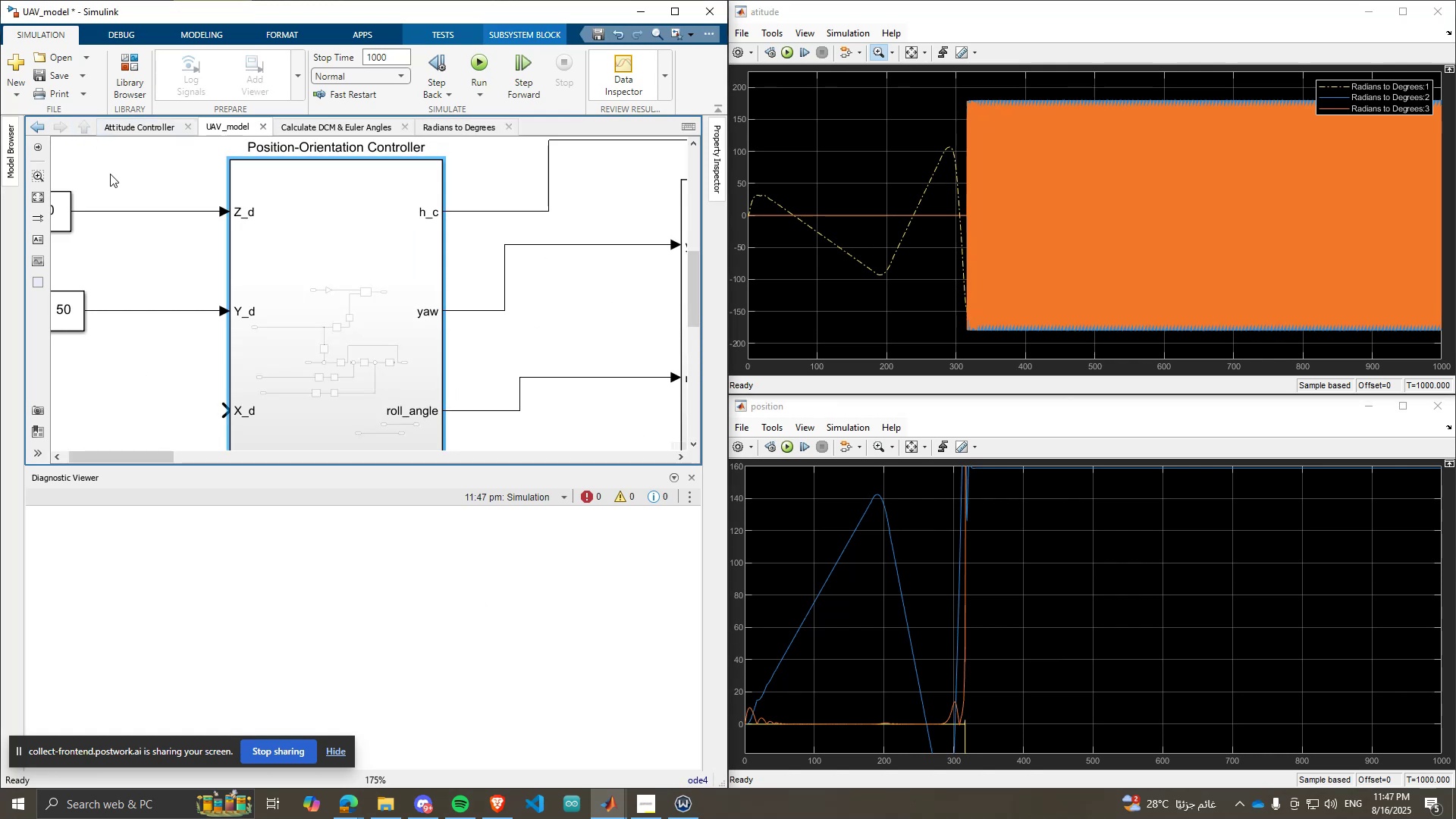 
scroll: coordinate [177, 234], scroll_direction: down, amount: 10.0
 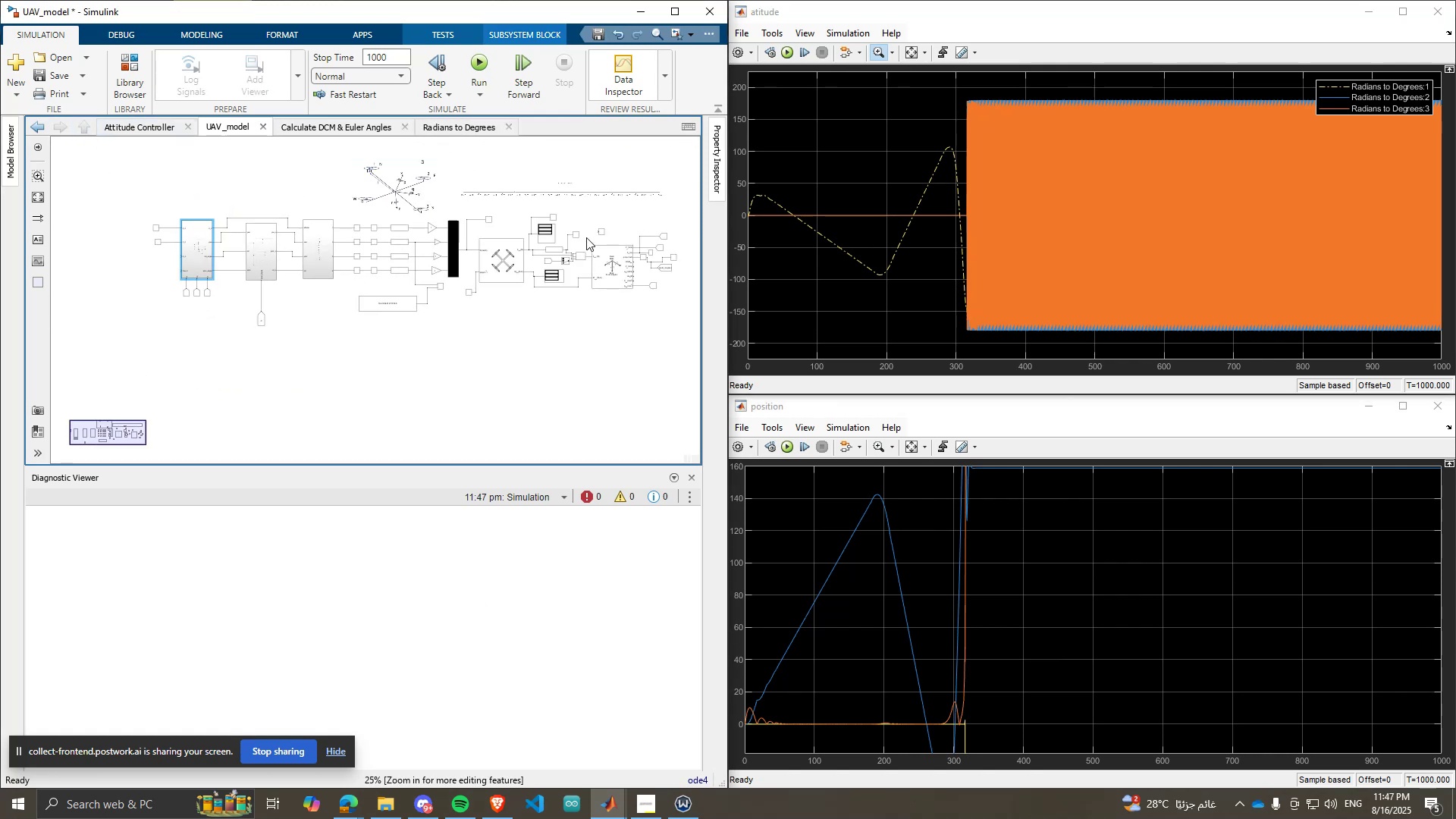 
scroll: coordinate [548, 339], scroll_direction: up, amount: 7.0
 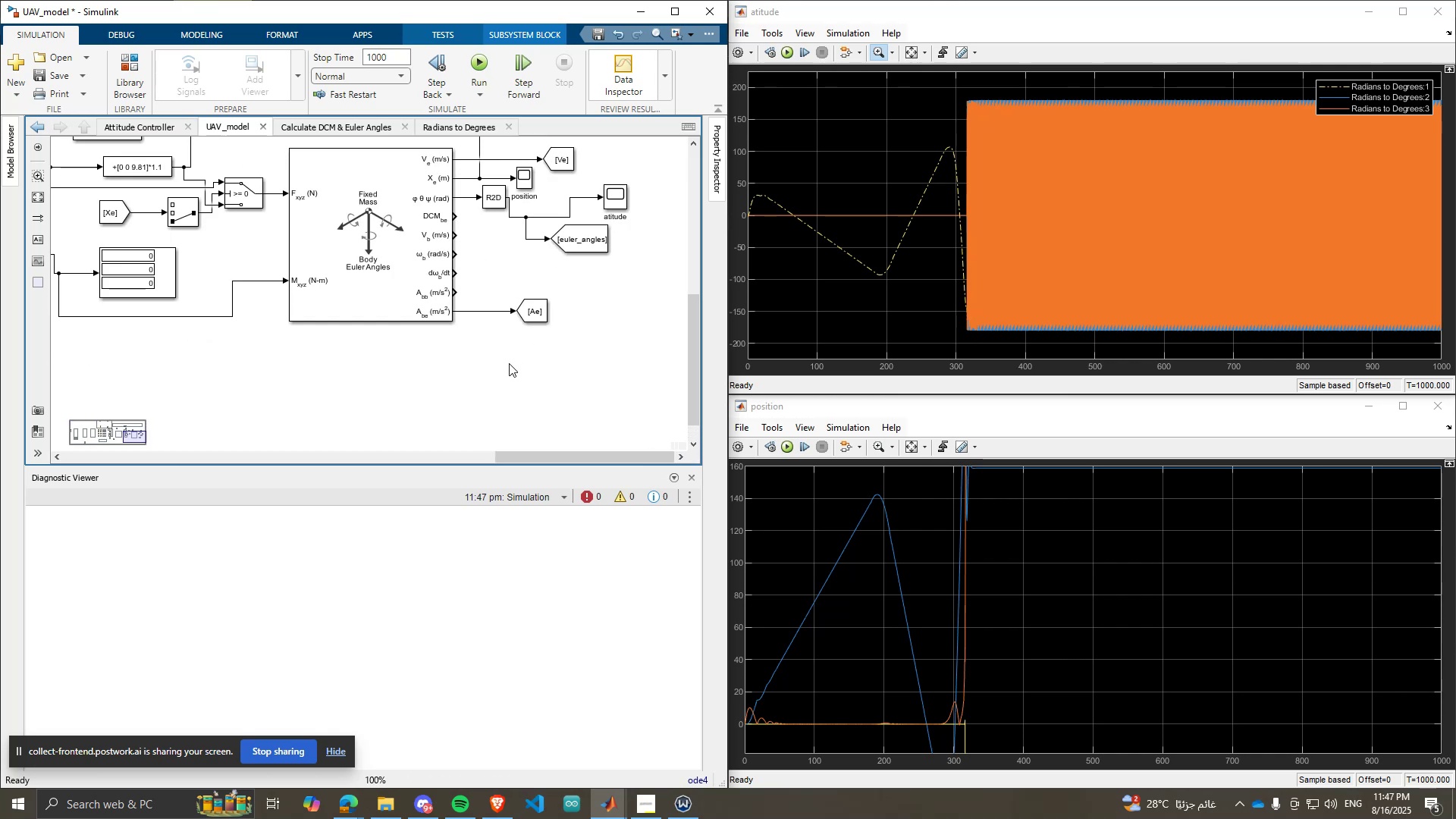 
double_click([509, 363])
 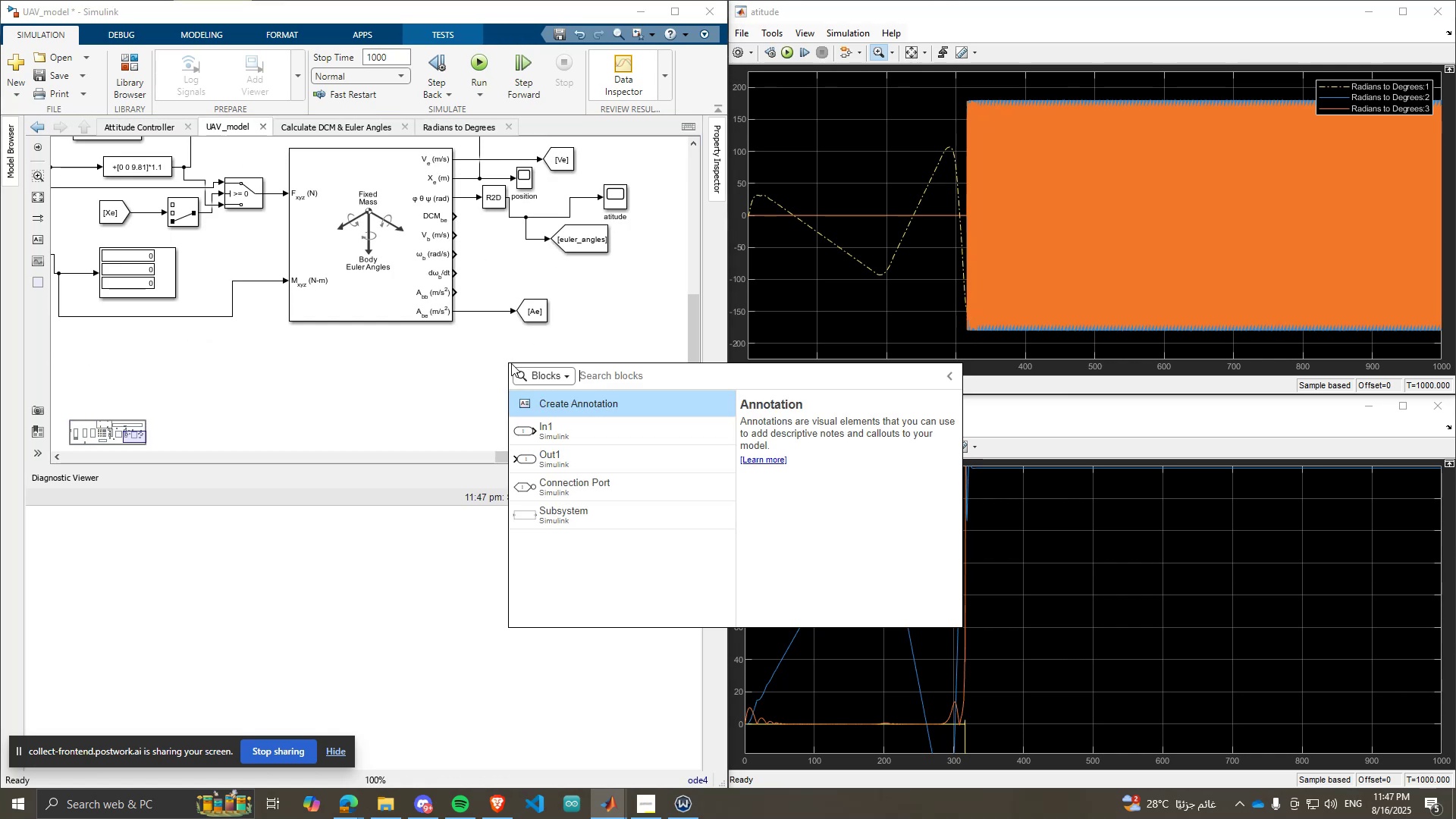 
type( scope)
 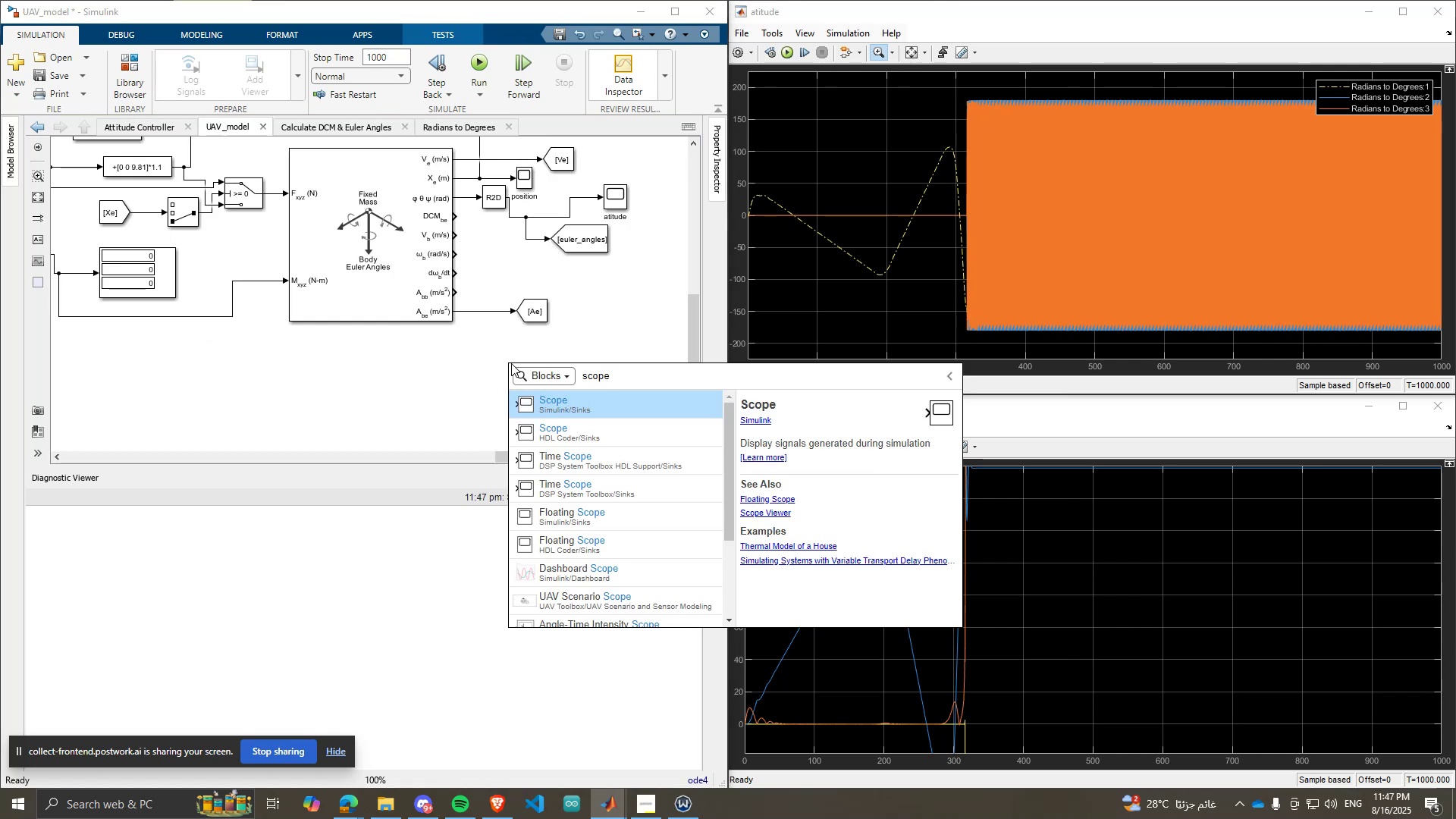 
key(Enter)
 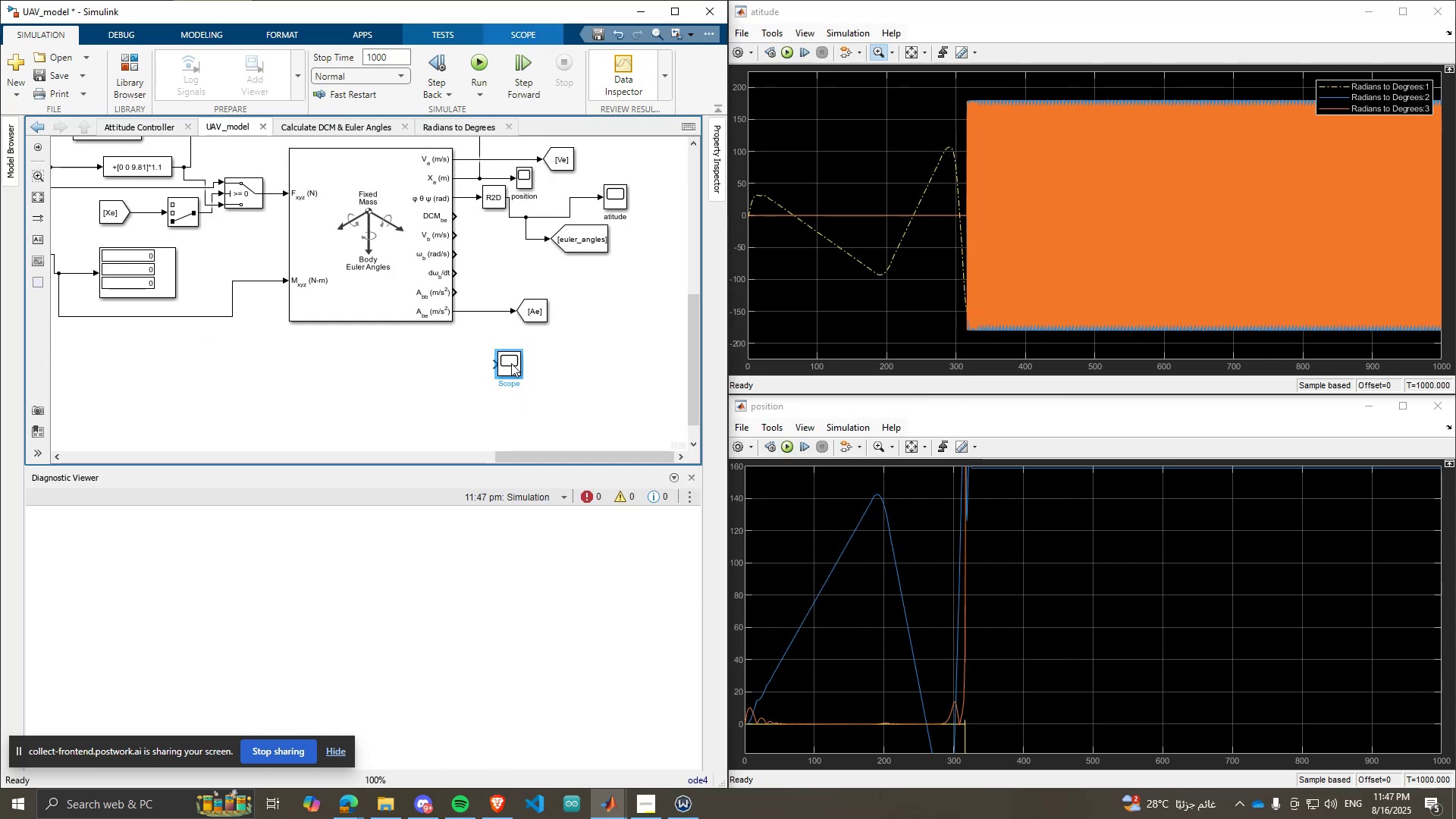 
scroll: coordinate [511, 363], scroll_direction: up, amount: 1.0
 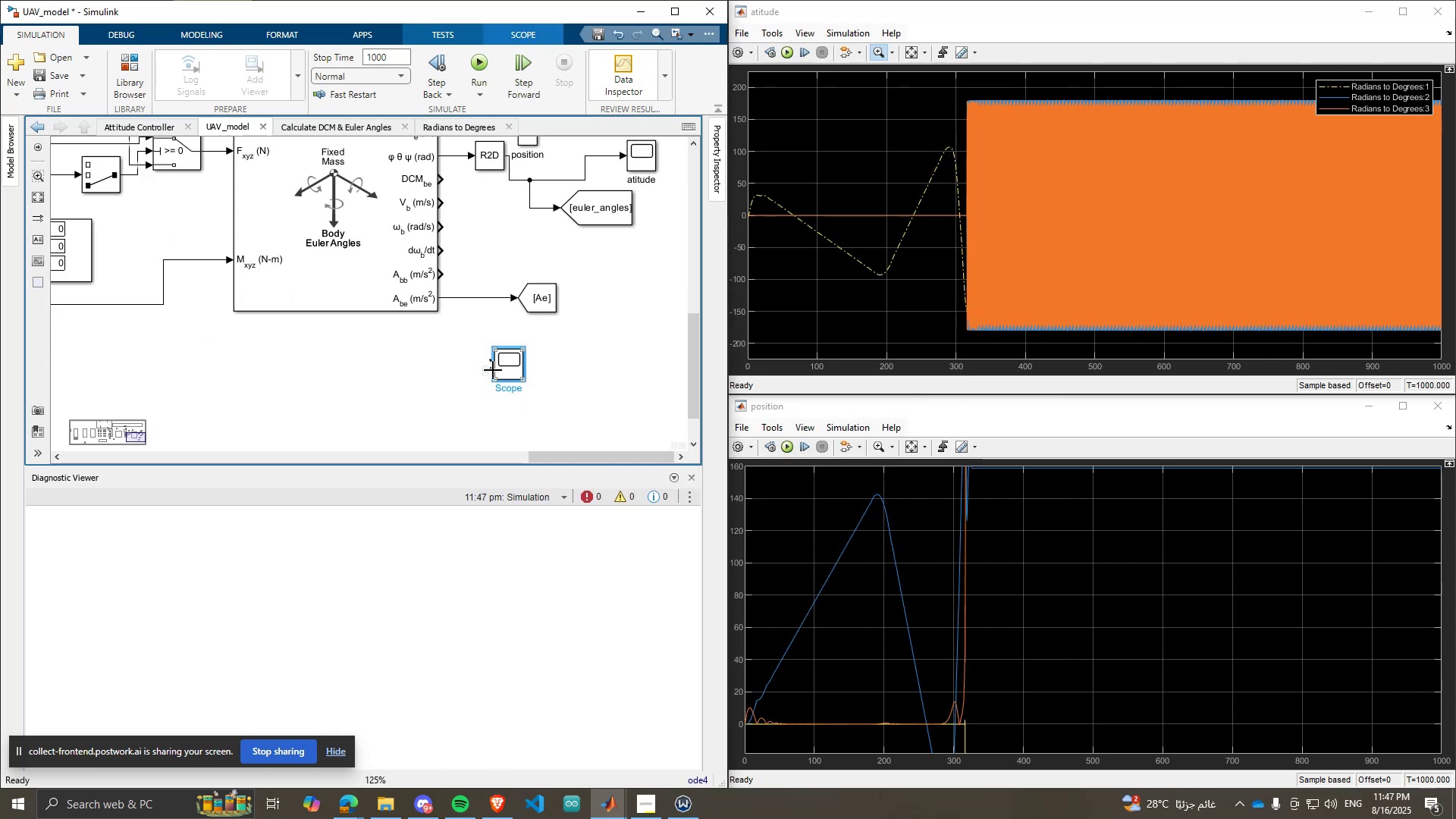 
left_click_drag(start_coordinate=[493, 370], to_coordinate=[460, 298])
 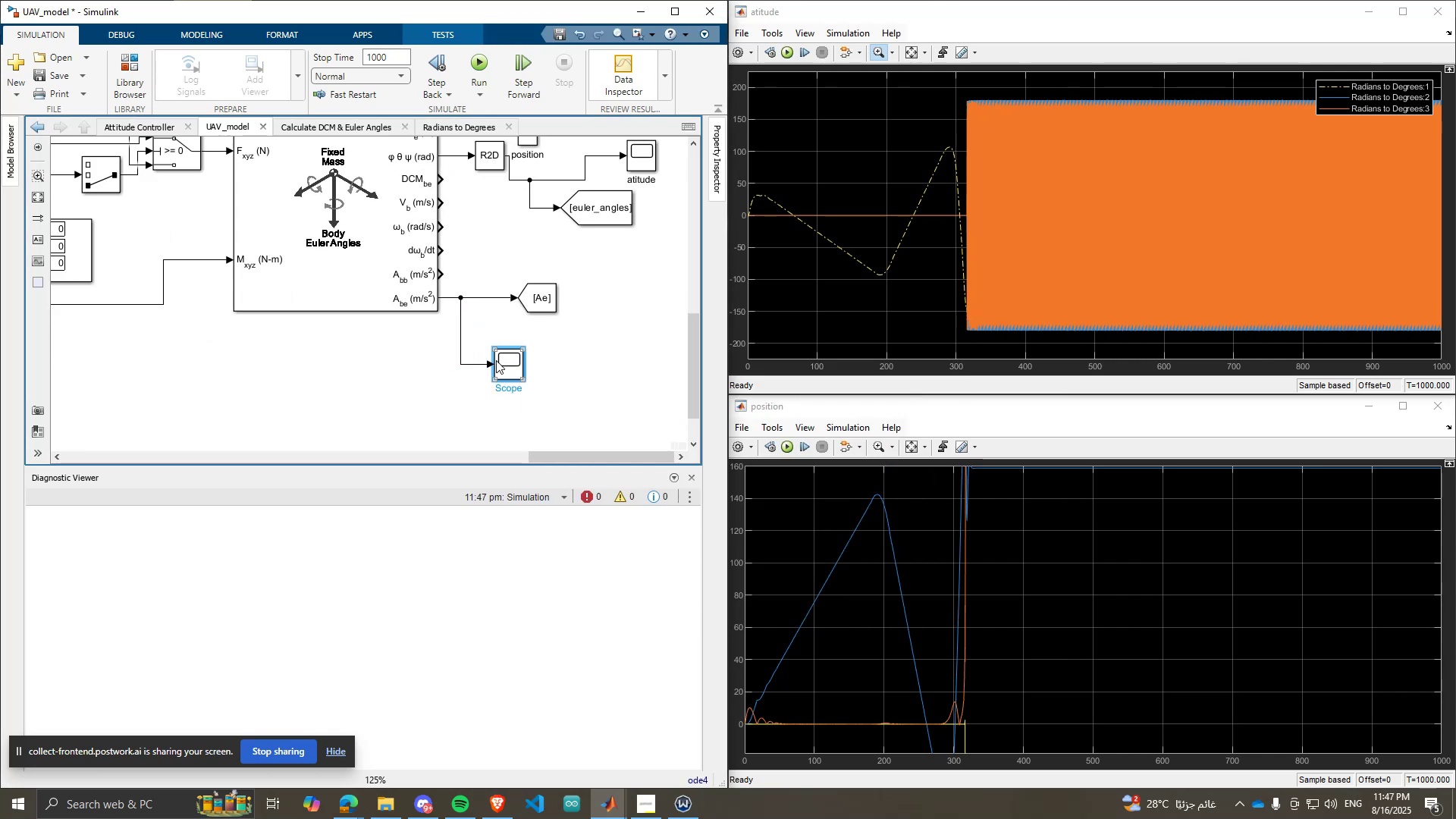 
double_click([496, 360])
 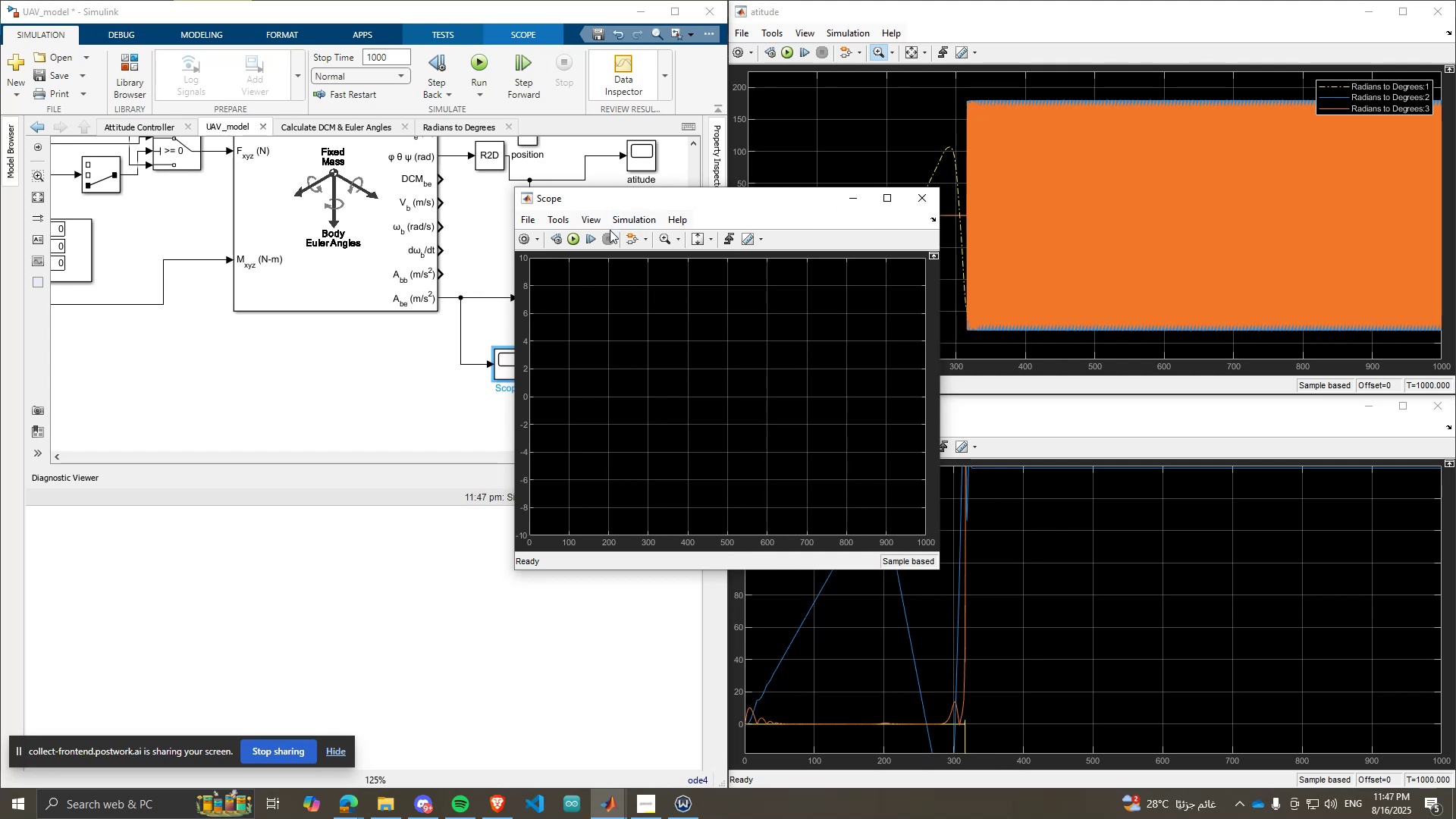 
scroll: coordinate [437, 293], scroll_direction: down, amount: 9.0
 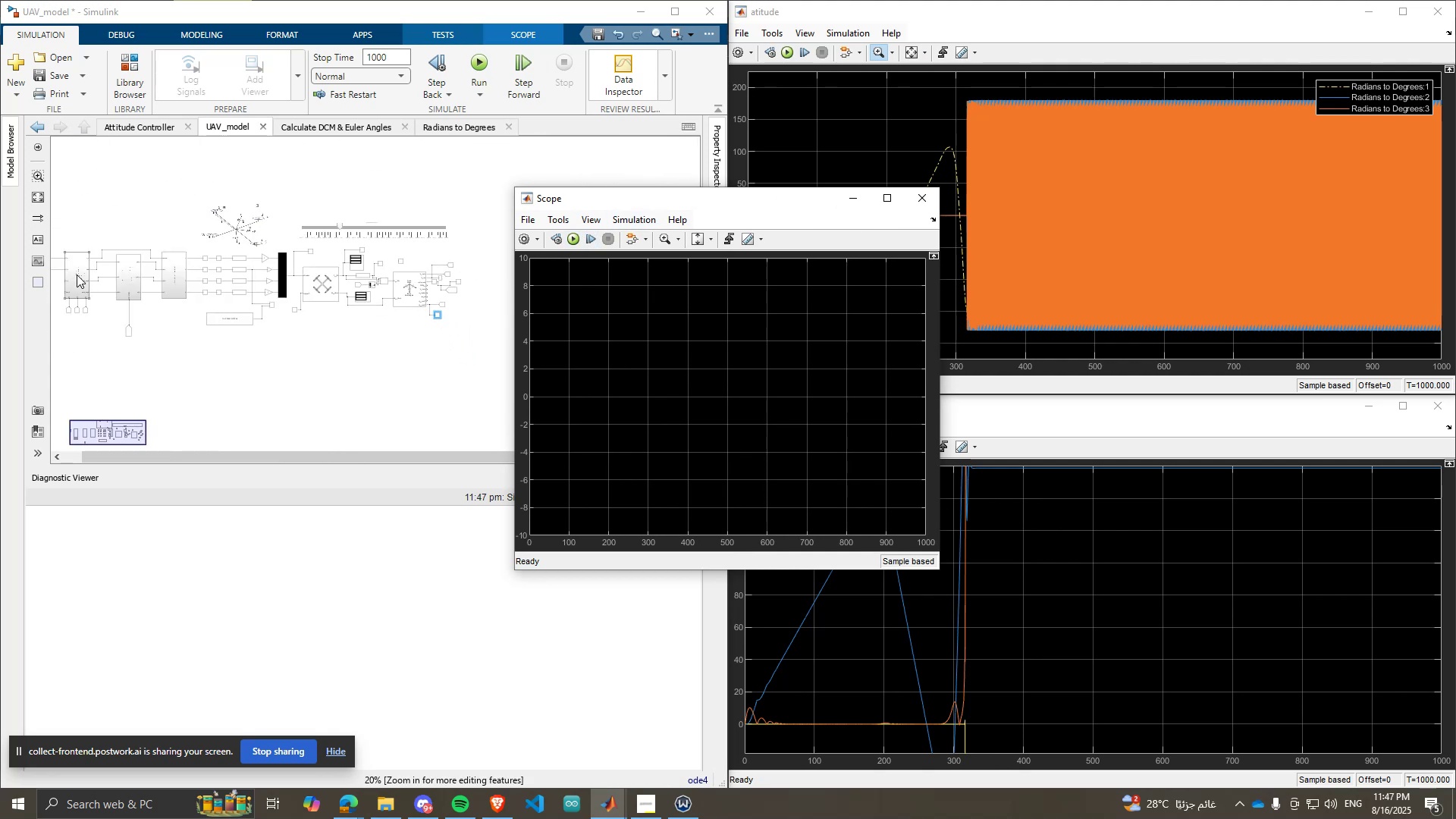 
scroll: coordinate [344, 295], scroll_direction: up, amount: 4.0
 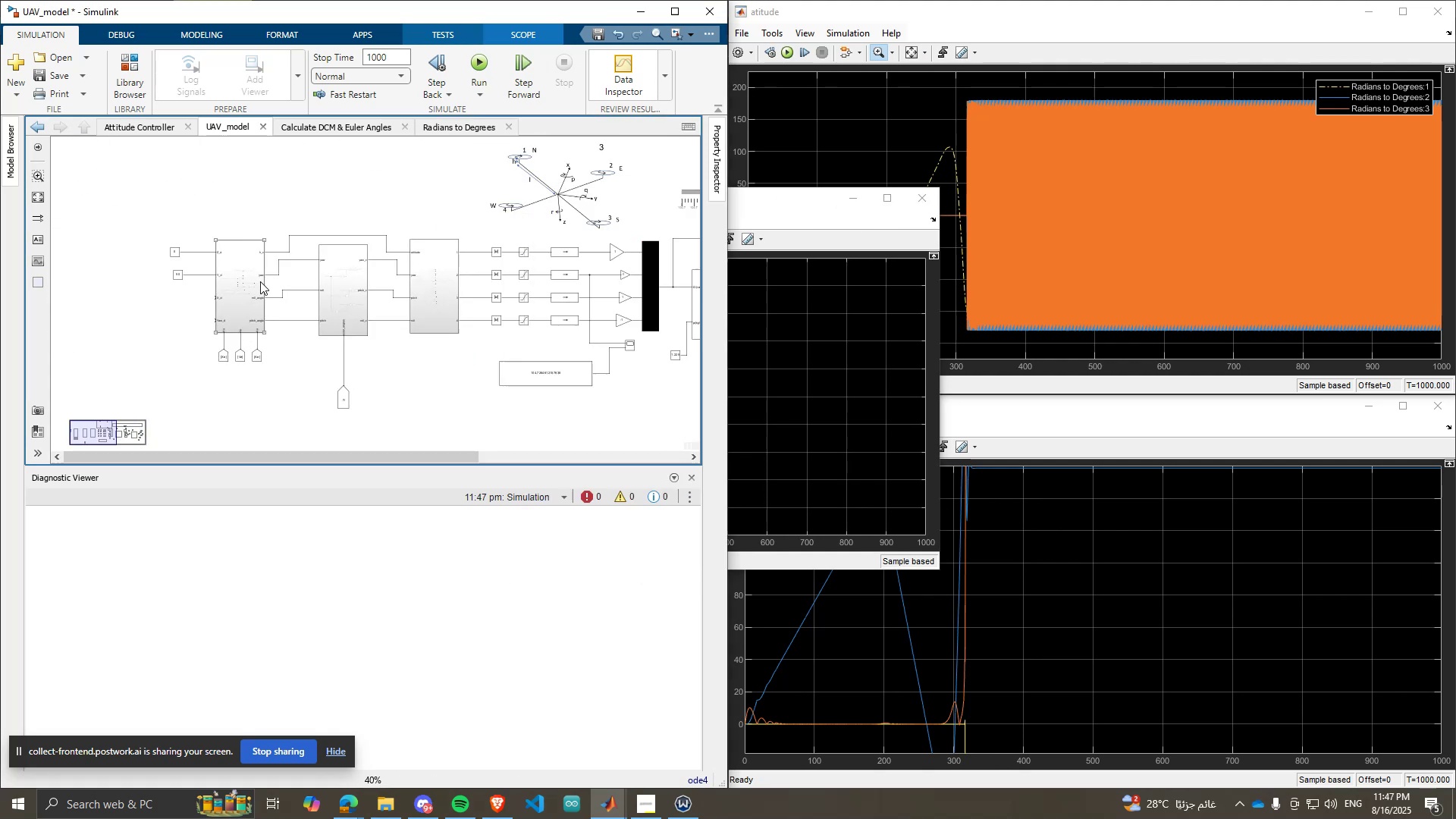 
double_click([260, 281])
 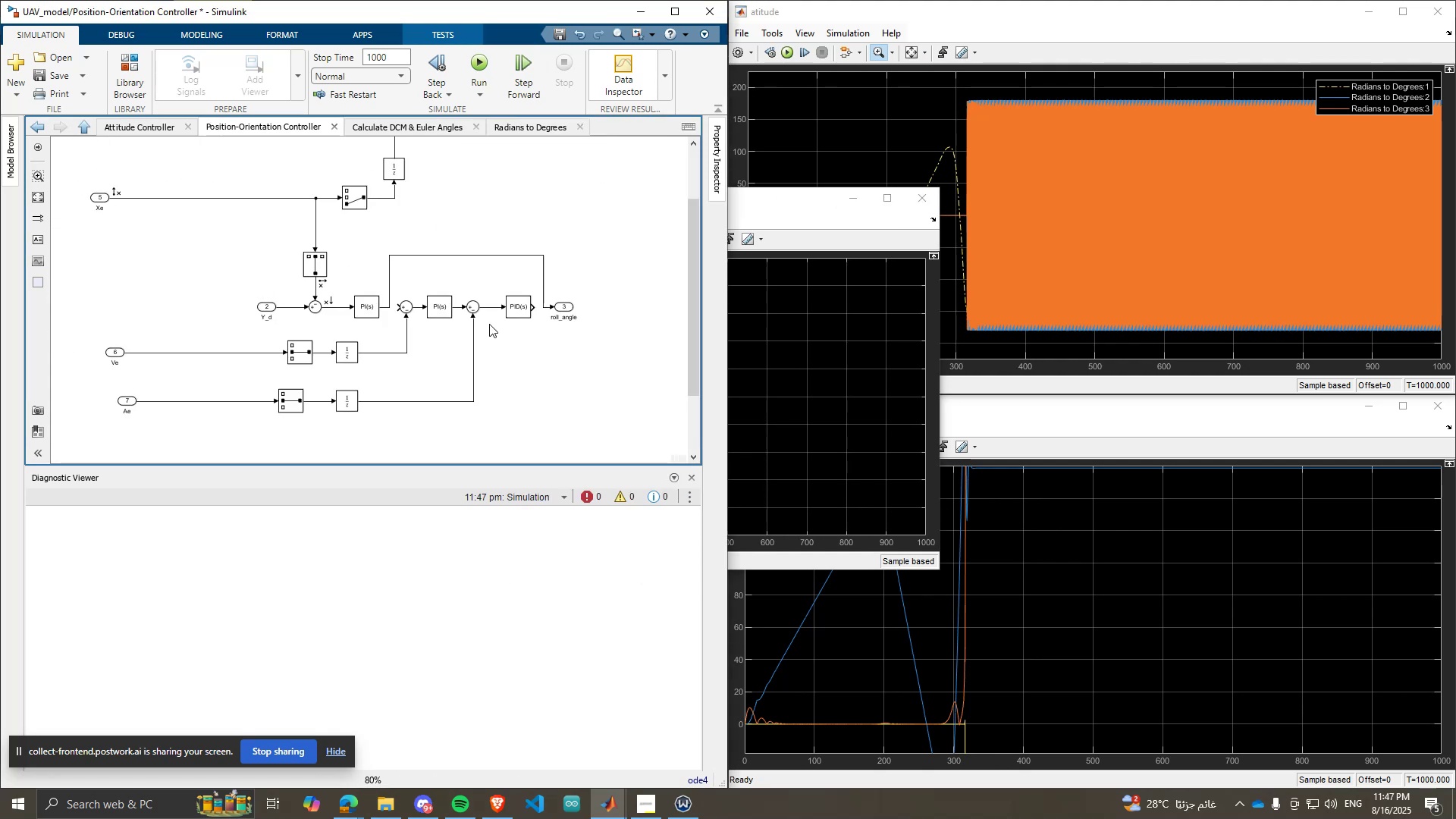 
scroll: coordinate [541, 347], scroll_direction: up, amount: 2.0
 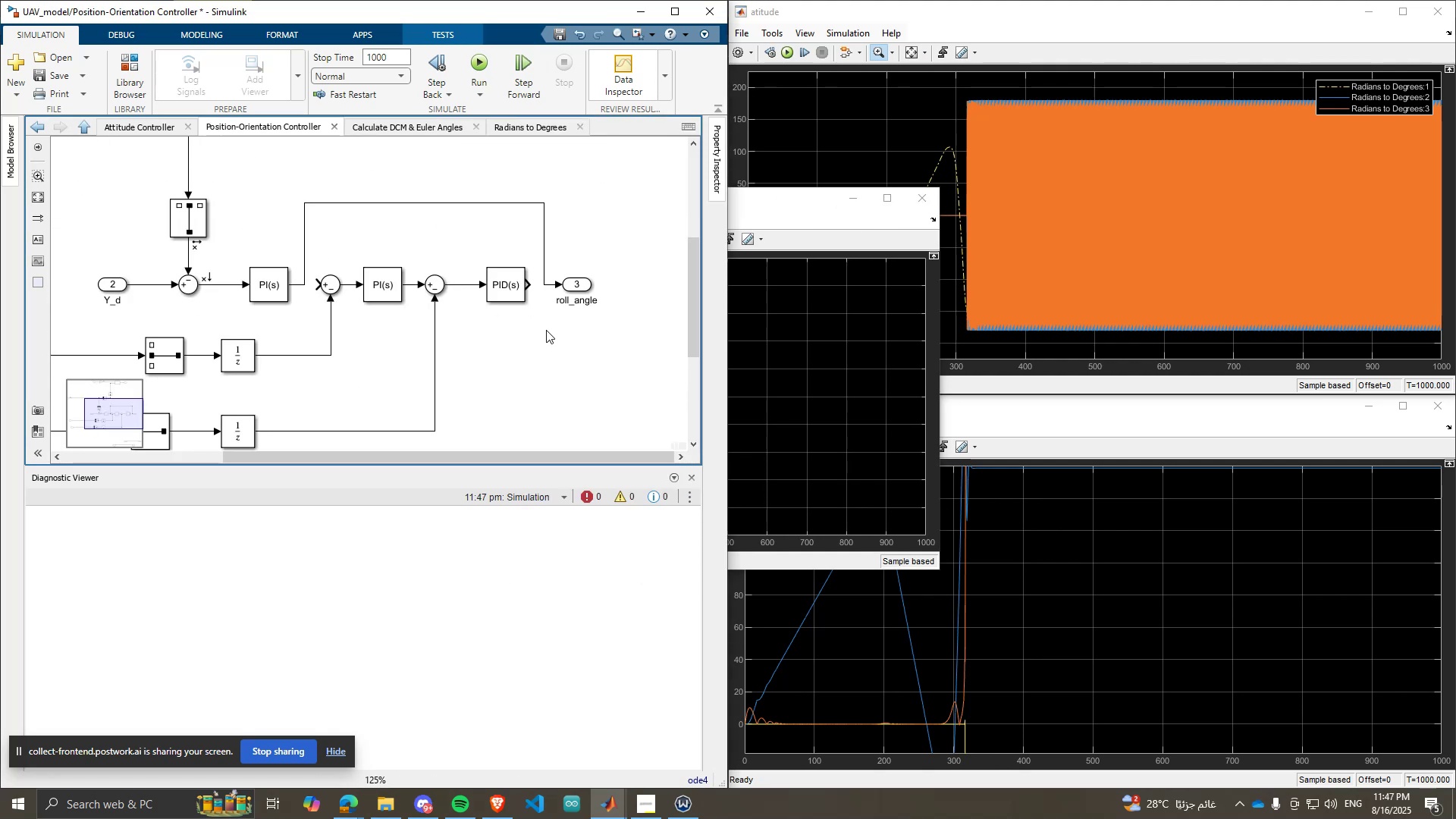 
left_click([546, 330])
 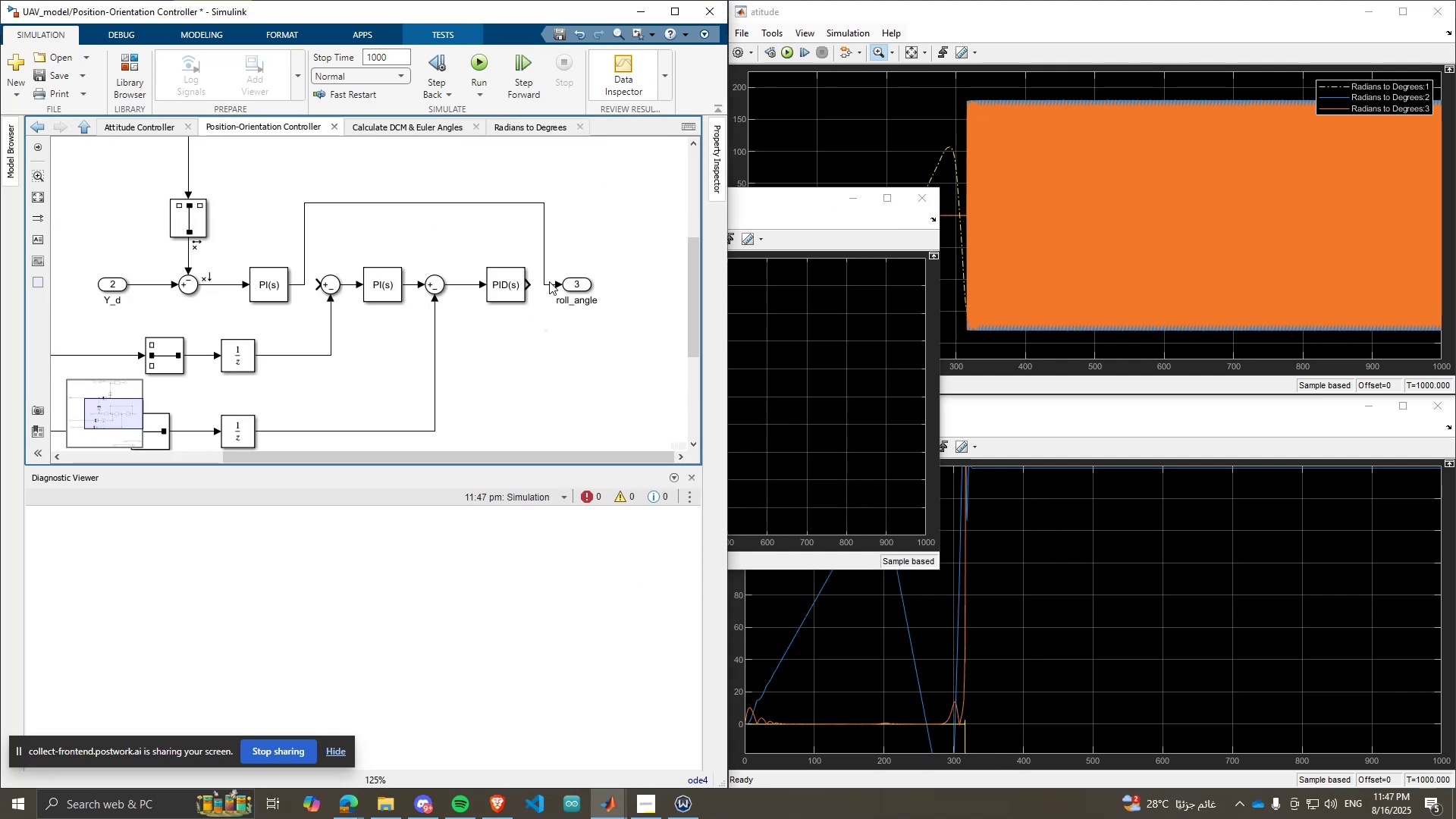 
left_click([548, 281])
 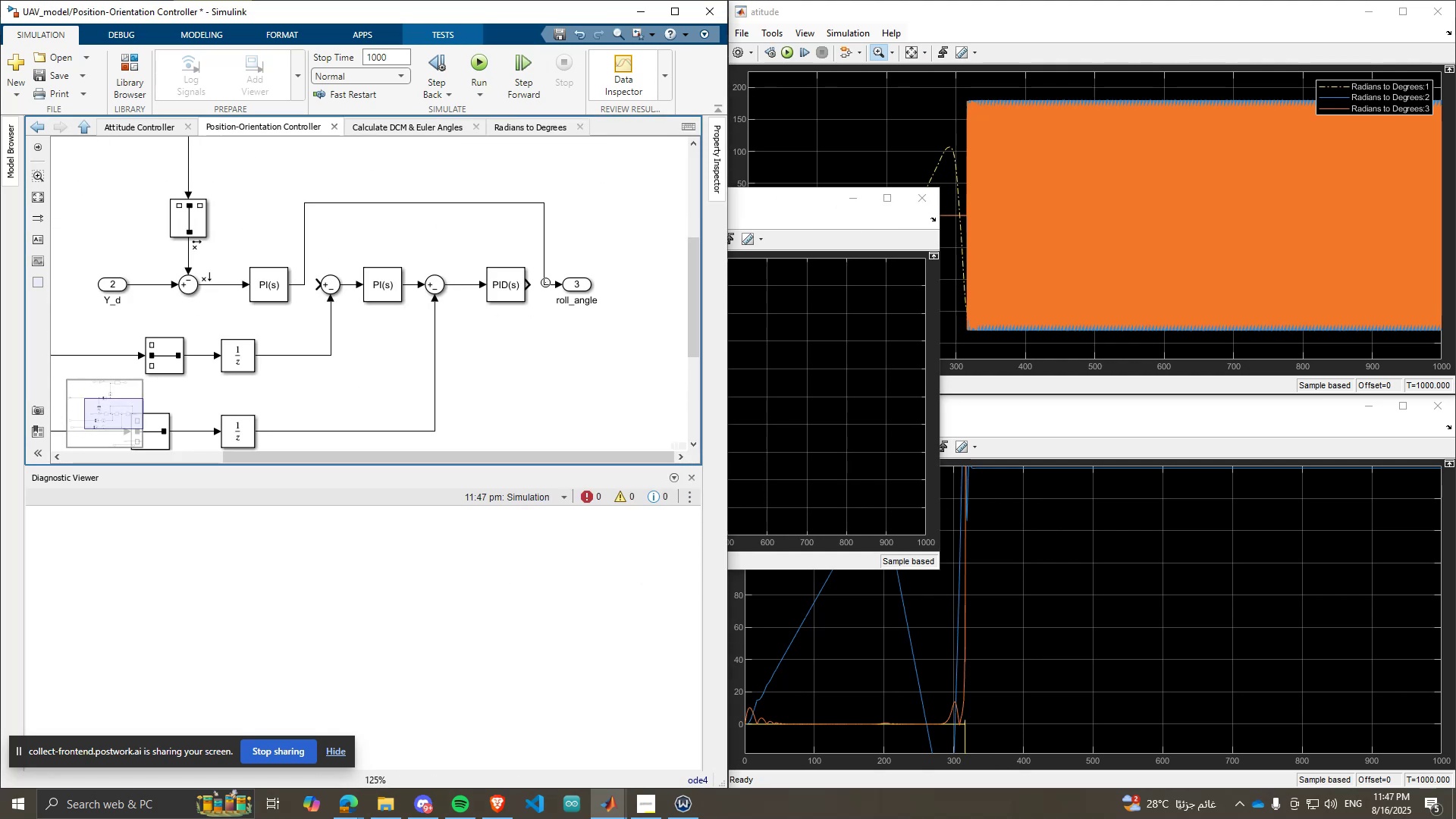 
left_click([545, 283])
 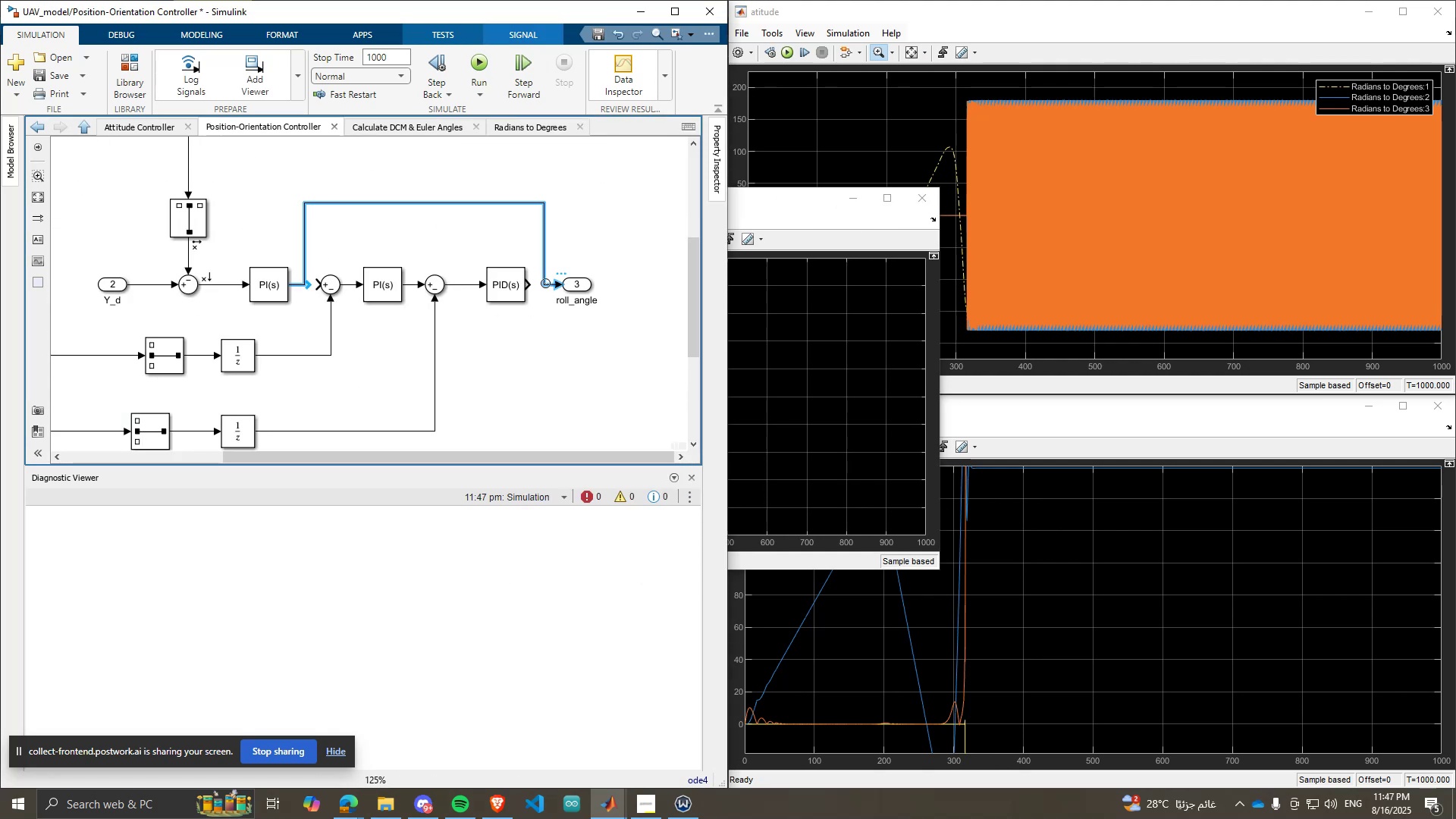 
key(Delete)
 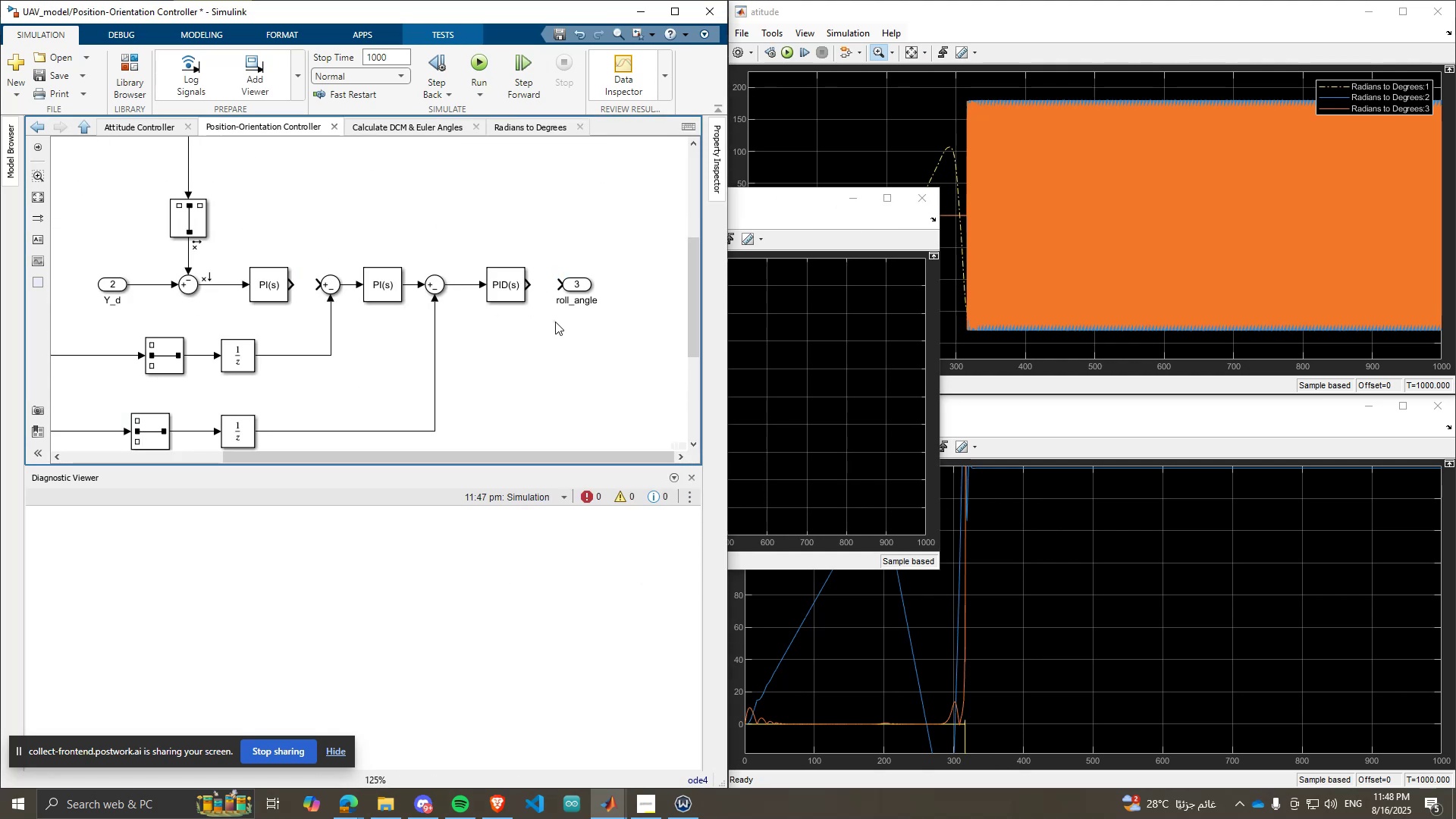 
double_click([555, 322])
 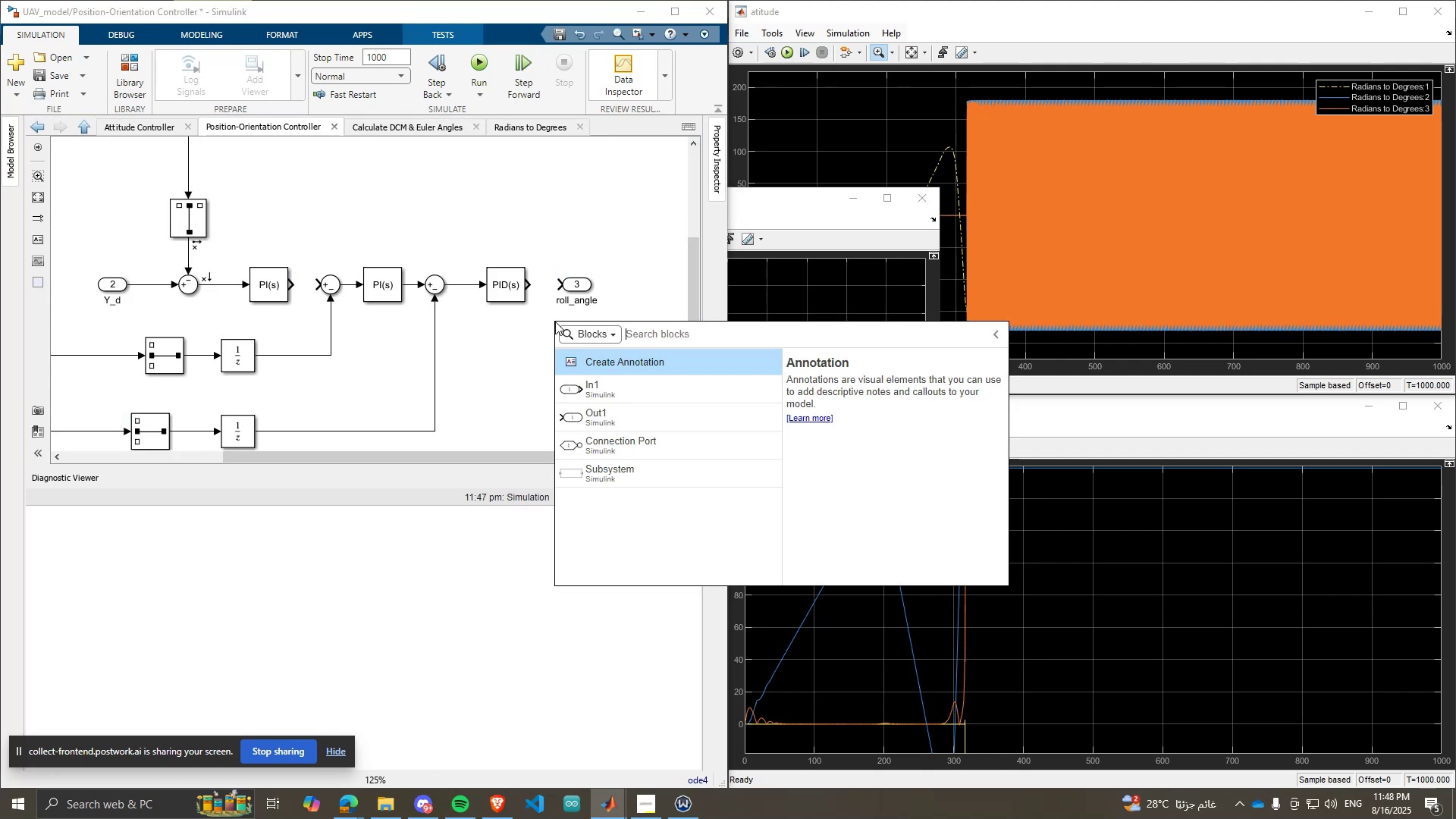 
triple_click([555, 322])
 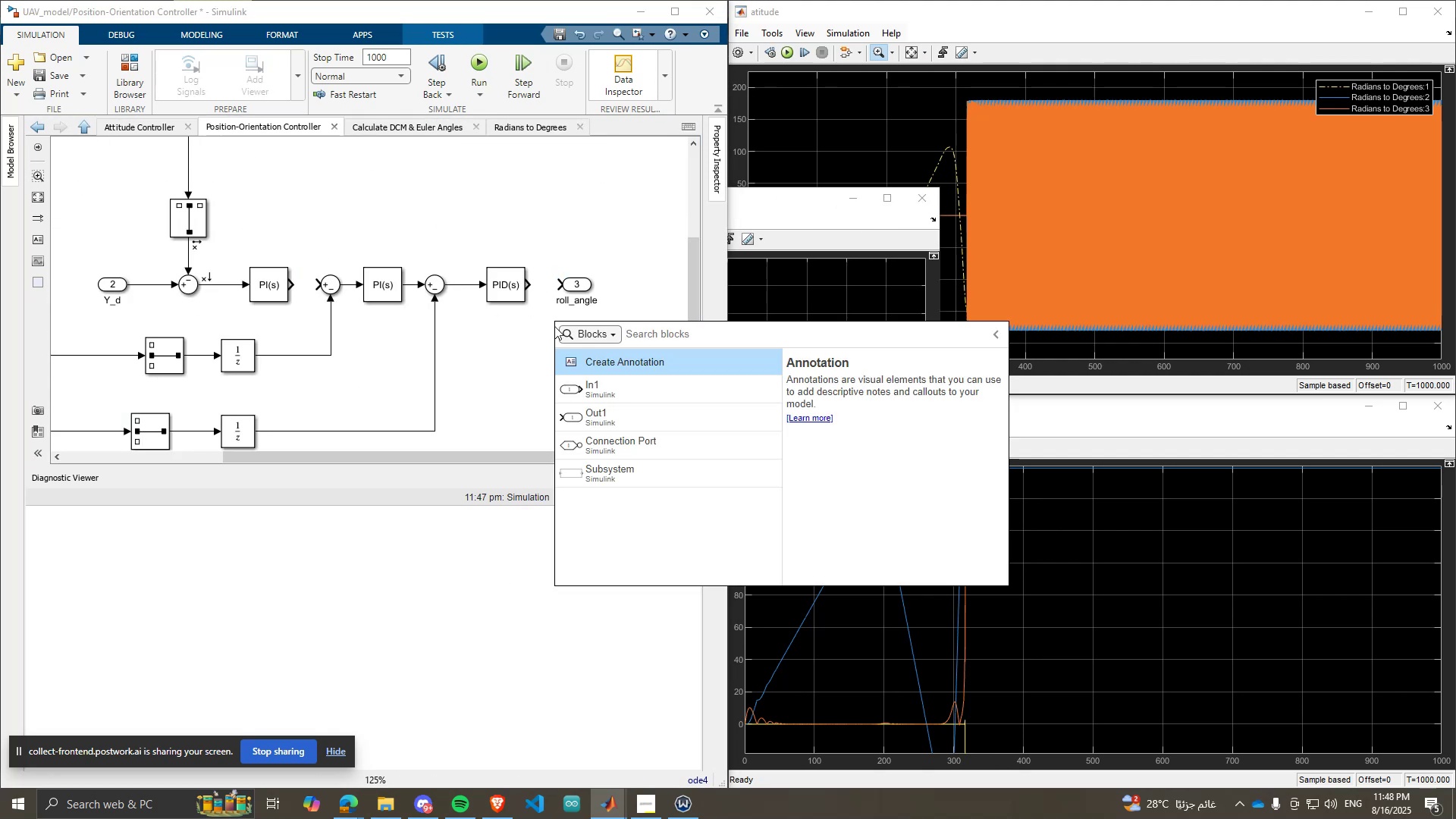 
type(const)
 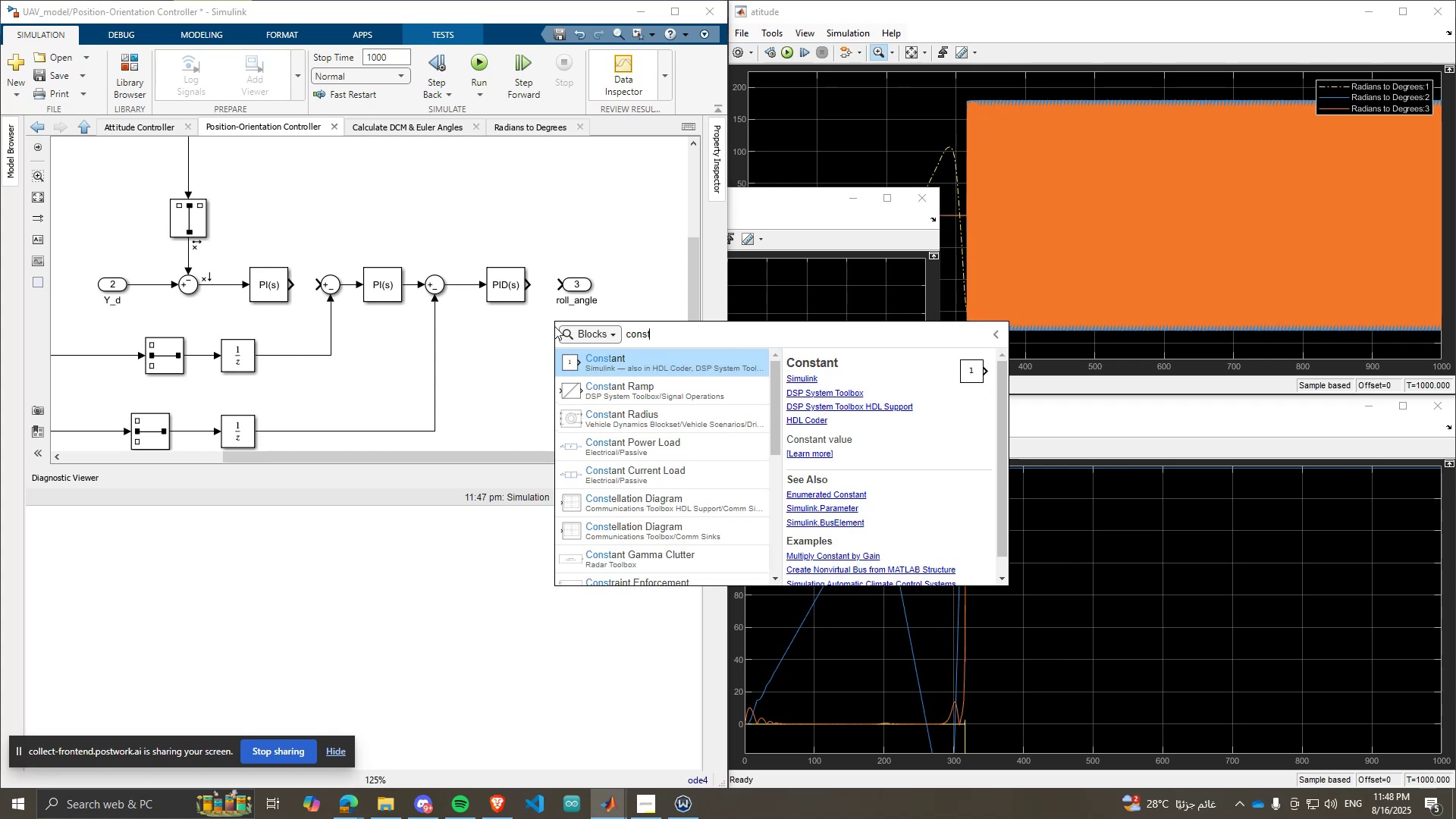 
key(Enter)
 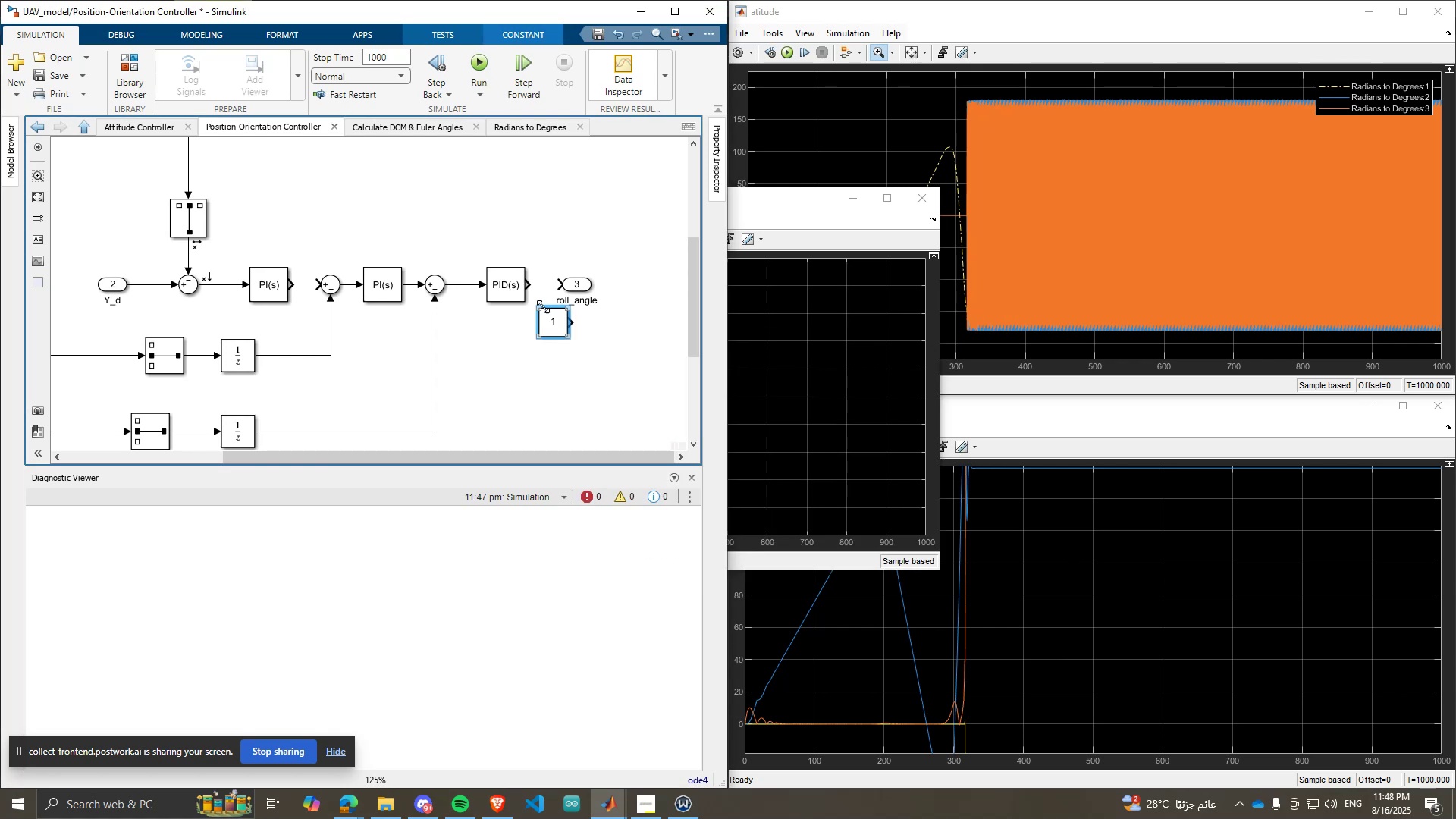 
left_click_drag(start_coordinate=[541, 321], to_coordinate=[501, 353])
 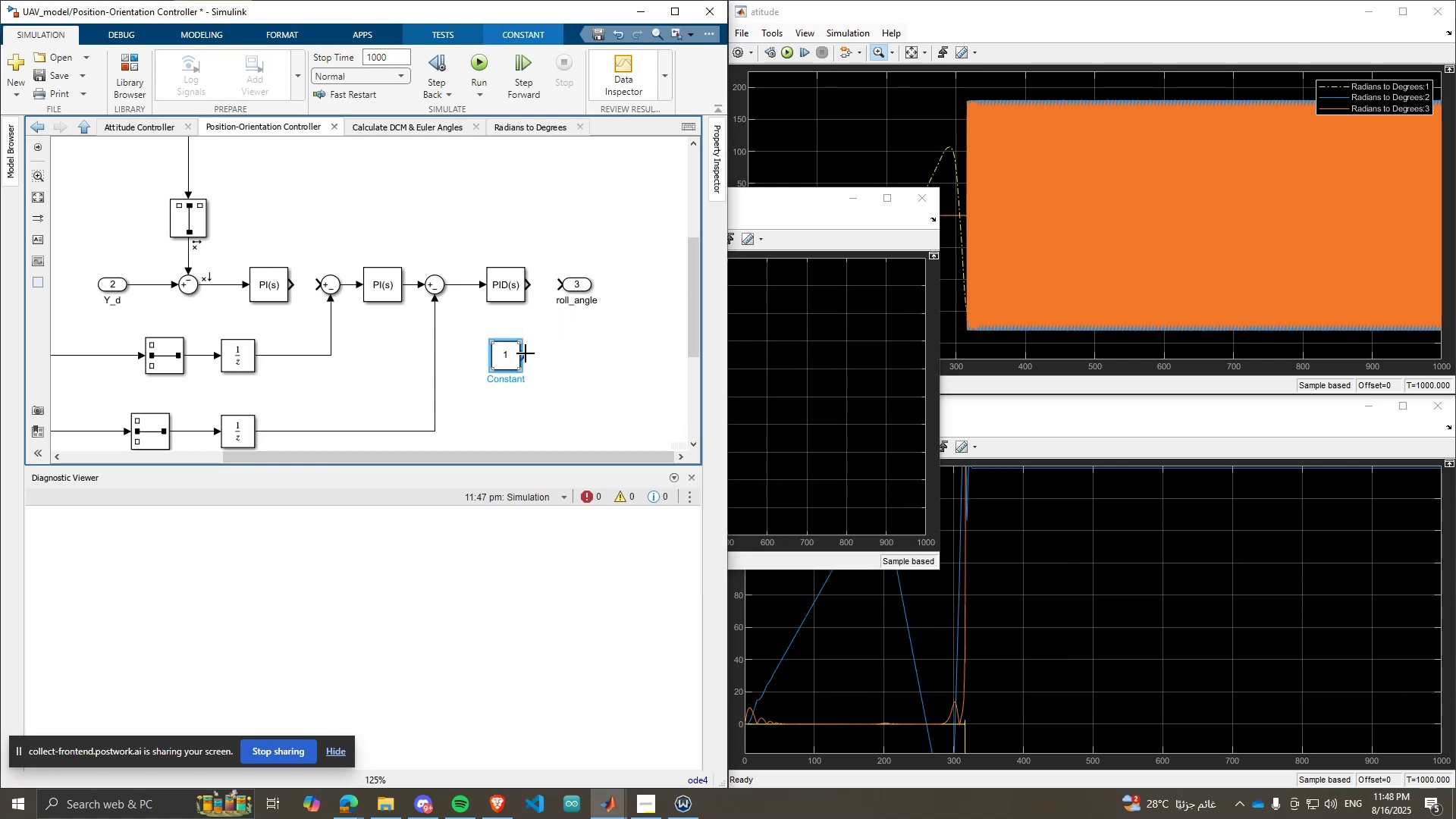 
left_click_drag(start_coordinate=[526, 353], to_coordinate=[560, 285])
 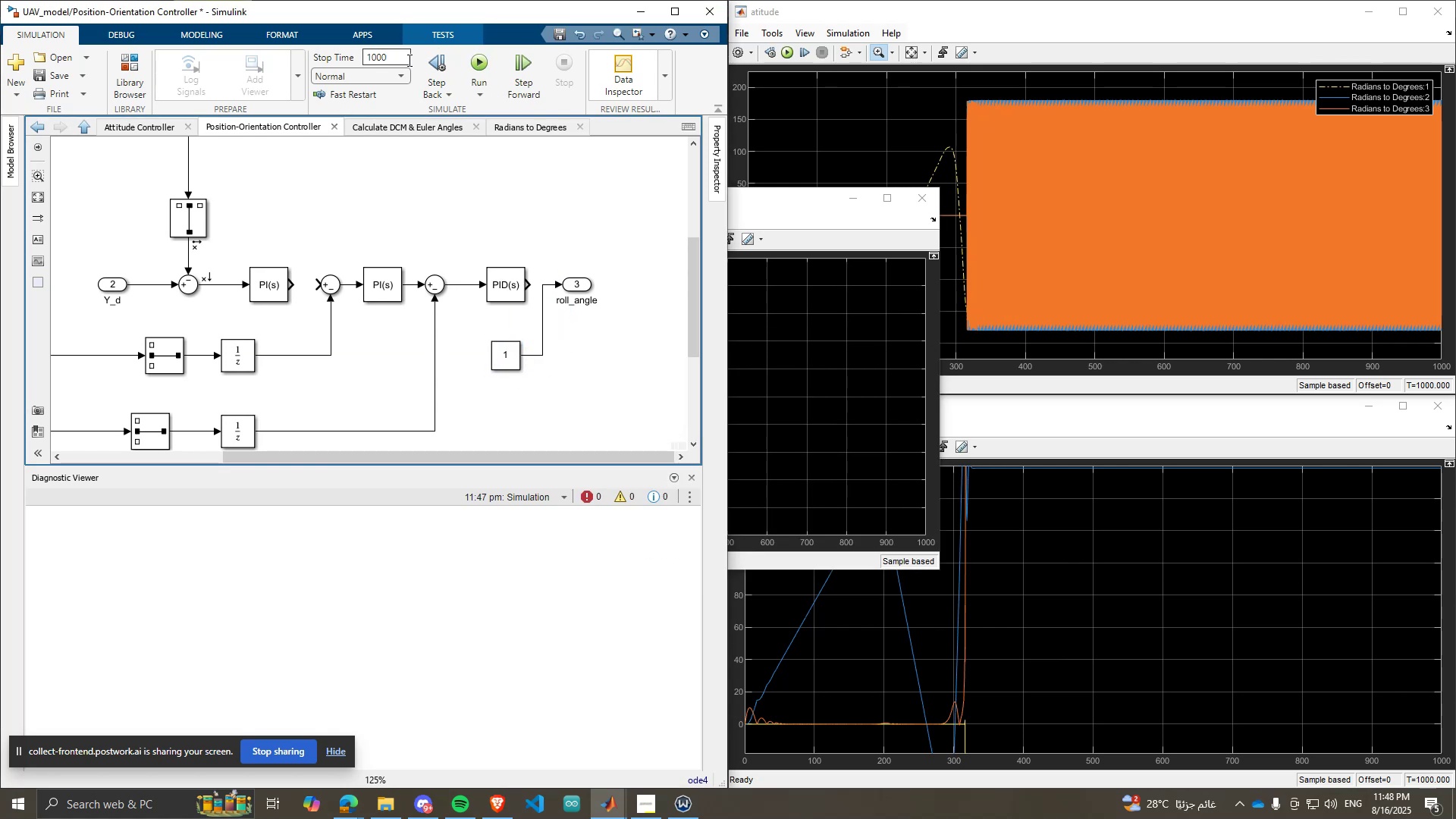 
left_click([405, 58])
 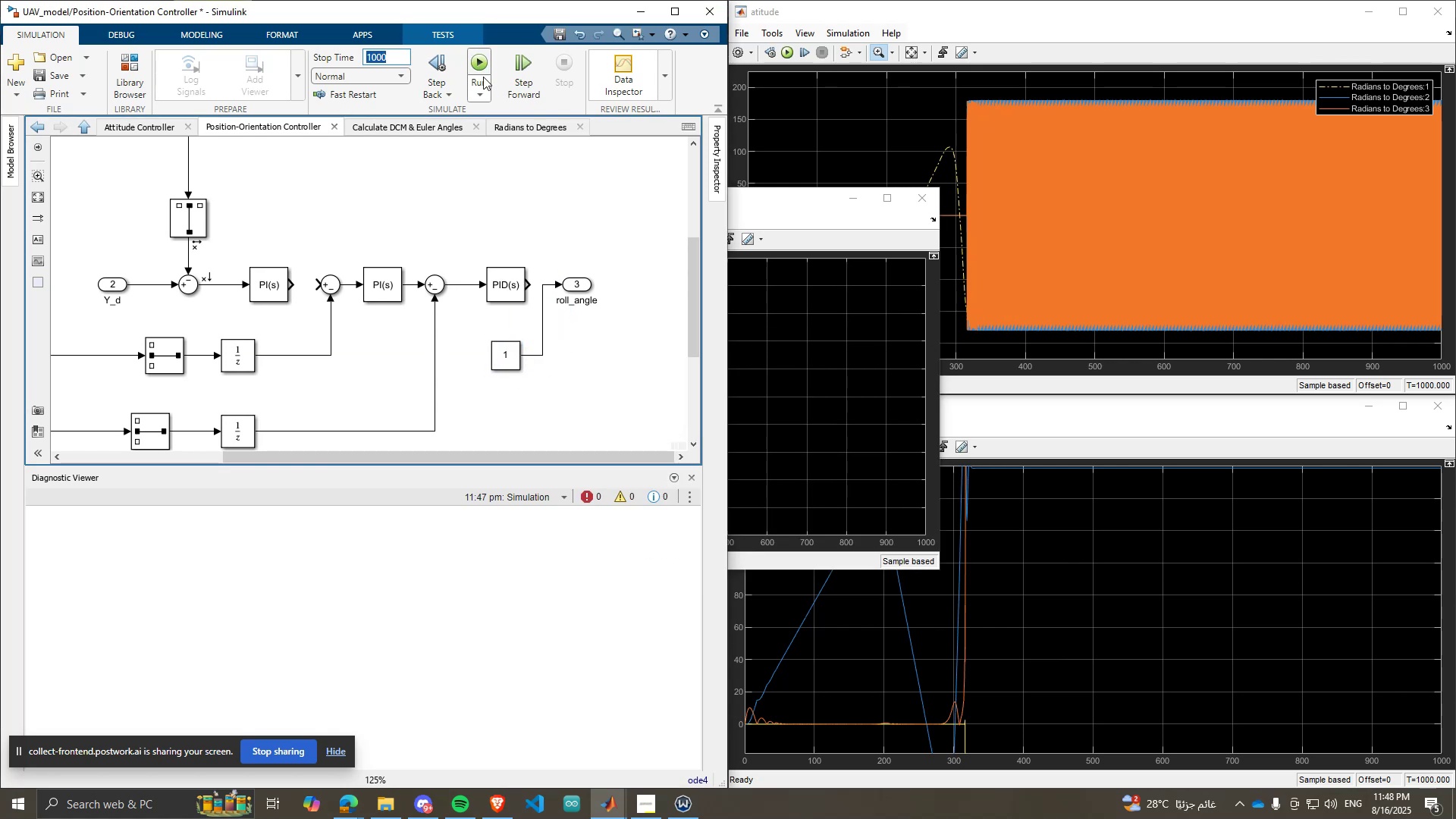 
left_click([486, 62])
 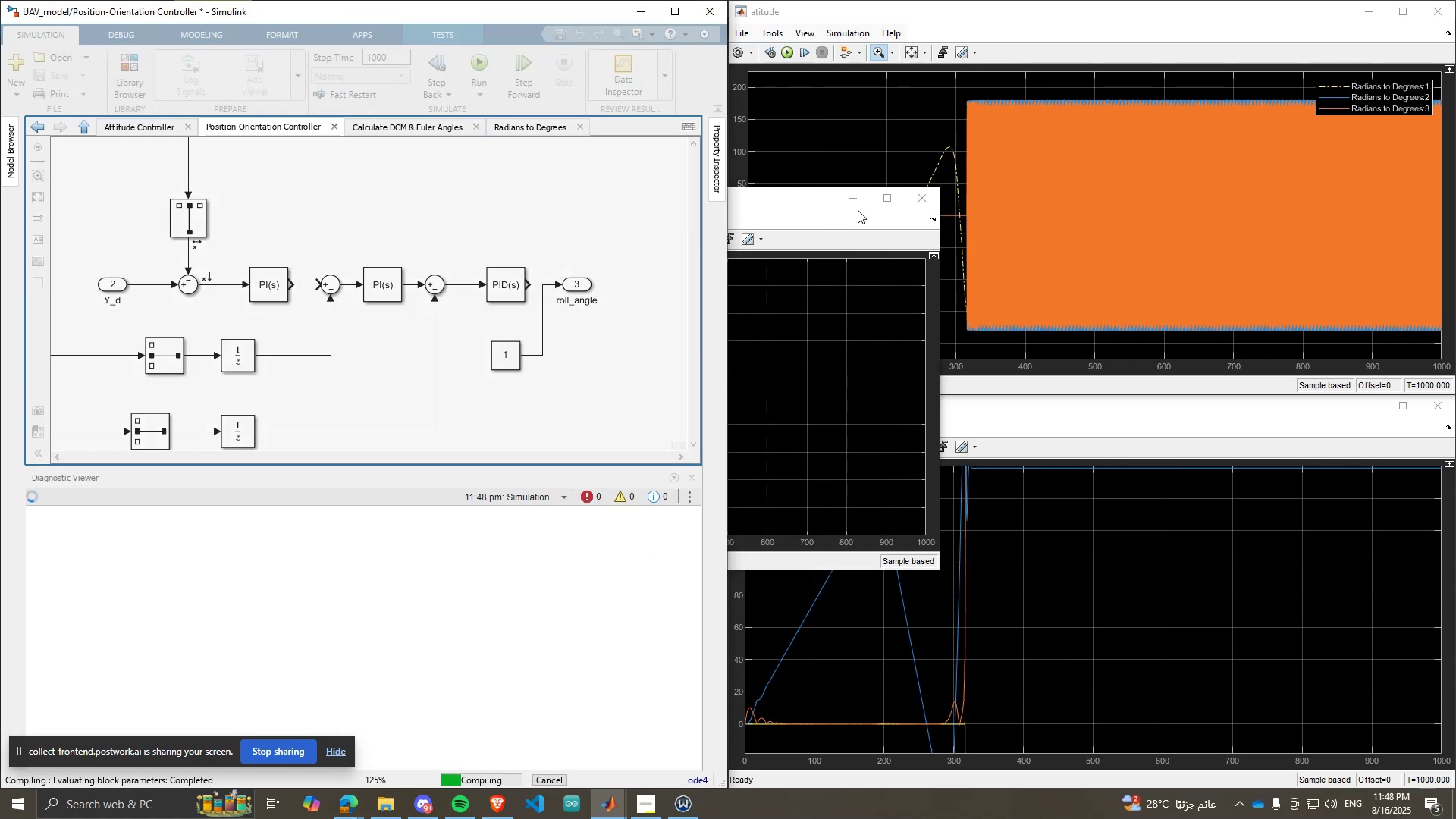 
left_click([836, 200])
 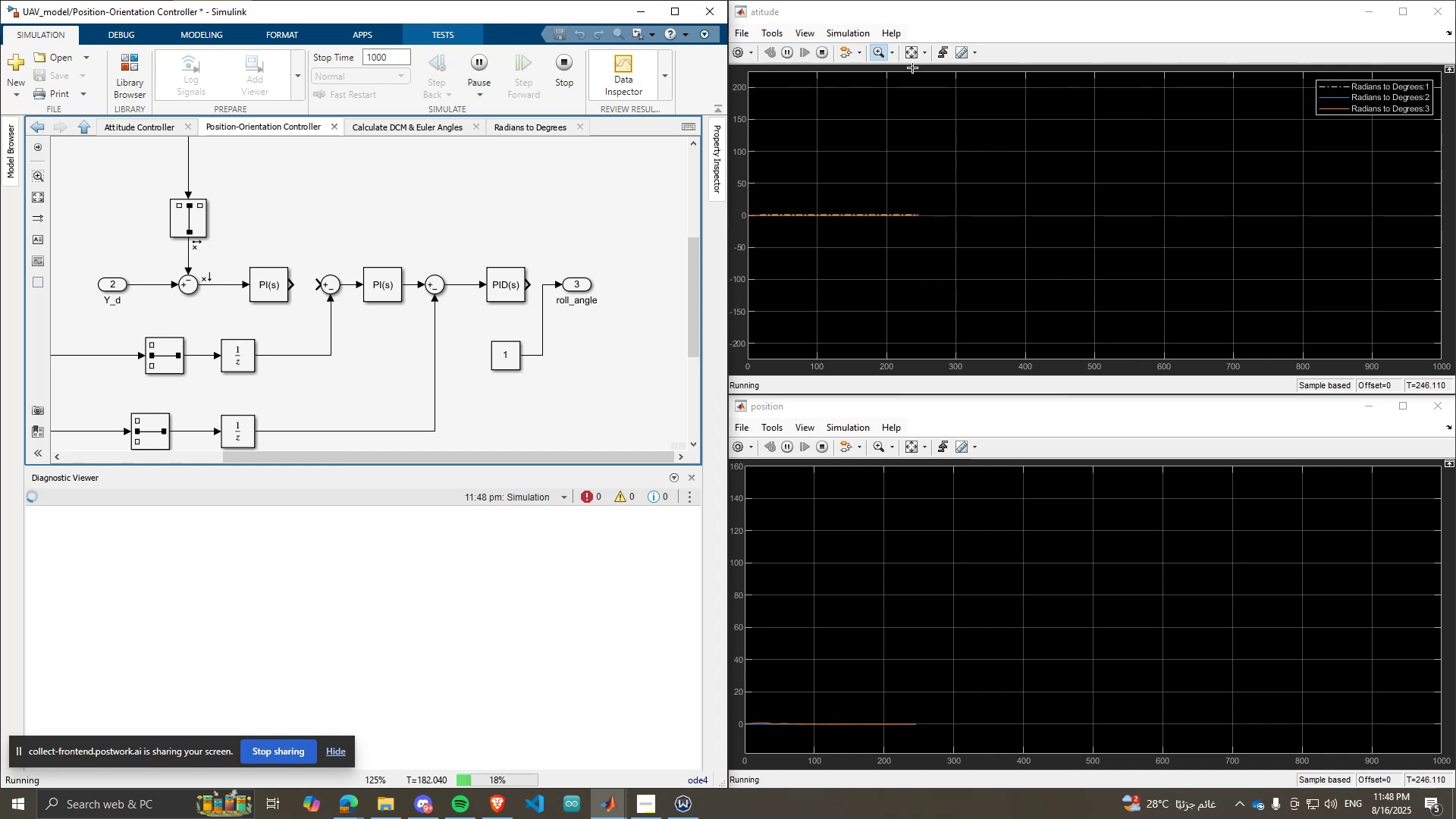 
double_click([910, 61])
 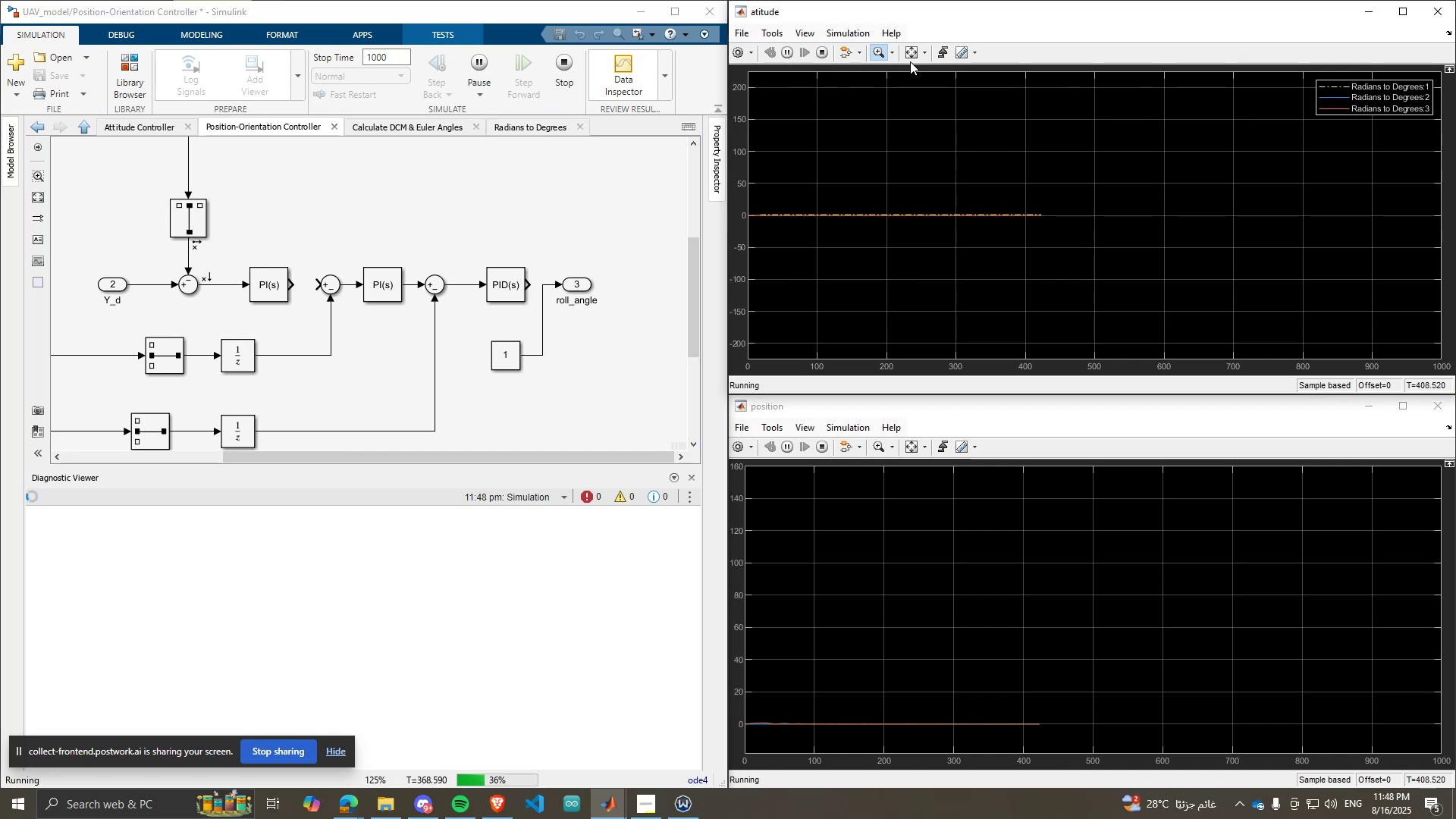 
triple_click([910, 61])
 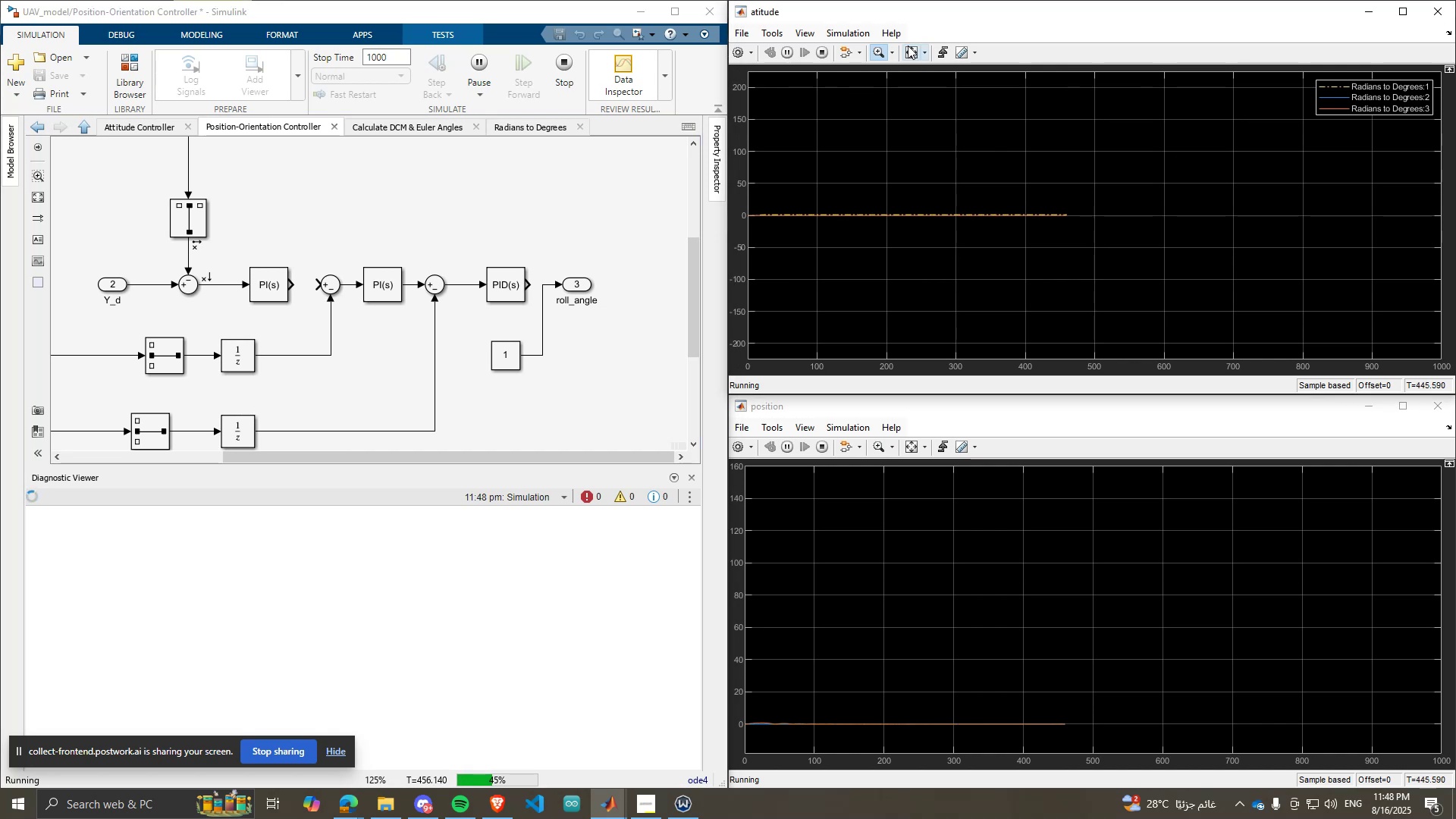 
triple_click([908, 46])
 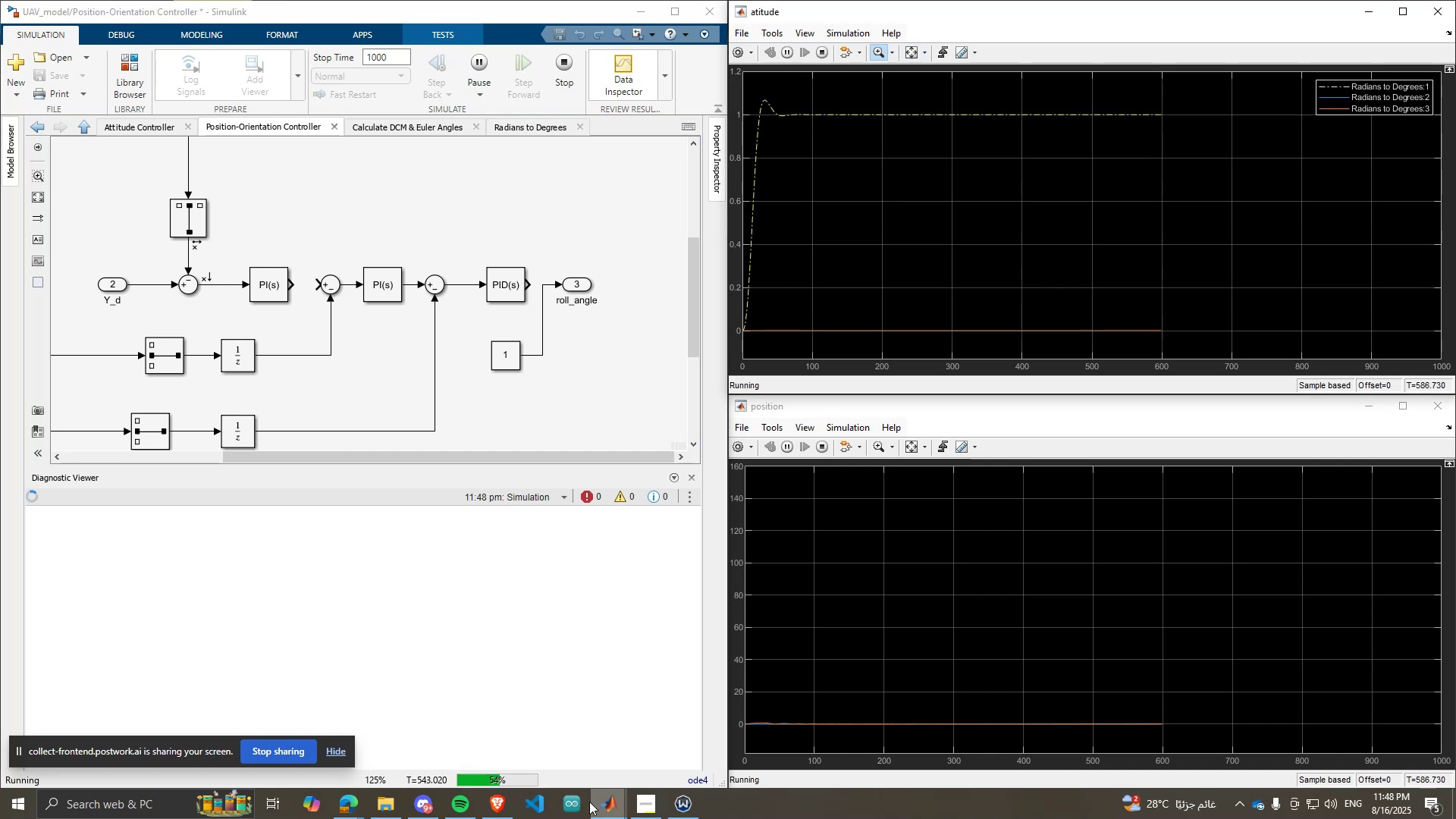 
left_click([611, 805])
 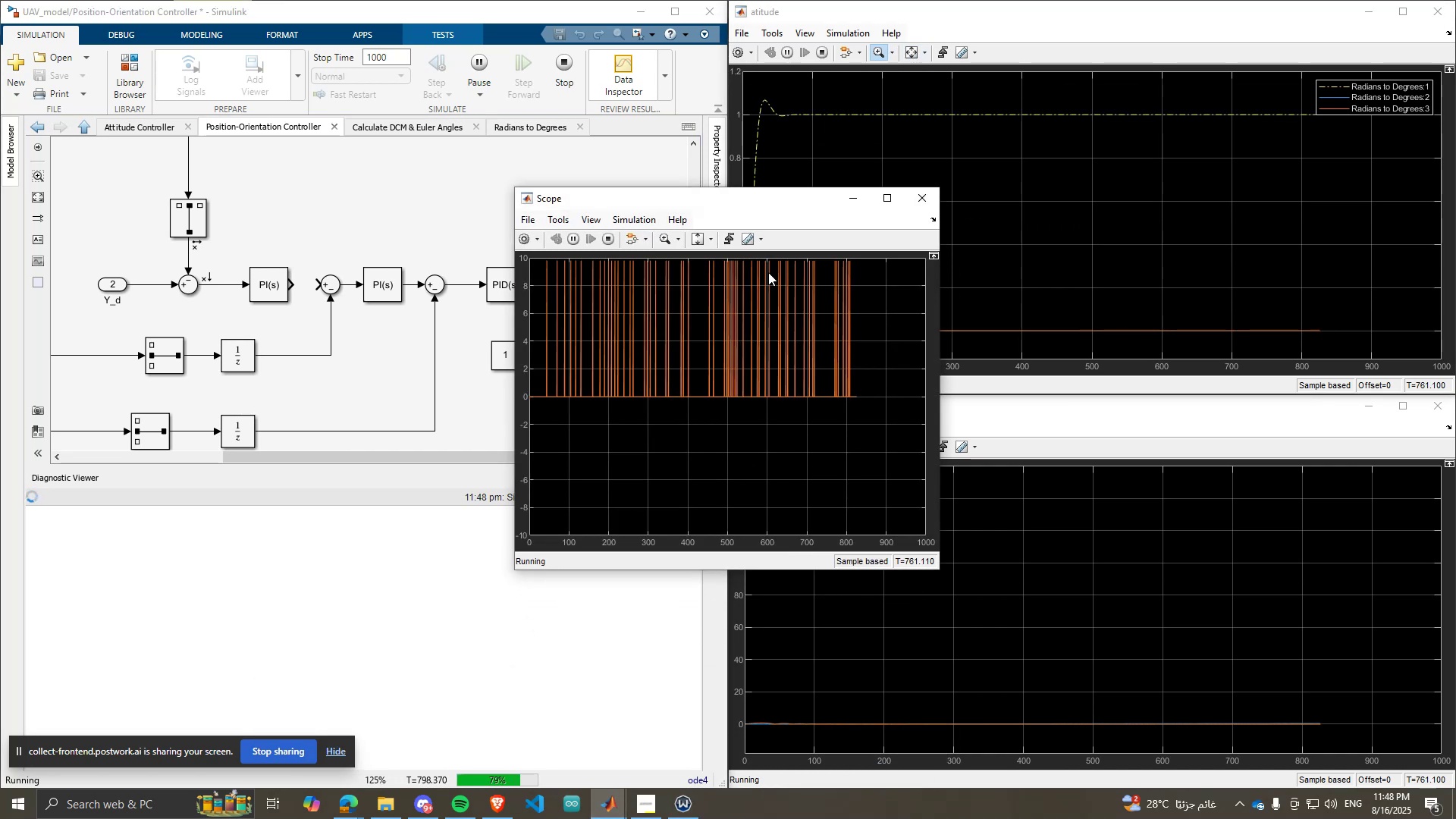 
left_click([713, 237])
 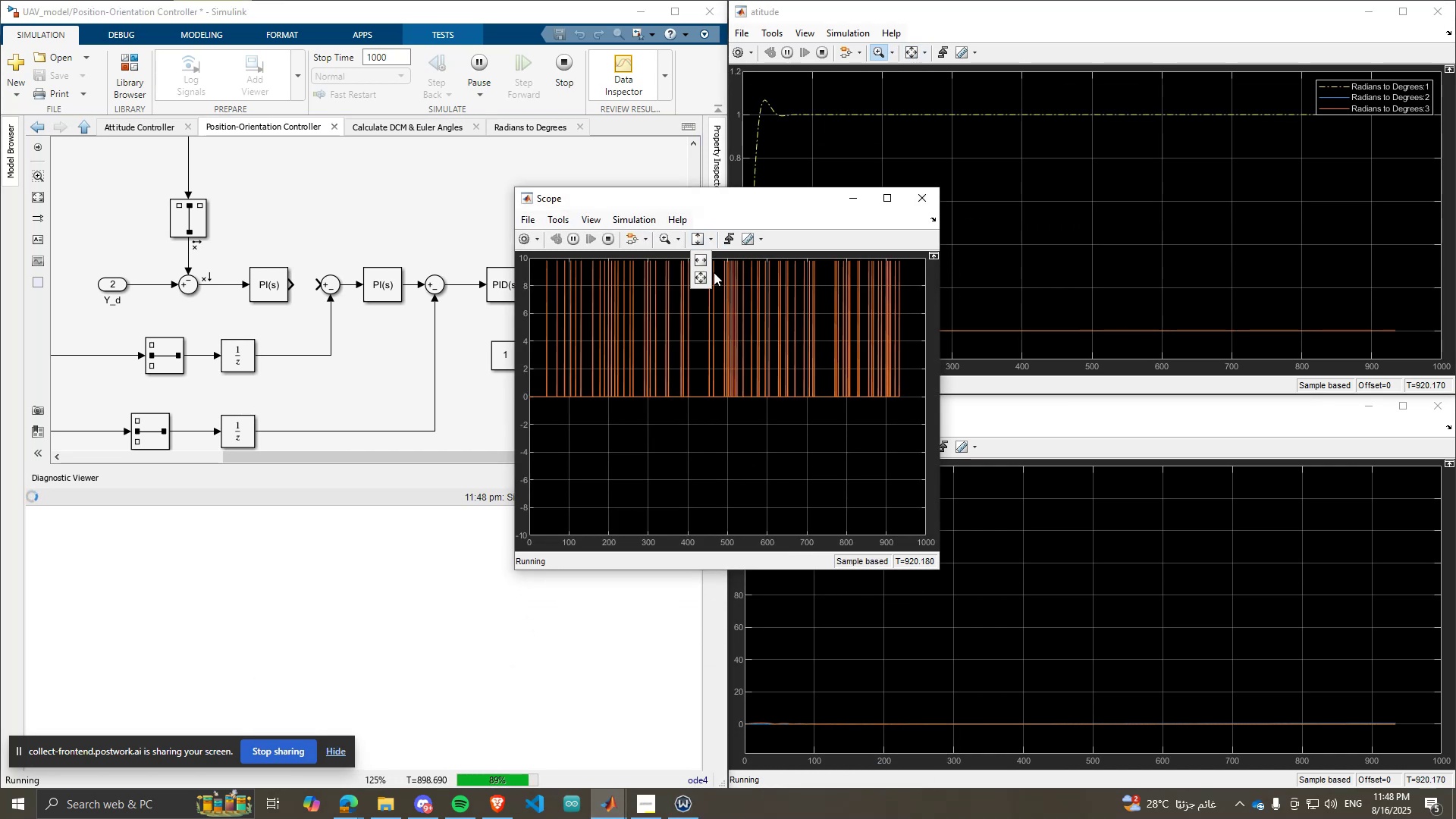 
left_click([705, 278])
 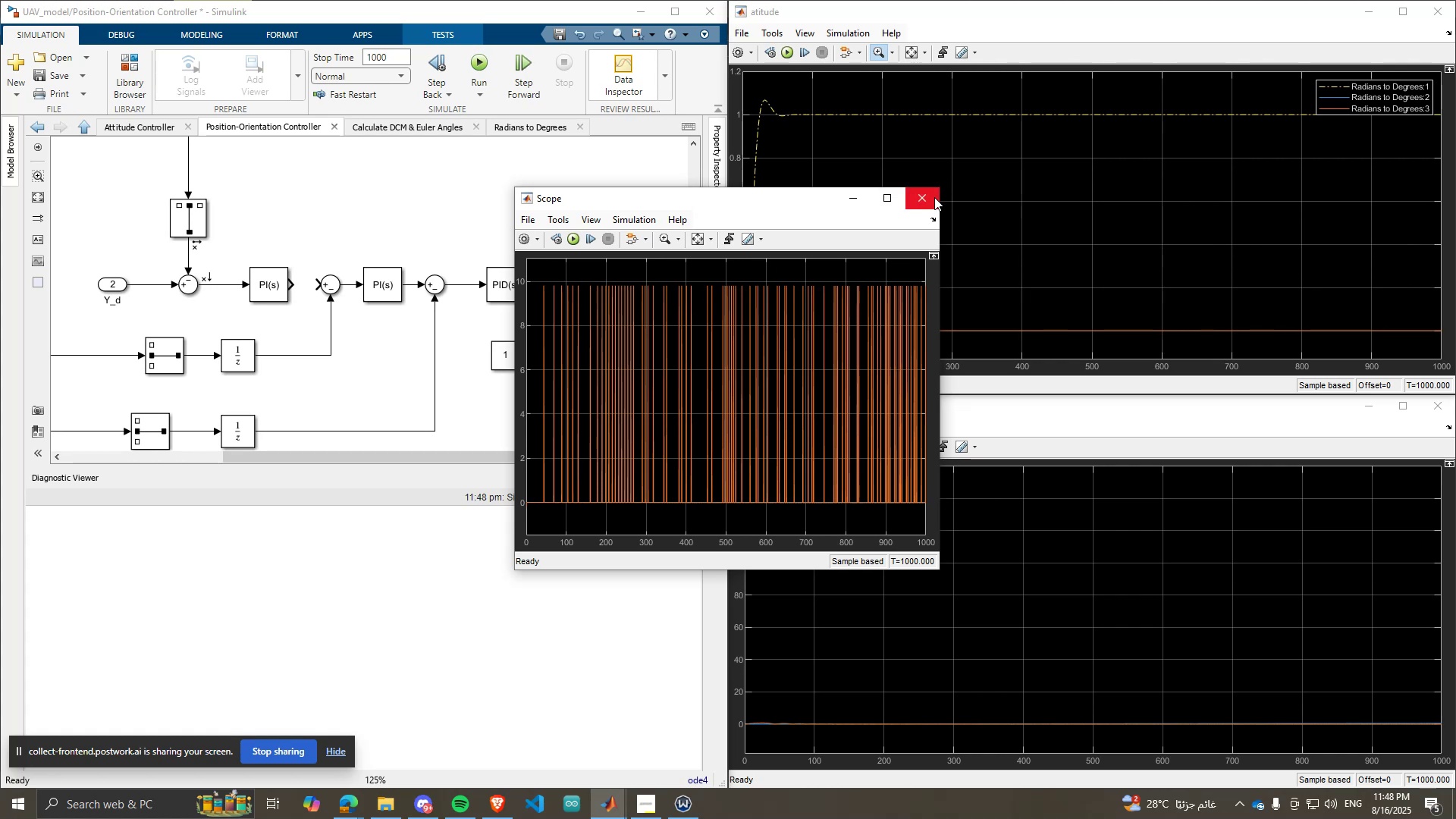 
wait(6.65)
 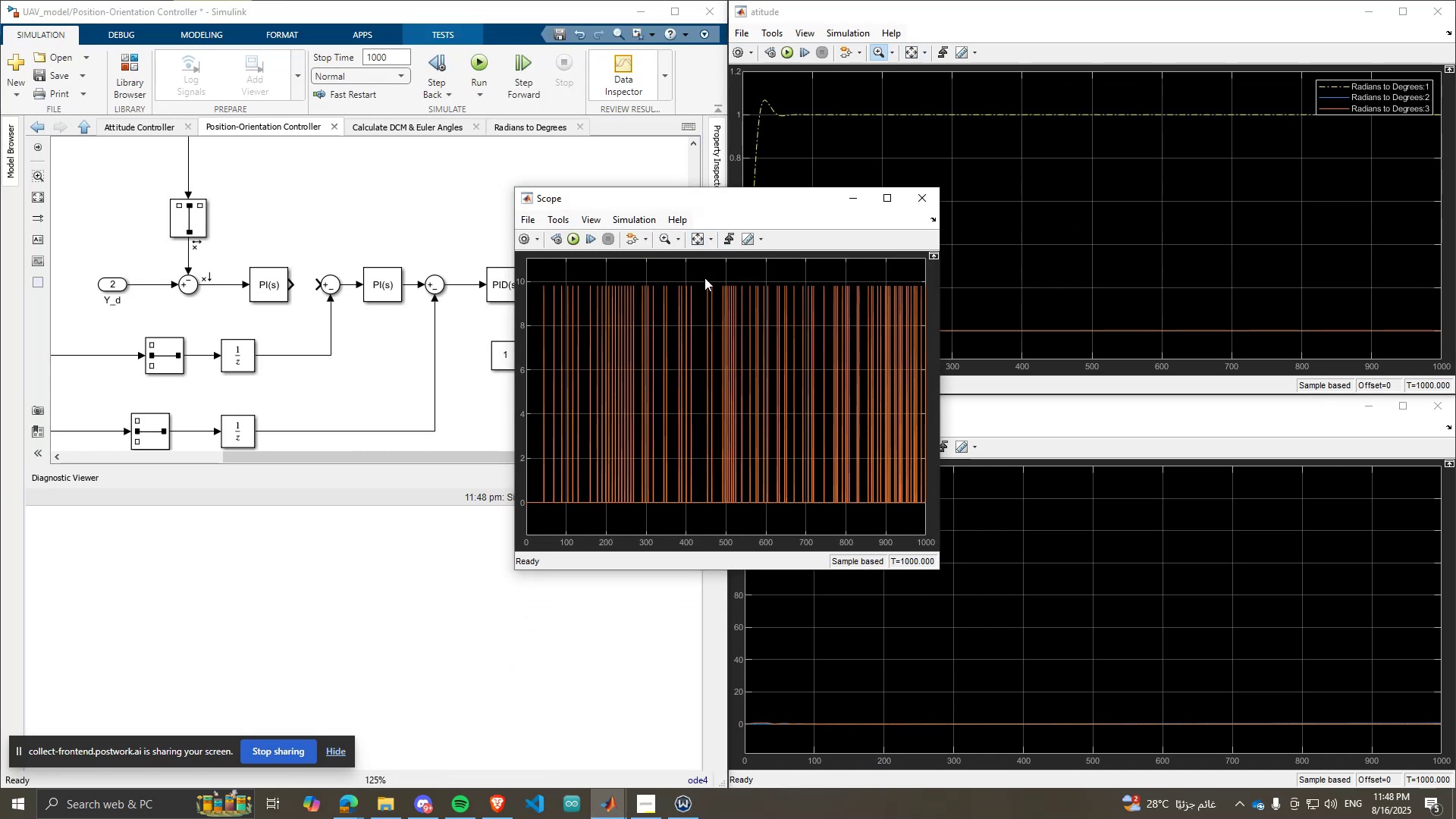 
left_click([934, 197])
 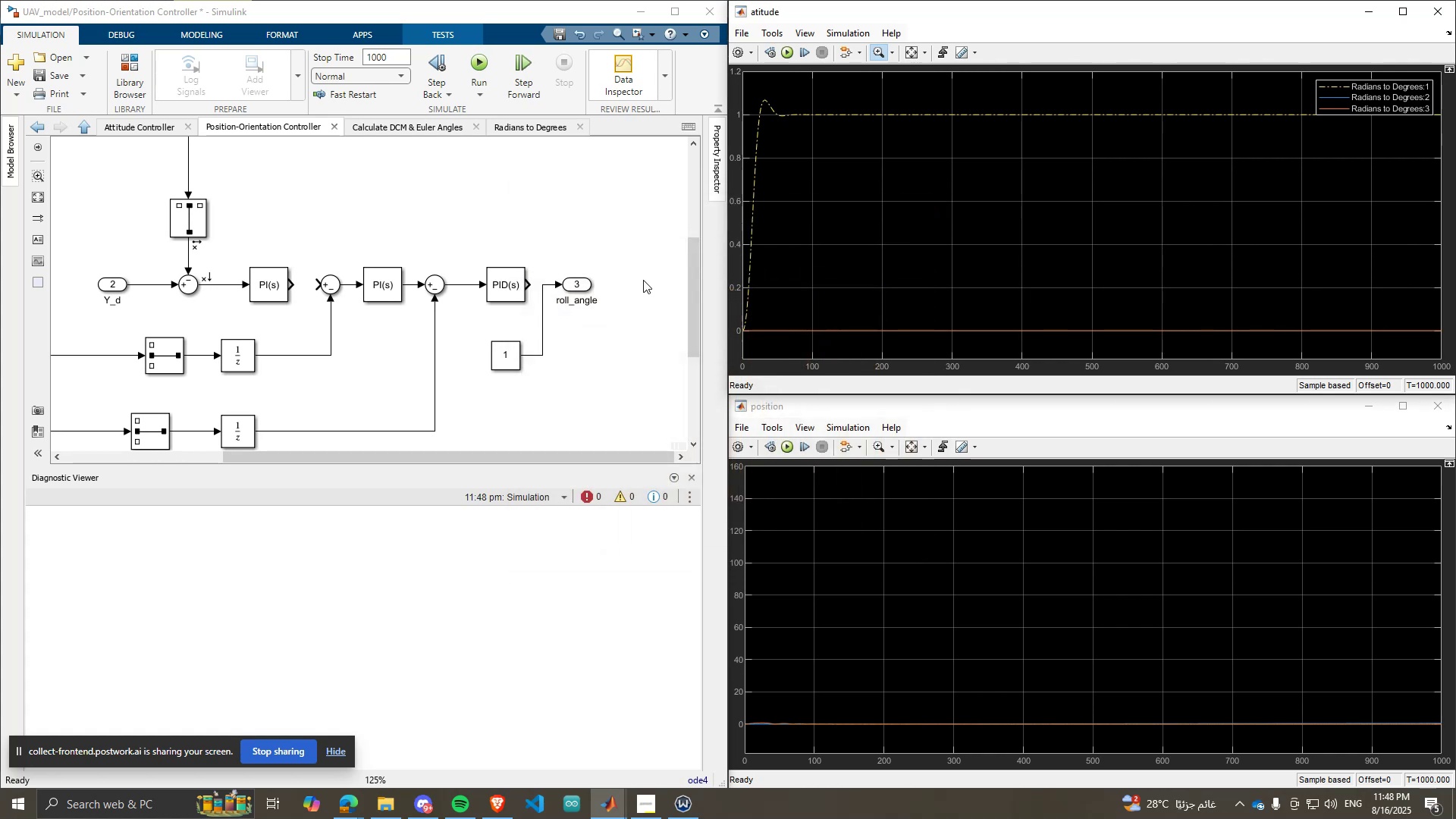 
scroll: coordinate [638, 280], scroll_direction: down, amount: 5.0
 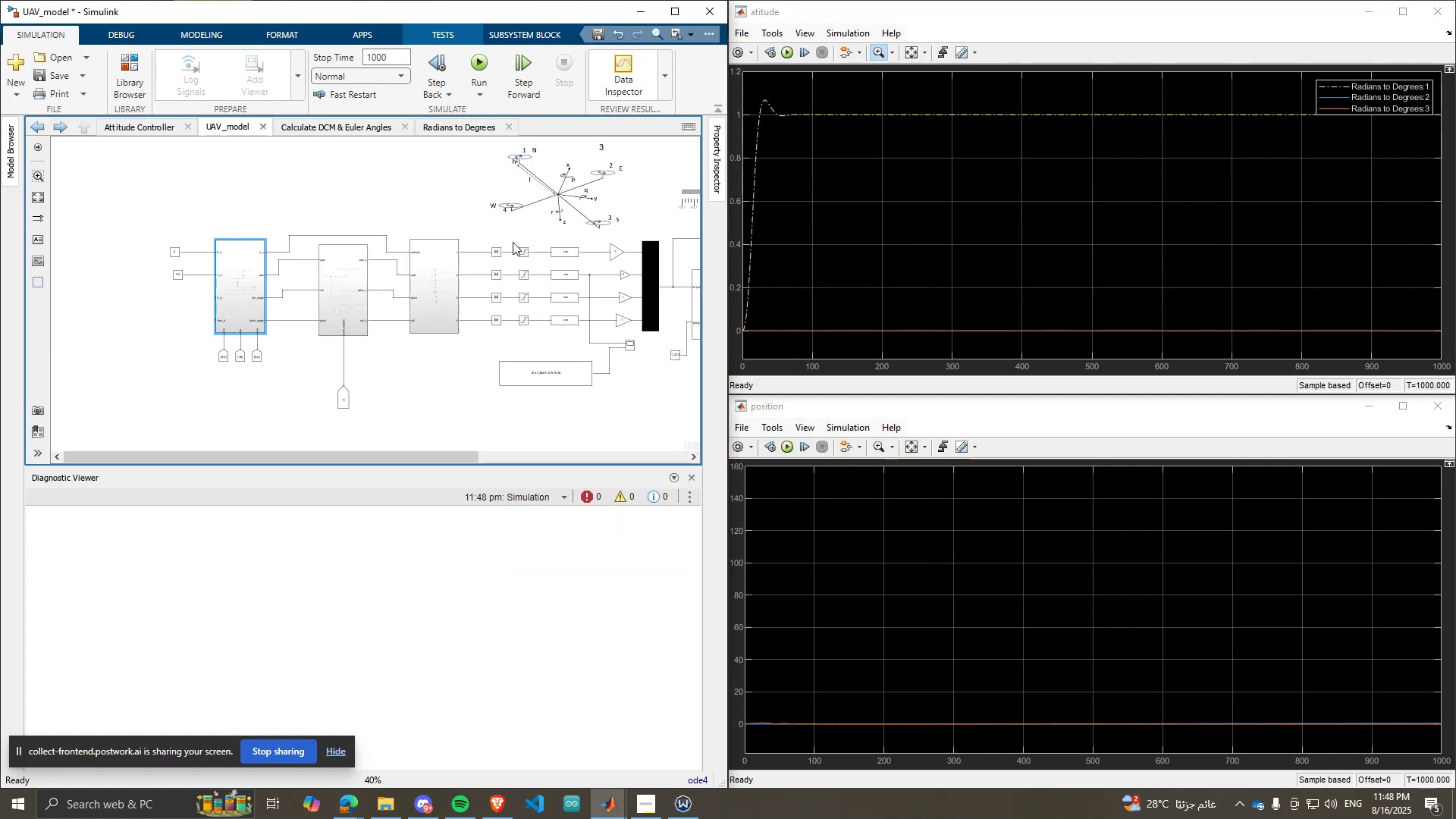 
scroll: coordinate [175, 250], scroll_direction: up, amount: 4.0
 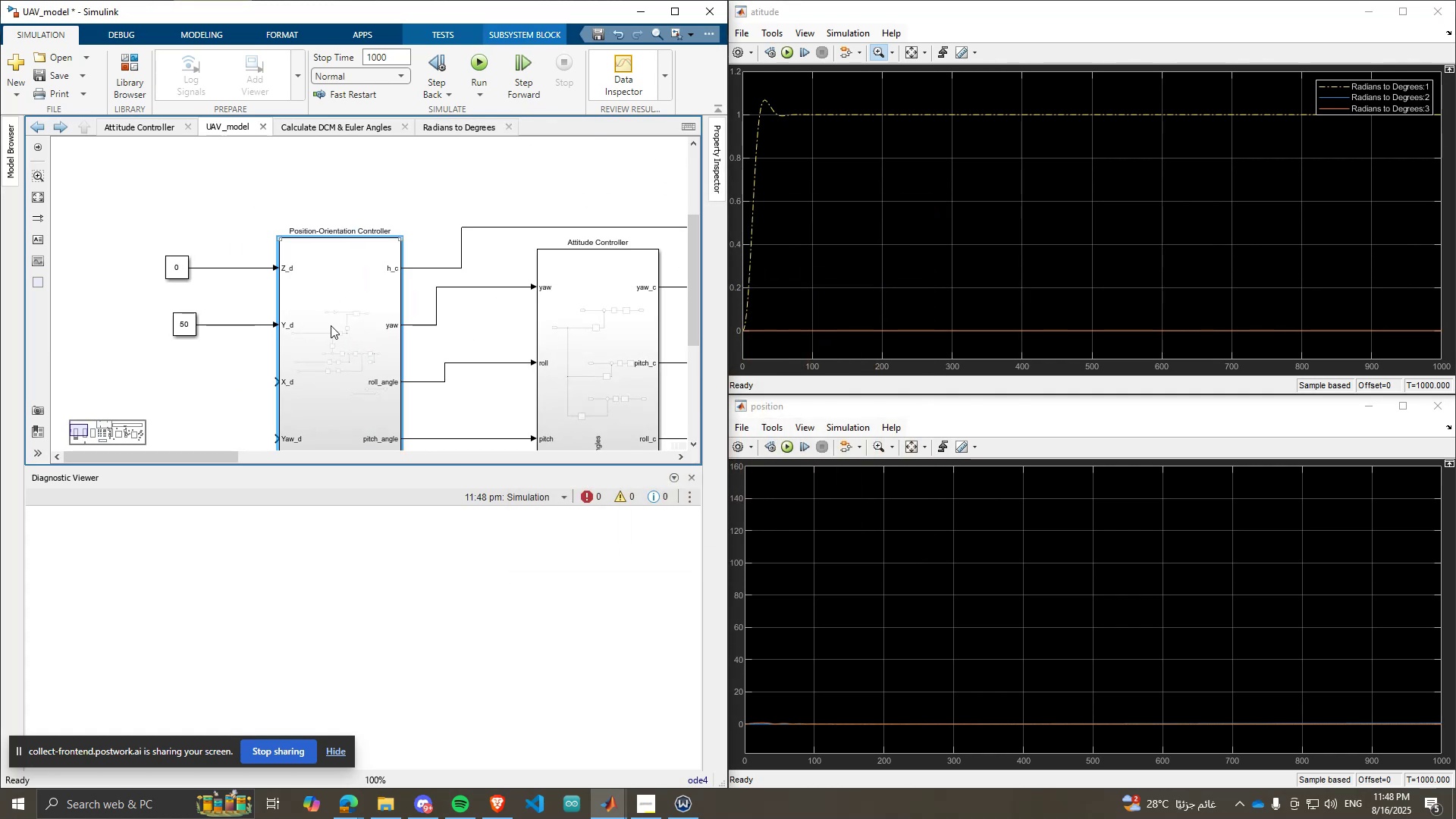 
double_click([351, 325])
 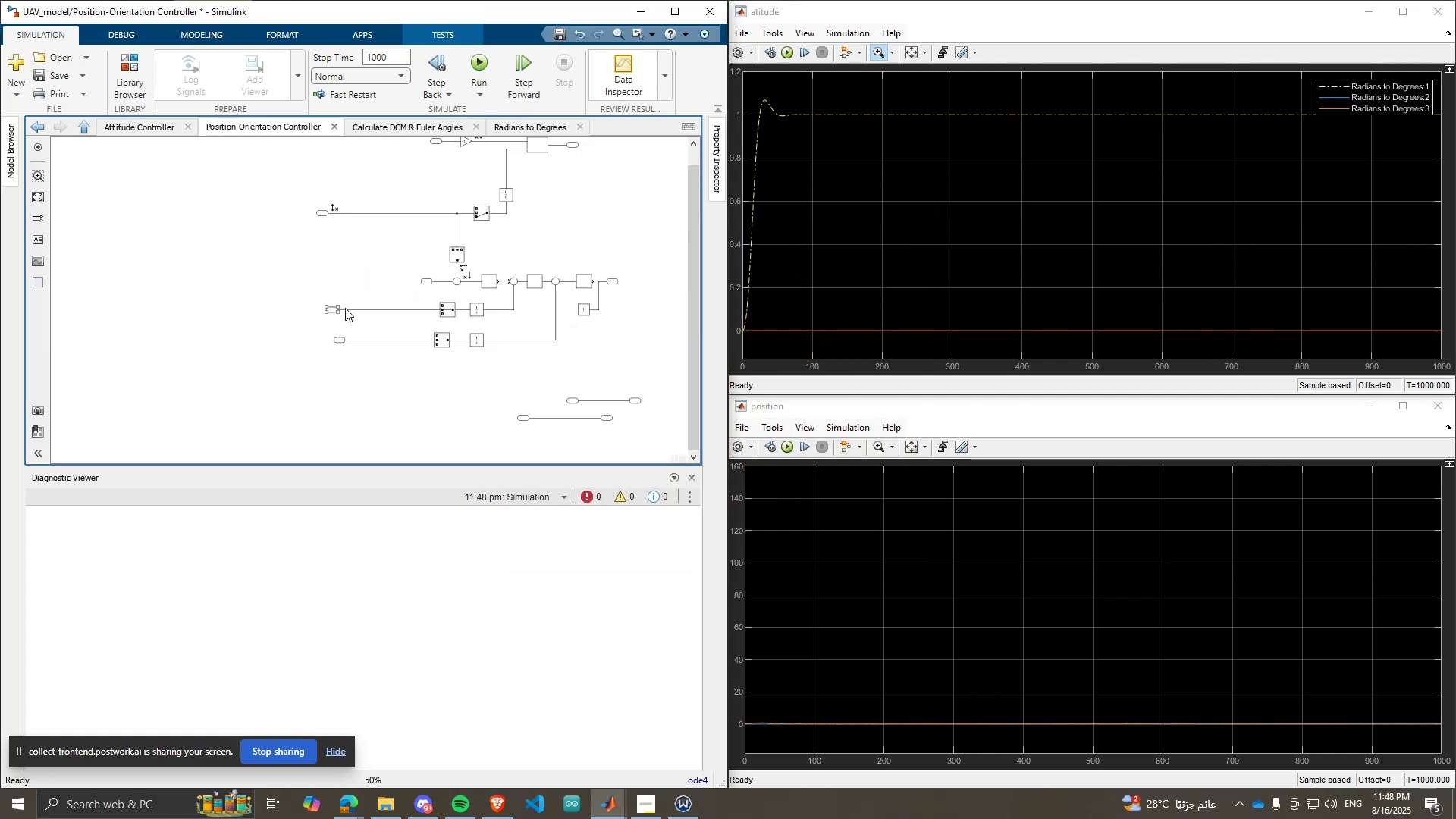 
scroll: coordinate [557, 265], scroll_direction: down, amount: 1.0
 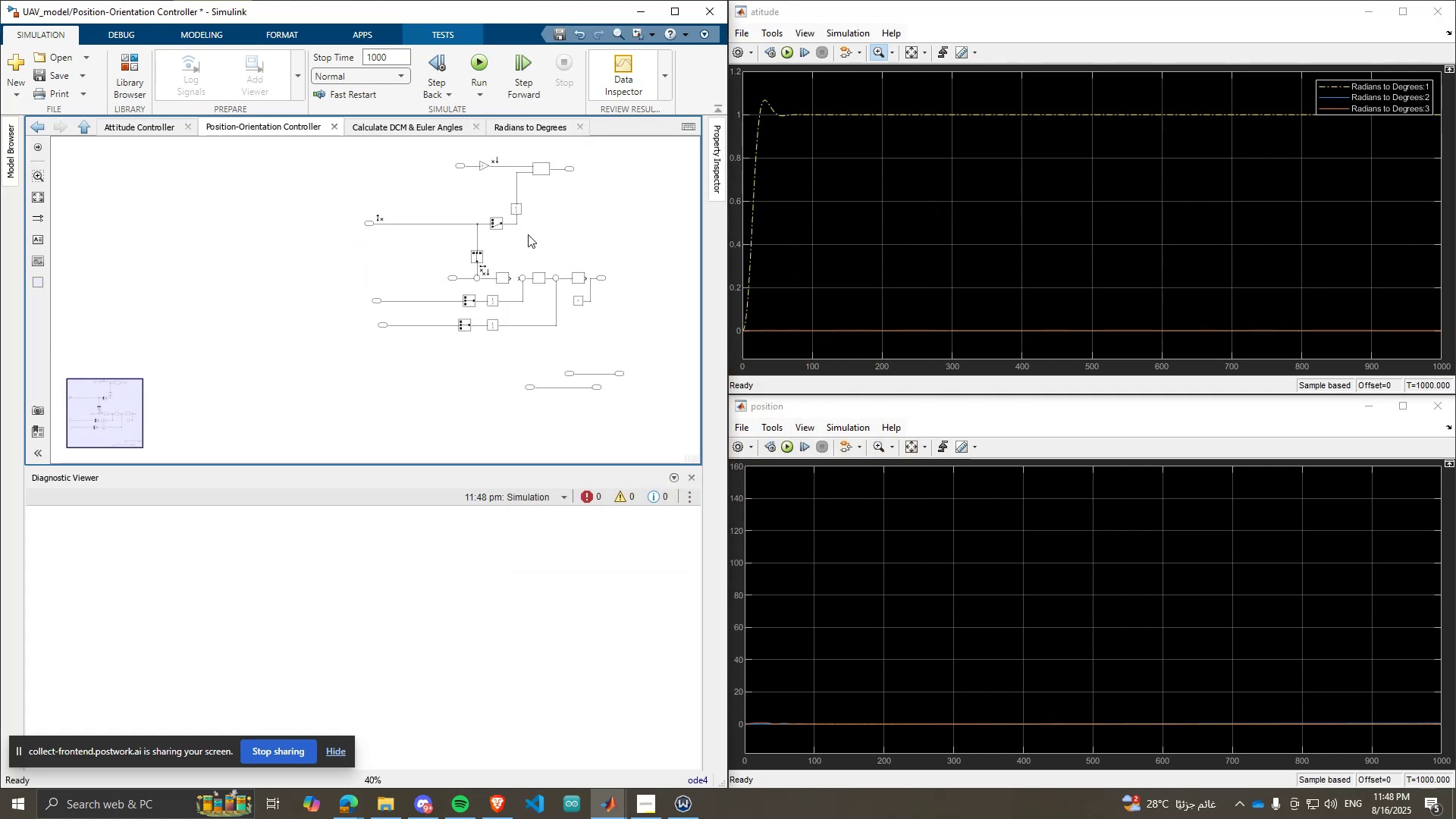 
scroll: coordinate [513, 239], scroll_direction: up, amount: 4.0
 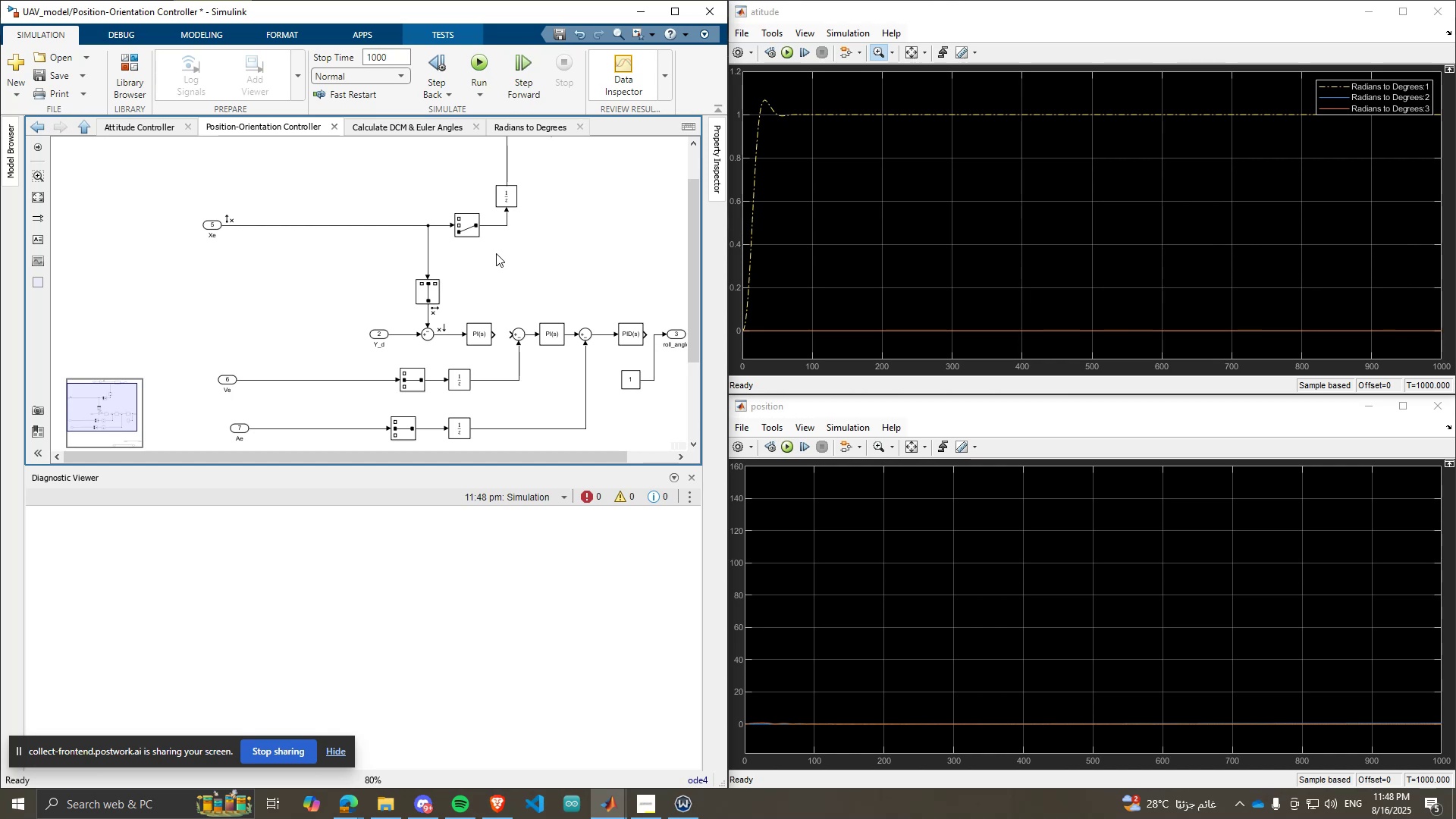 
scroll: coordinate [335, 241], scroll_direction: down, amount: 1.0
 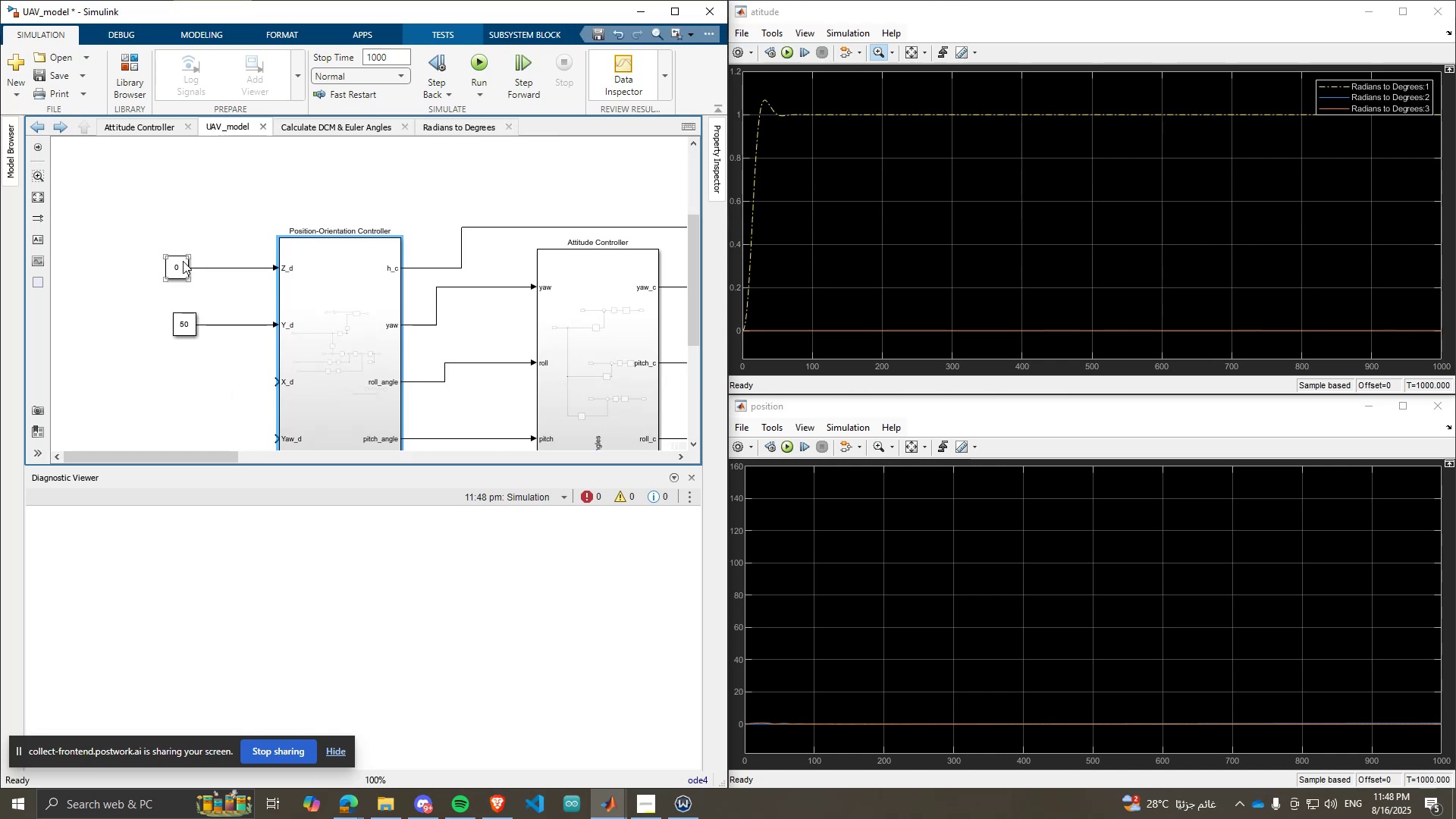 
left_click([183, 261])
 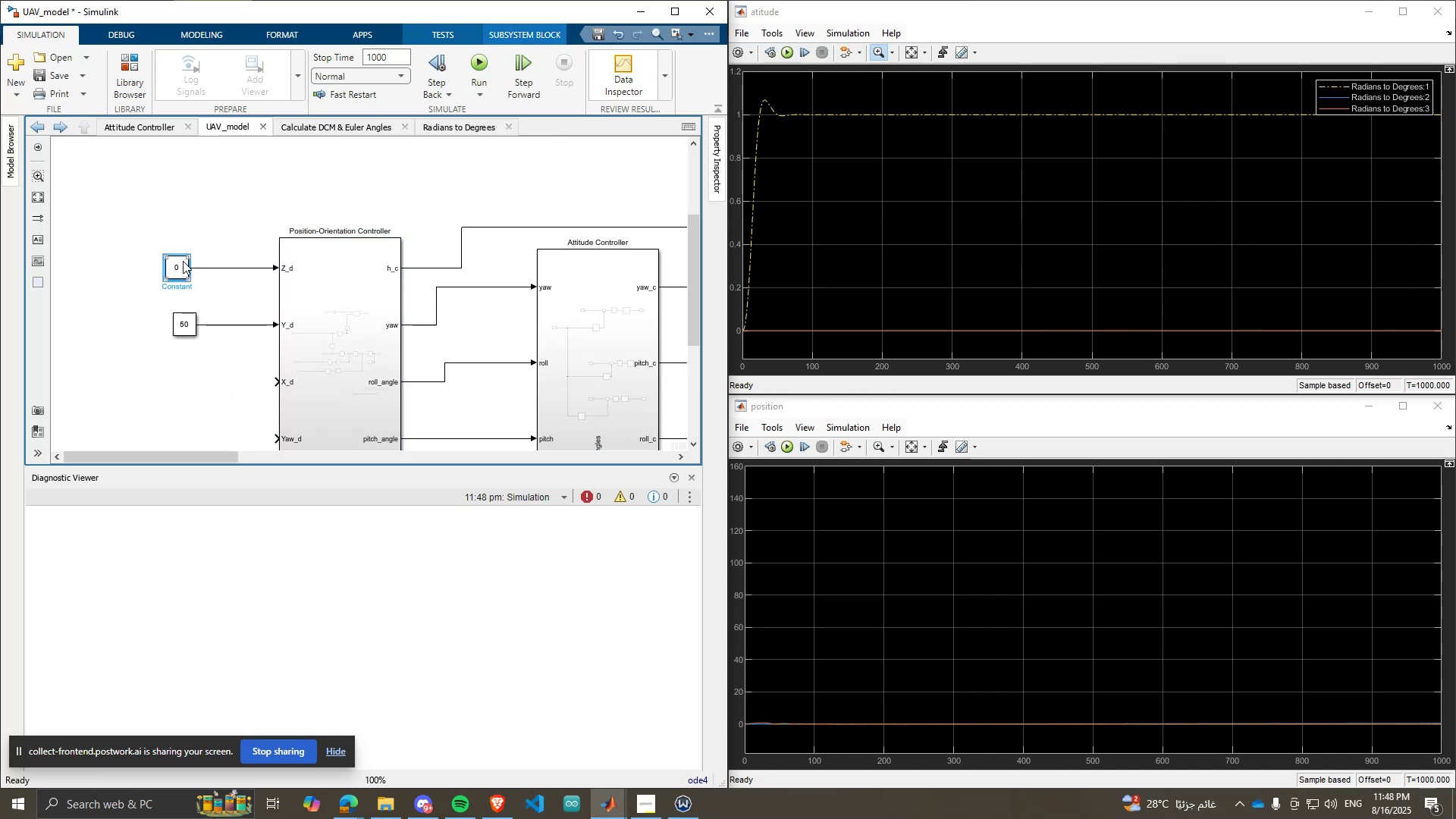 
left_click_drag(start_coordinate=[183, 261], to_coordinate=[188, 261])
 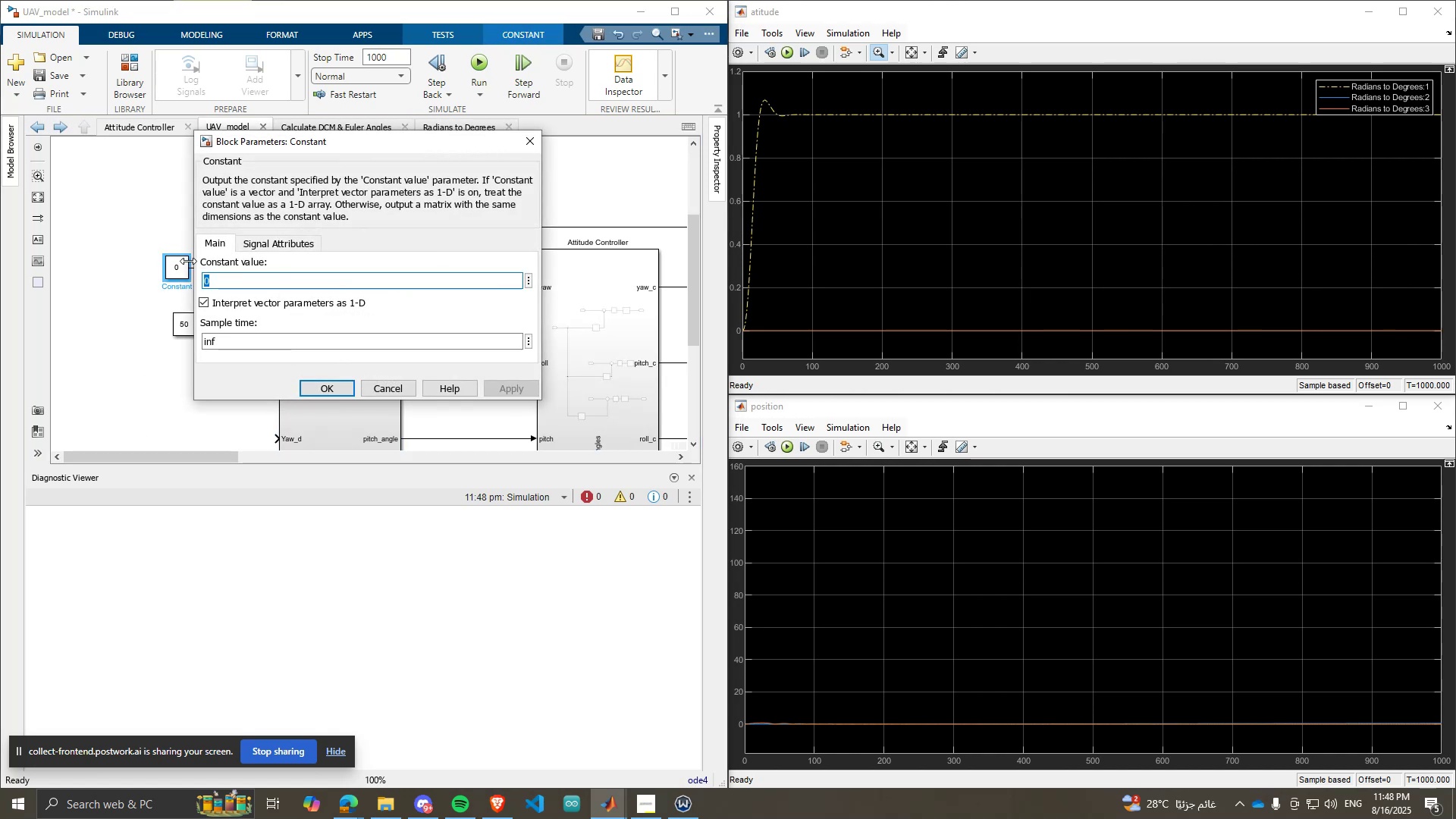 
type(100)
 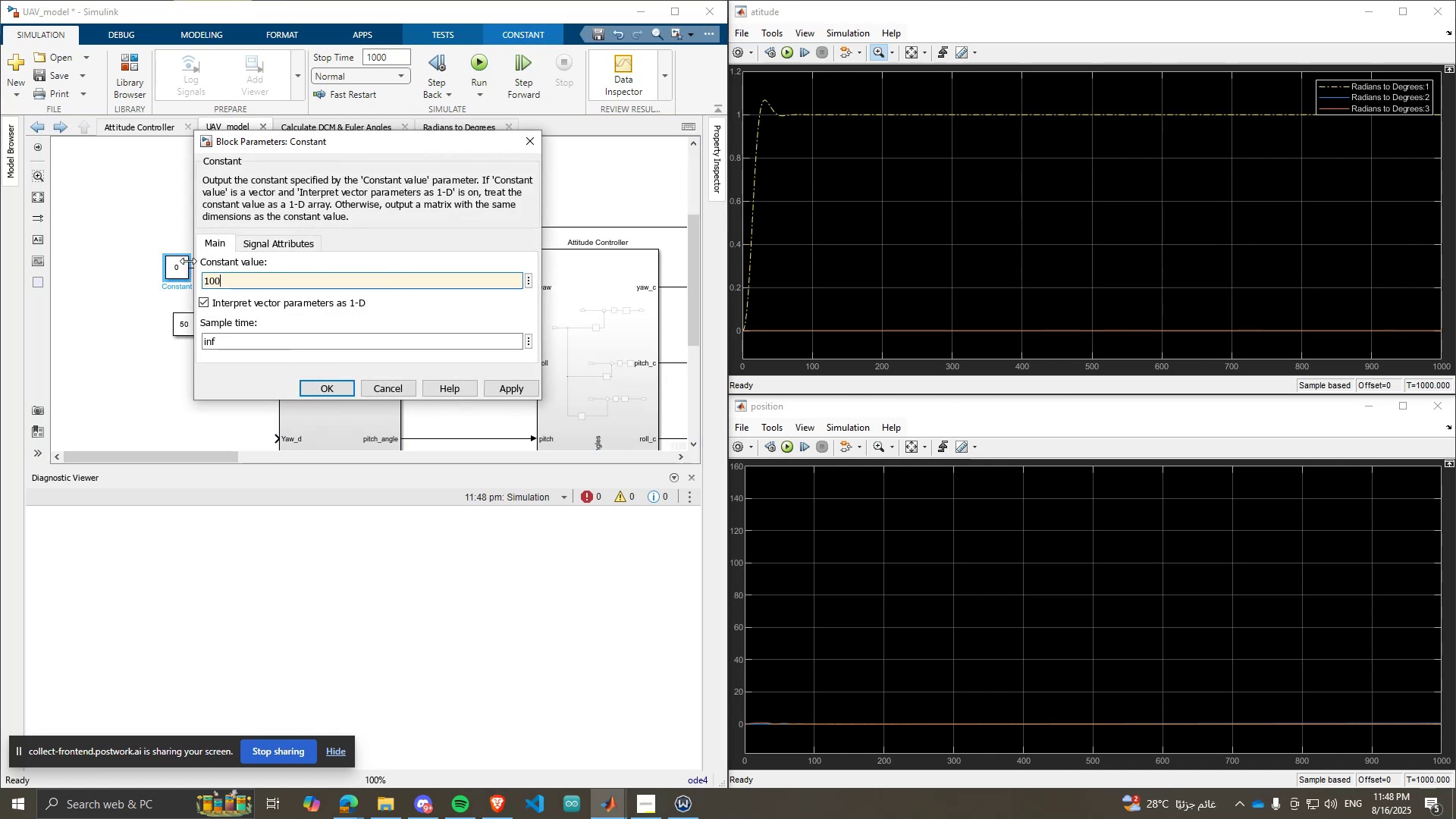 
key(Enter)
 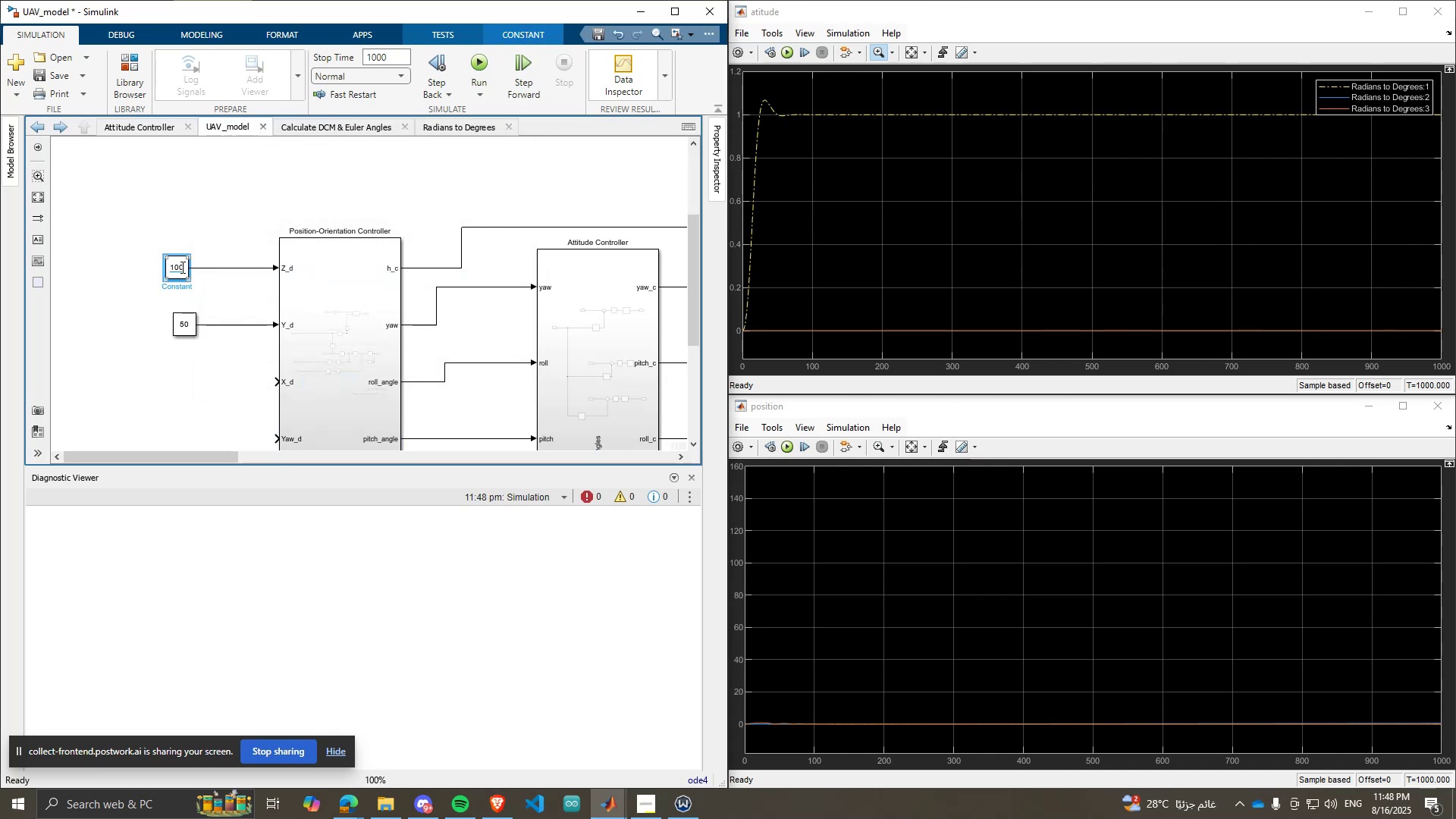 
wait(7.35)
 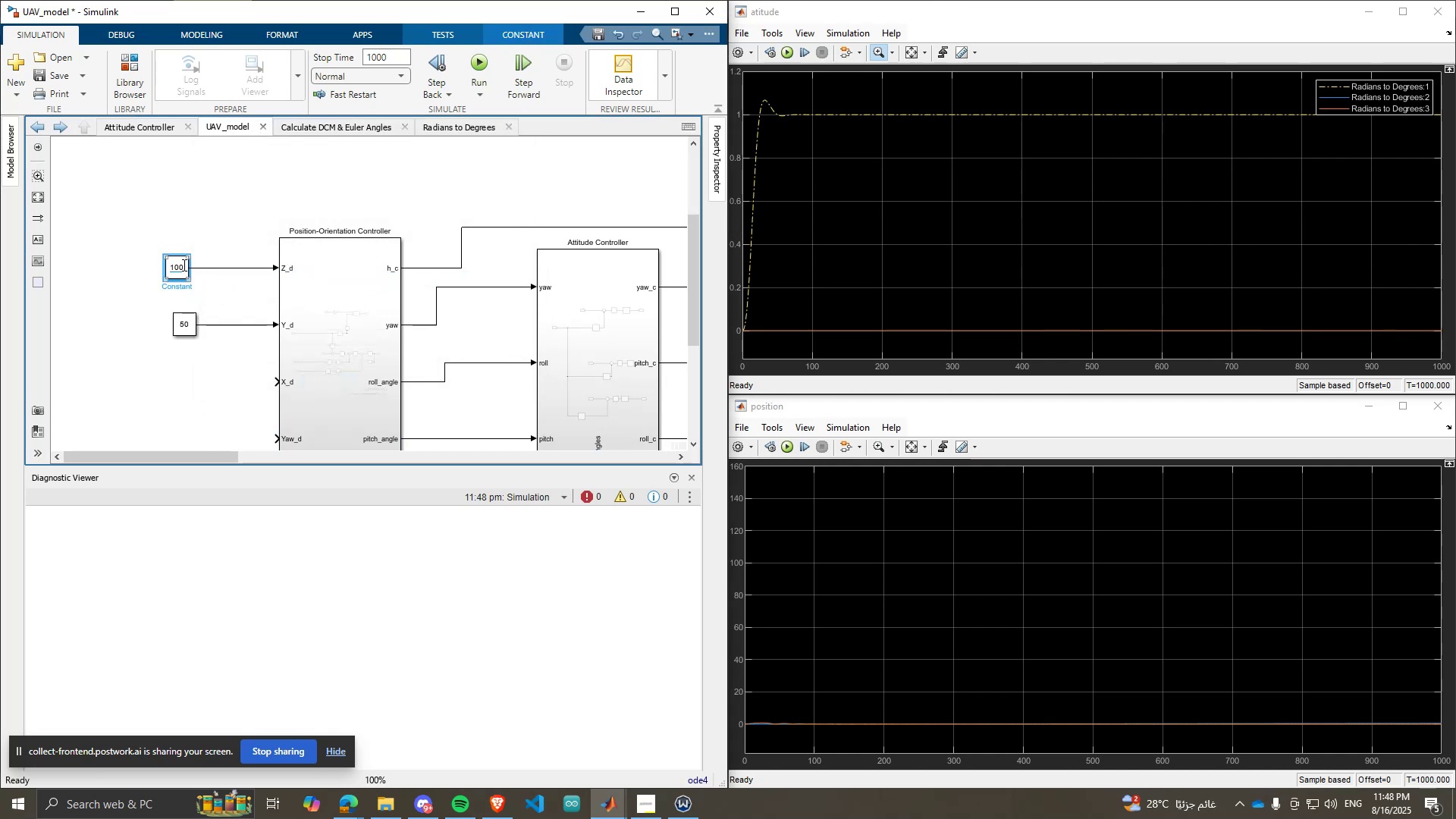 
double_click([181, 267])
 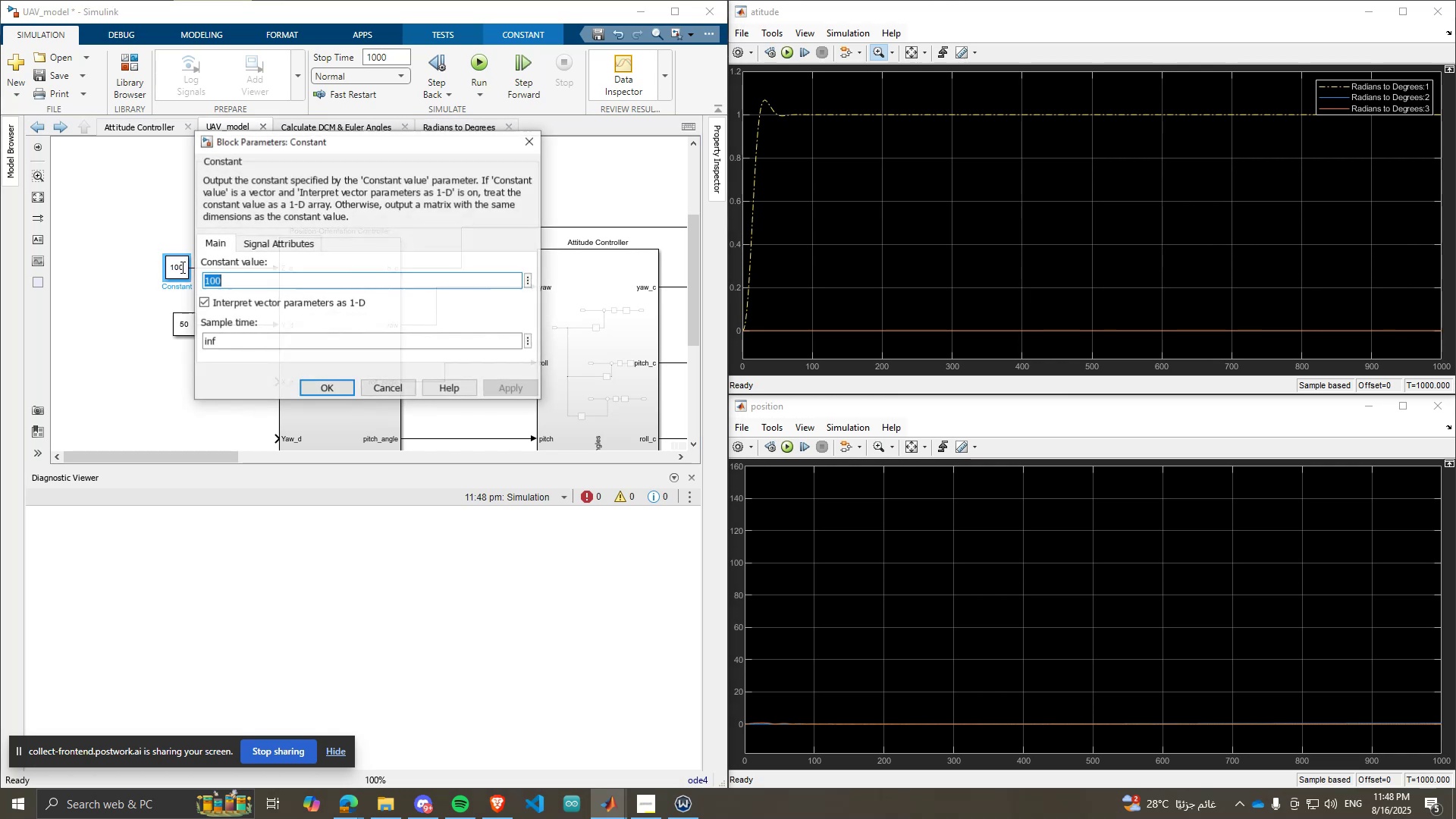 
key(0)
 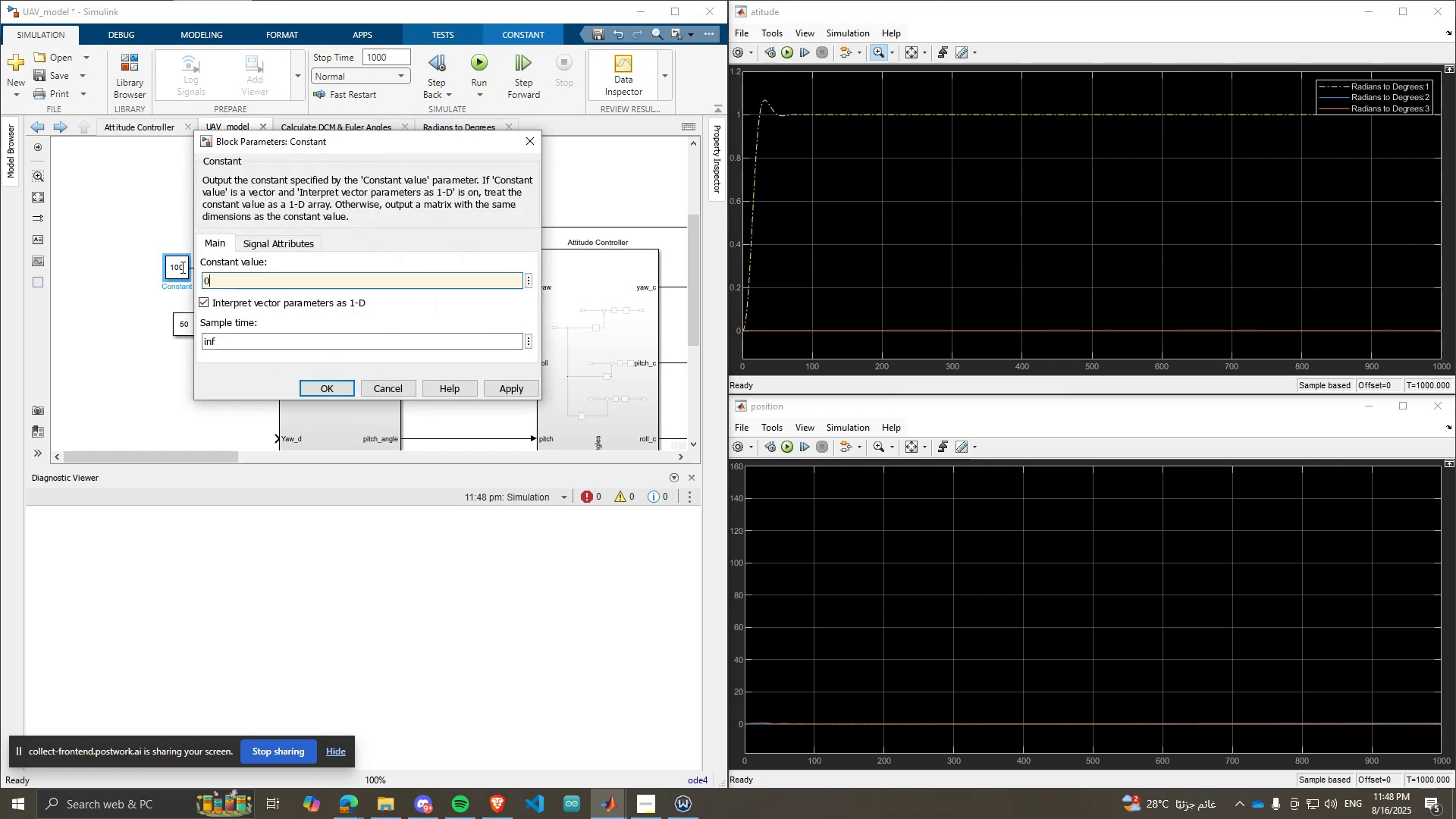 
key(Enter)
 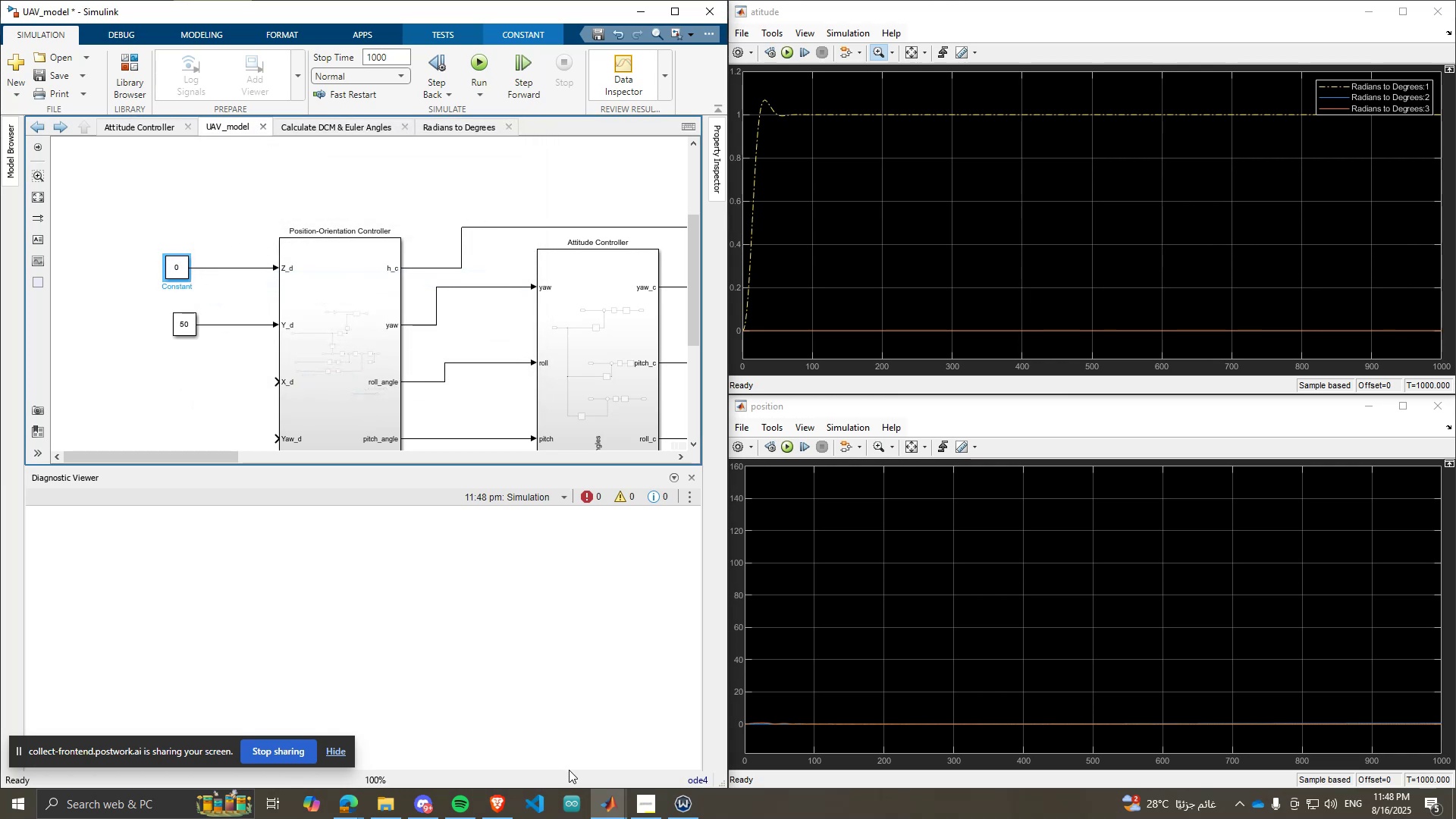 
left_click_drag(start_coordinate=[598, 792], to_coordinate=[603, 794])
 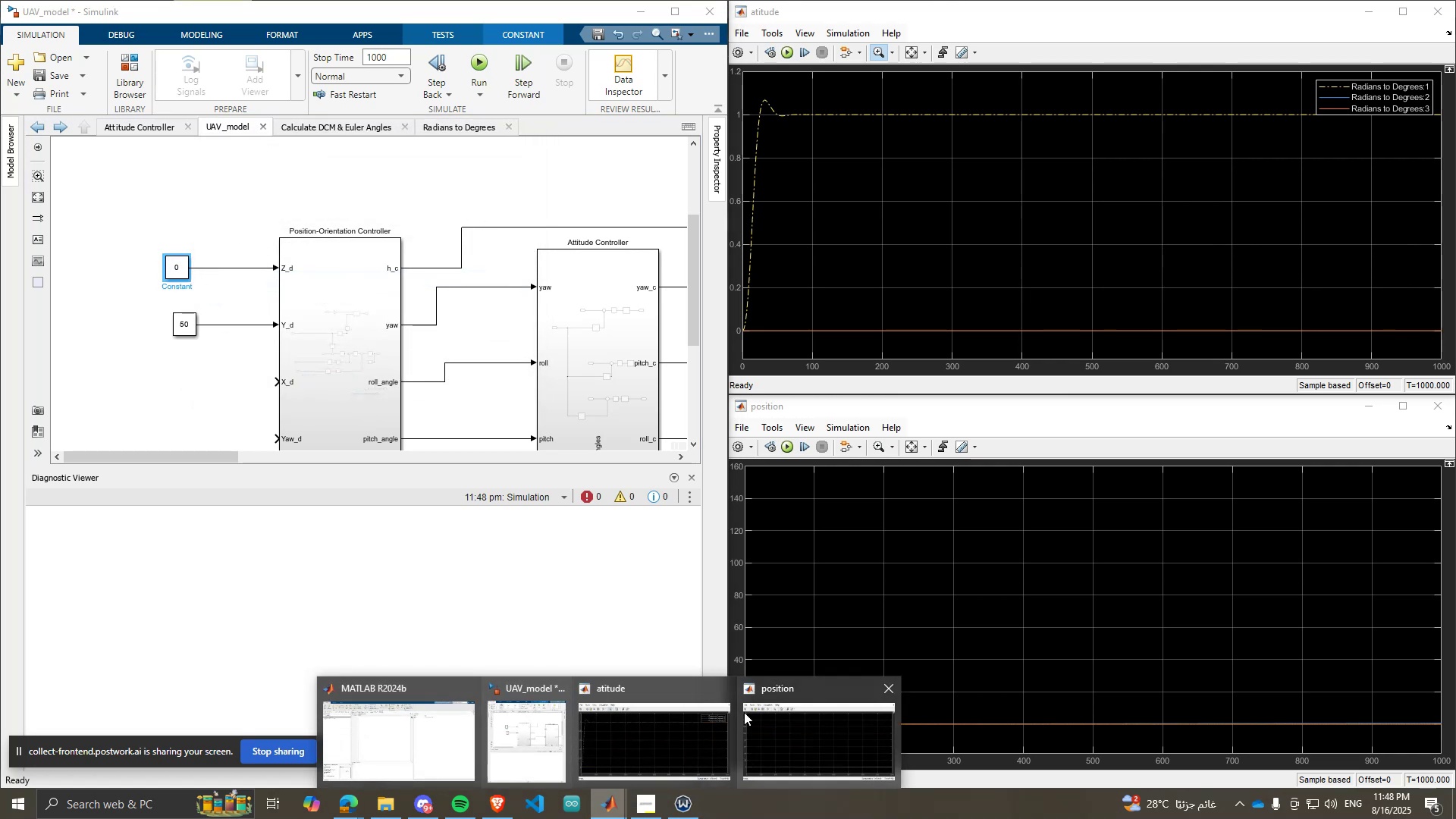 
scroll: coordinate [262, 340], scroll_direction: down, amount: 3.0
 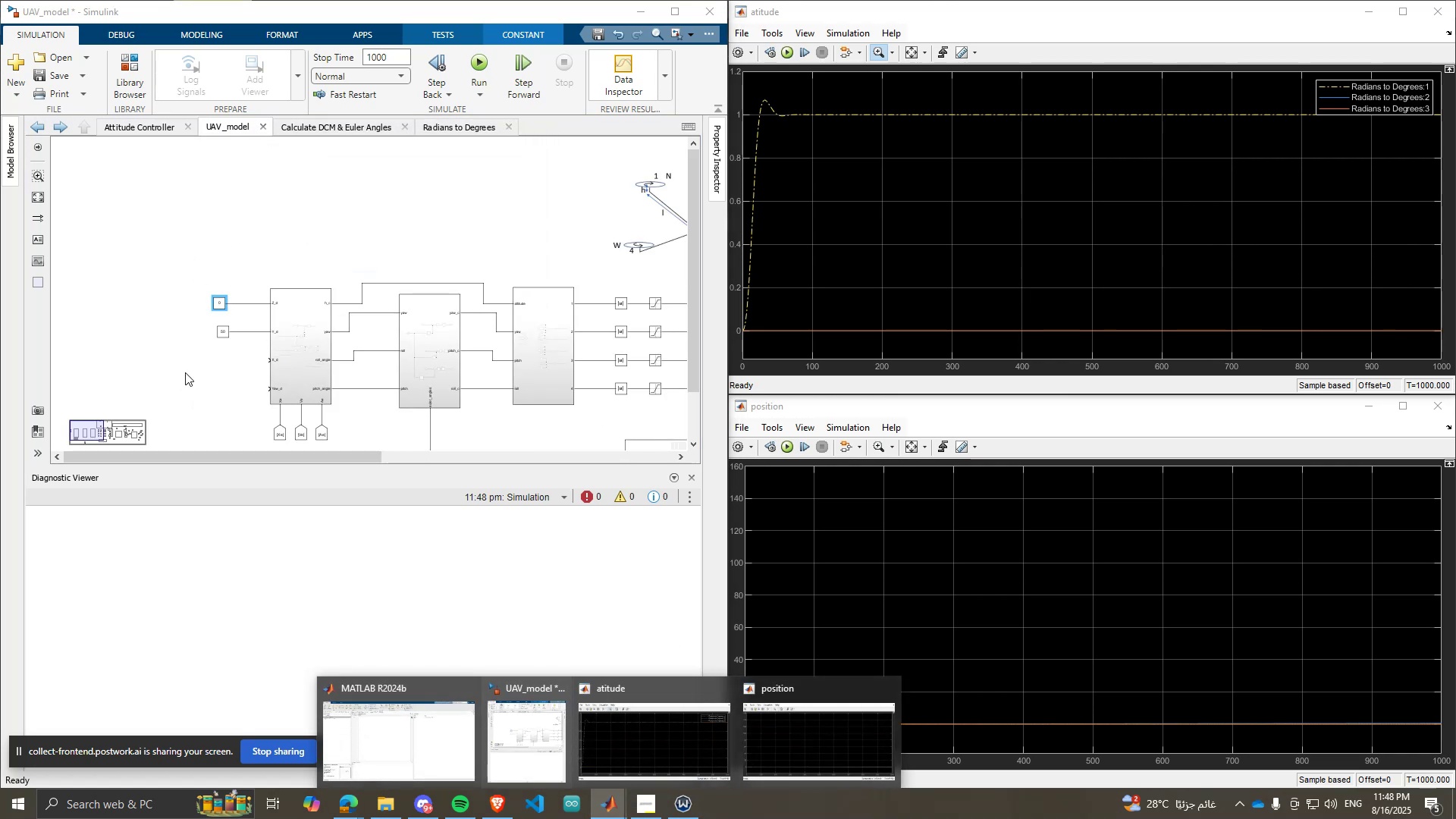 
left_click([185, 372])
 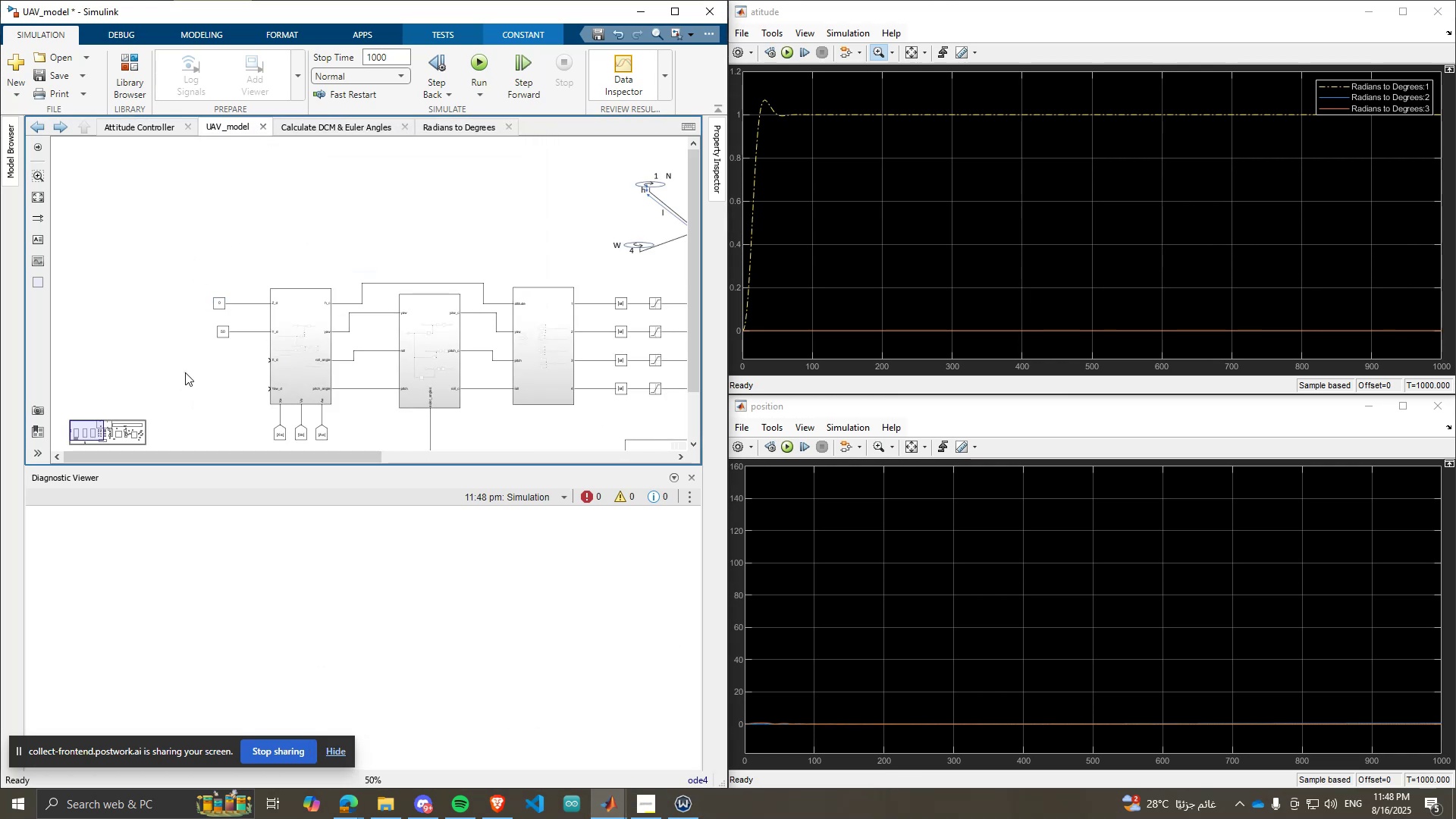 
scroll: coordinate [472, 388], scroll_direction: up, amount: 3.0
 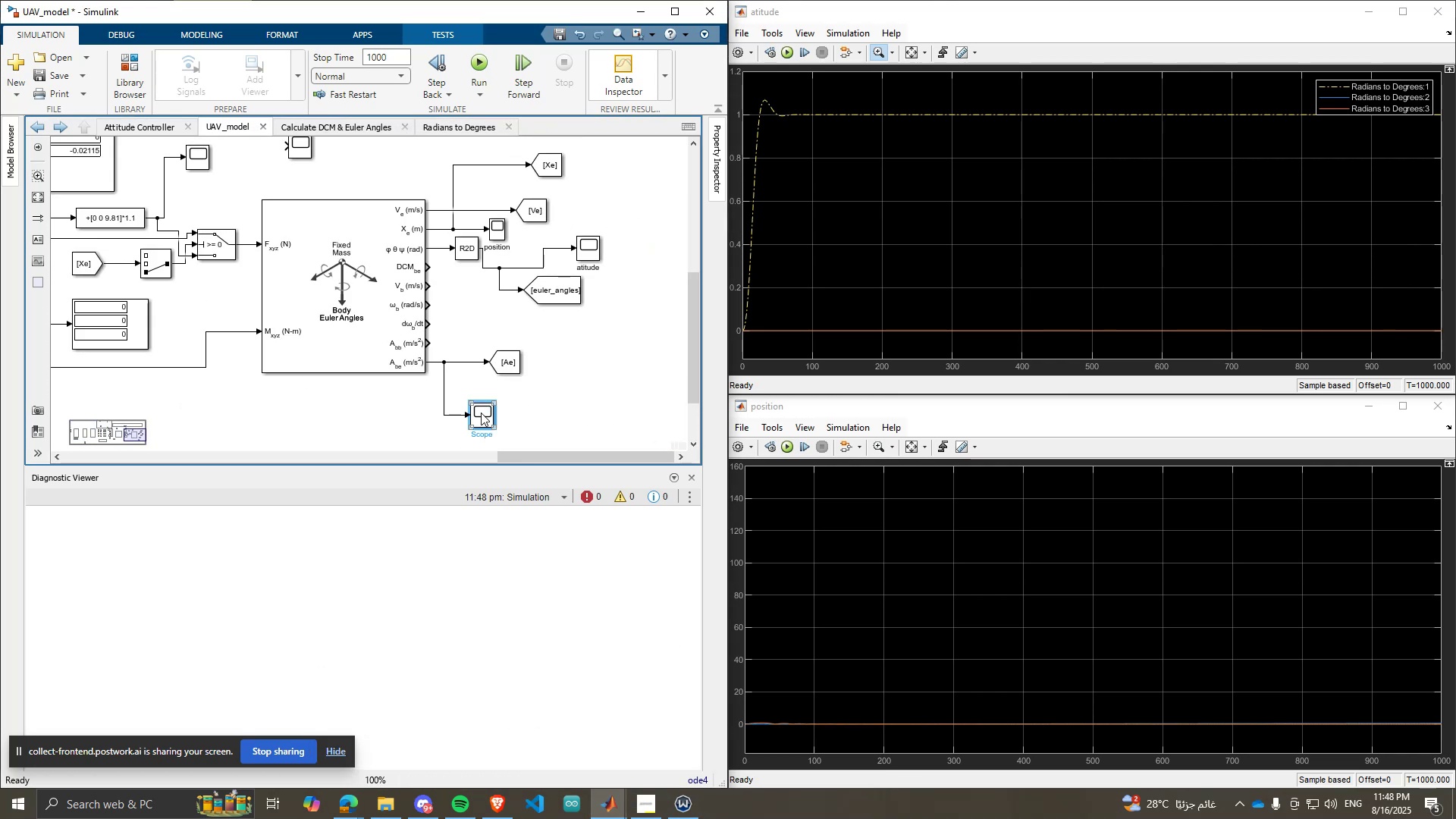 
double_click([481, 413])
 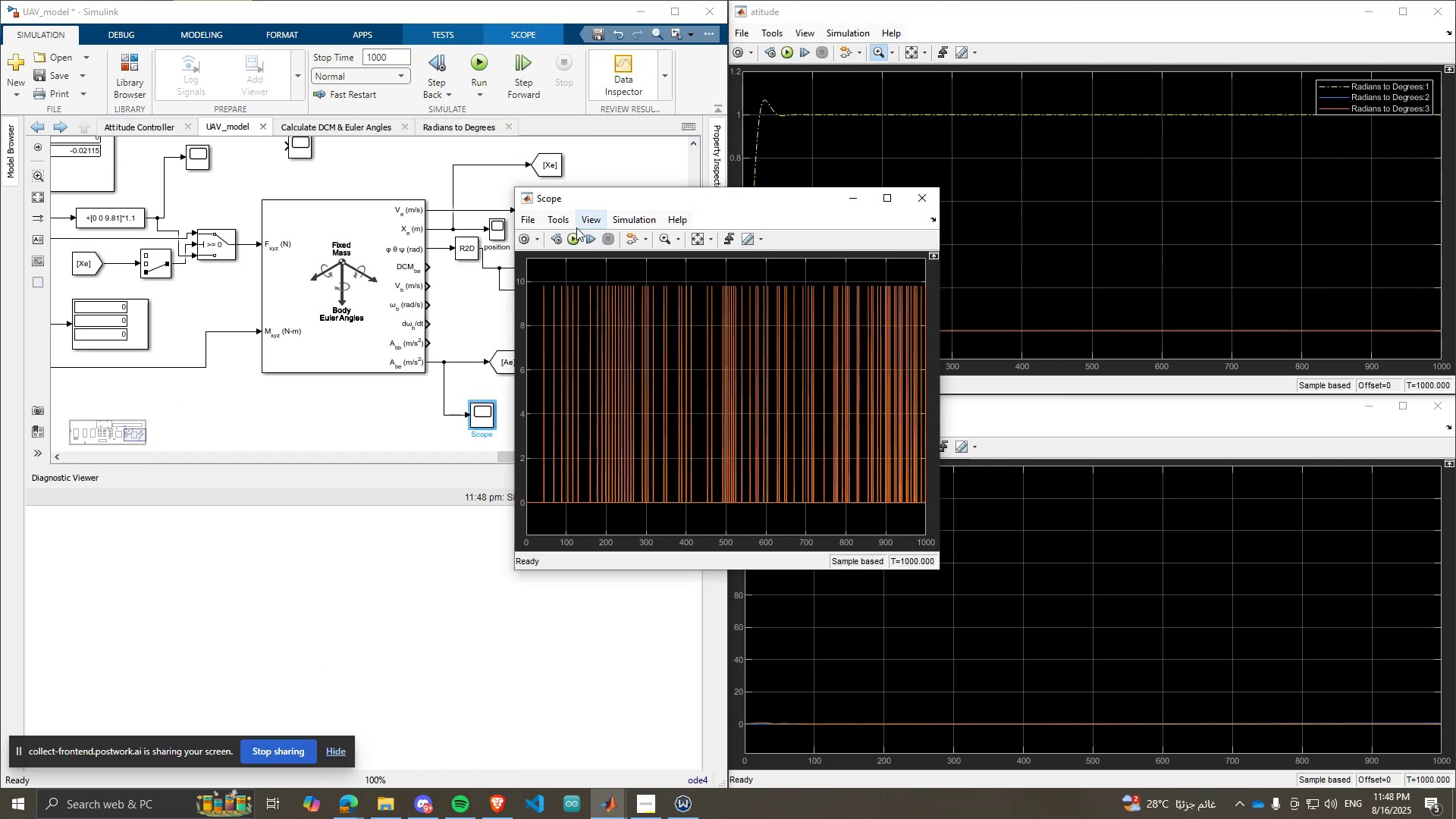 
left_click([589, 221])
 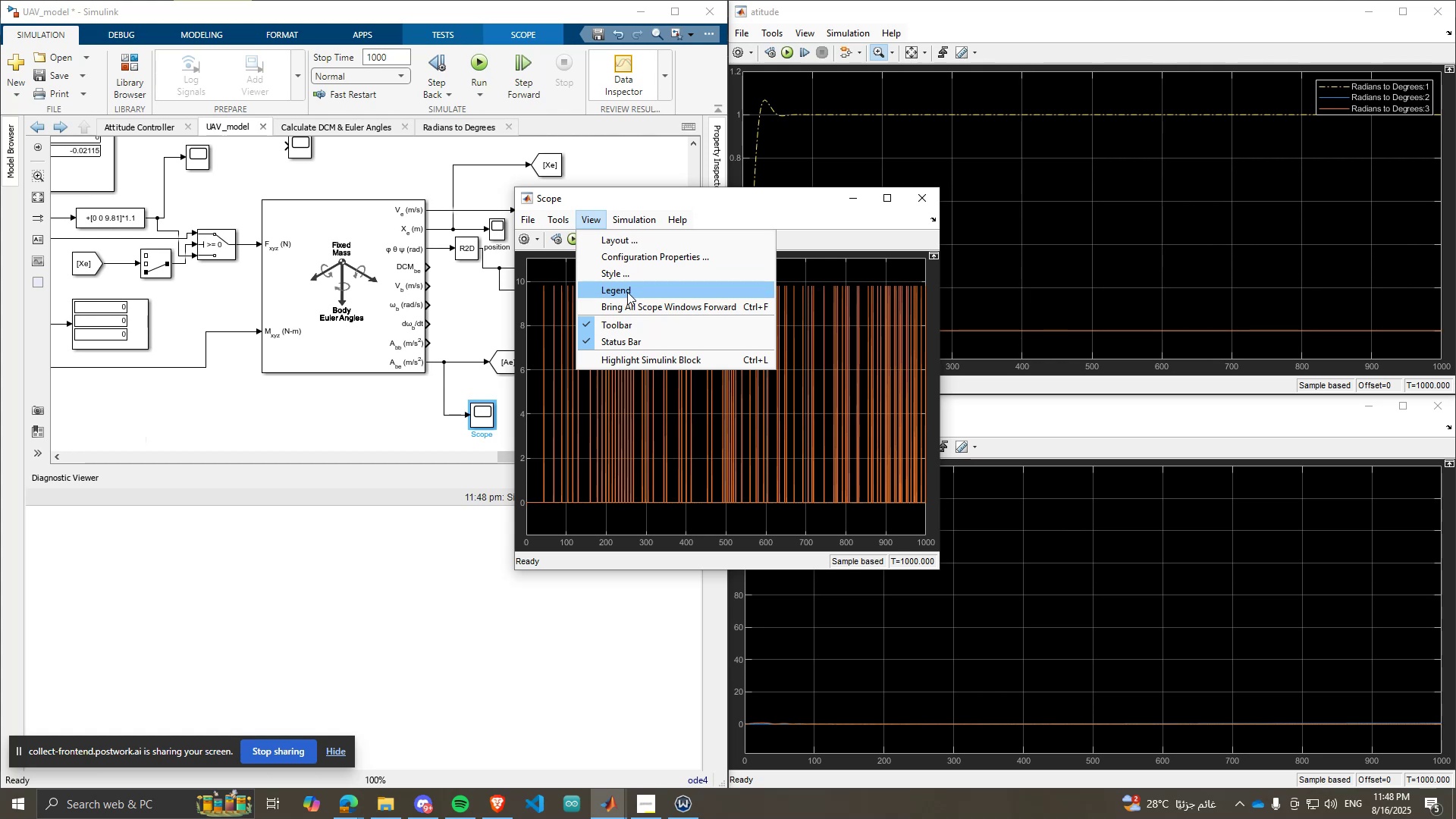 
left_click([623, 289])
 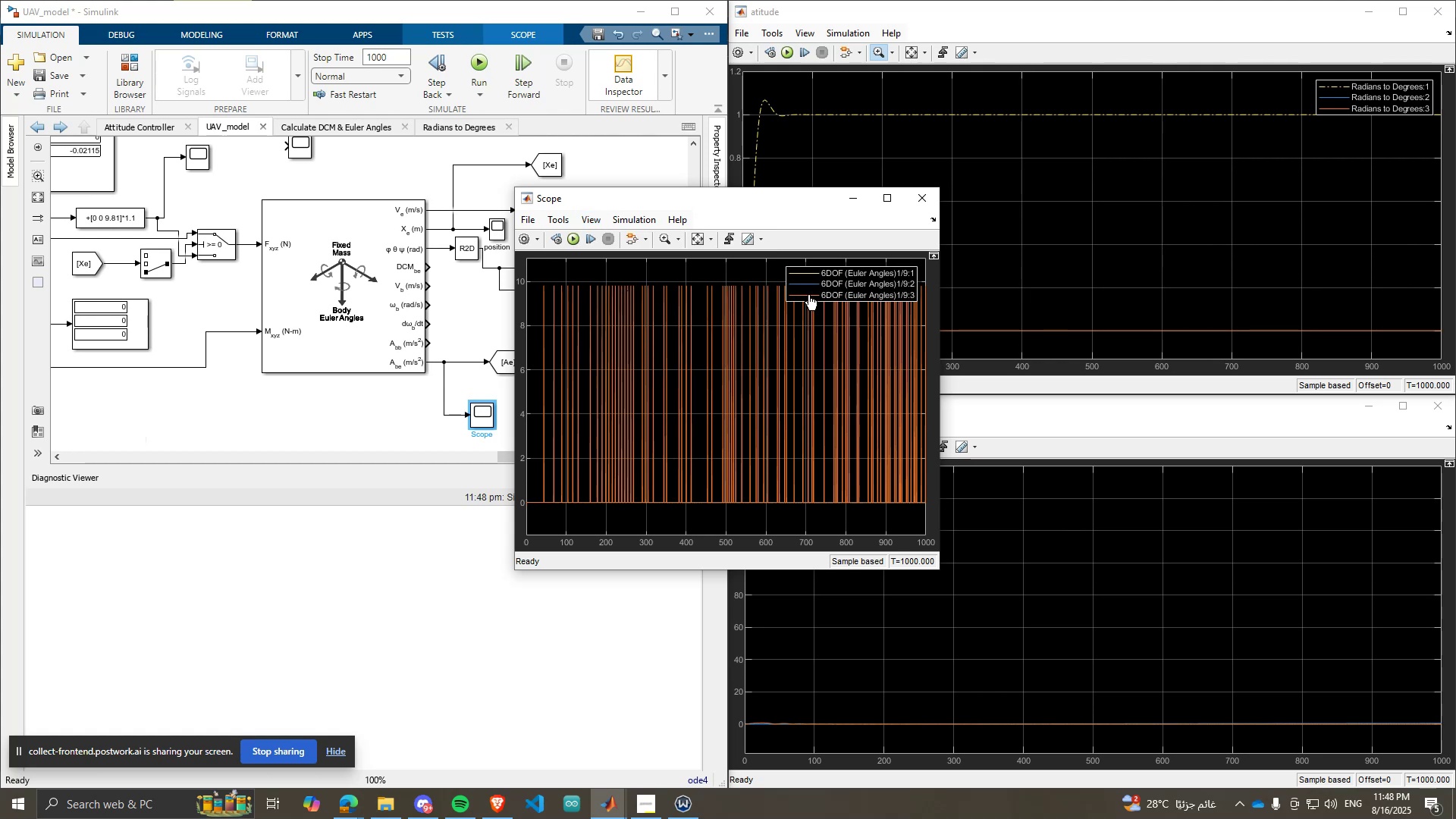 
left_click([800, 275])
 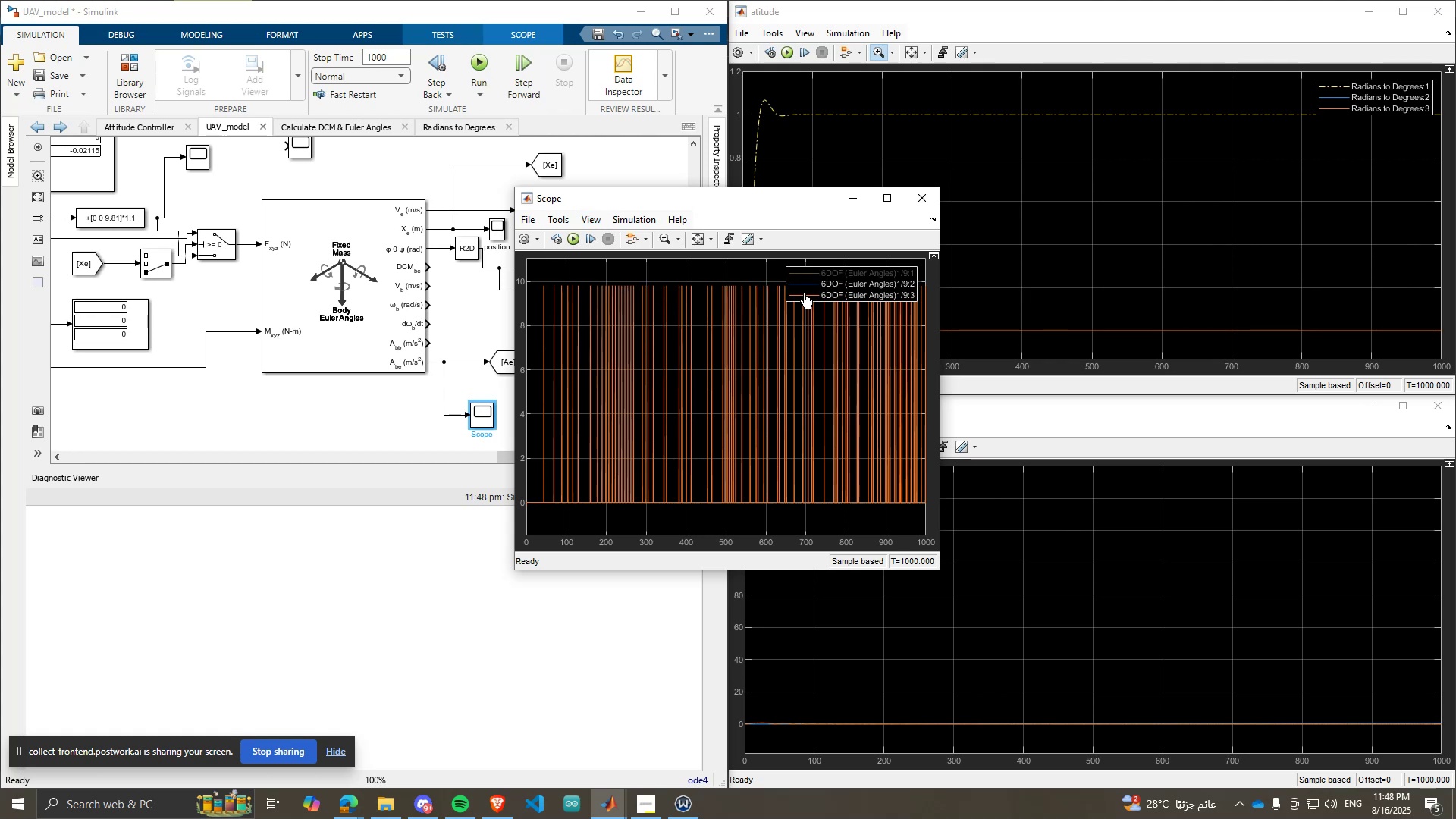 
left_click([804, 293])
 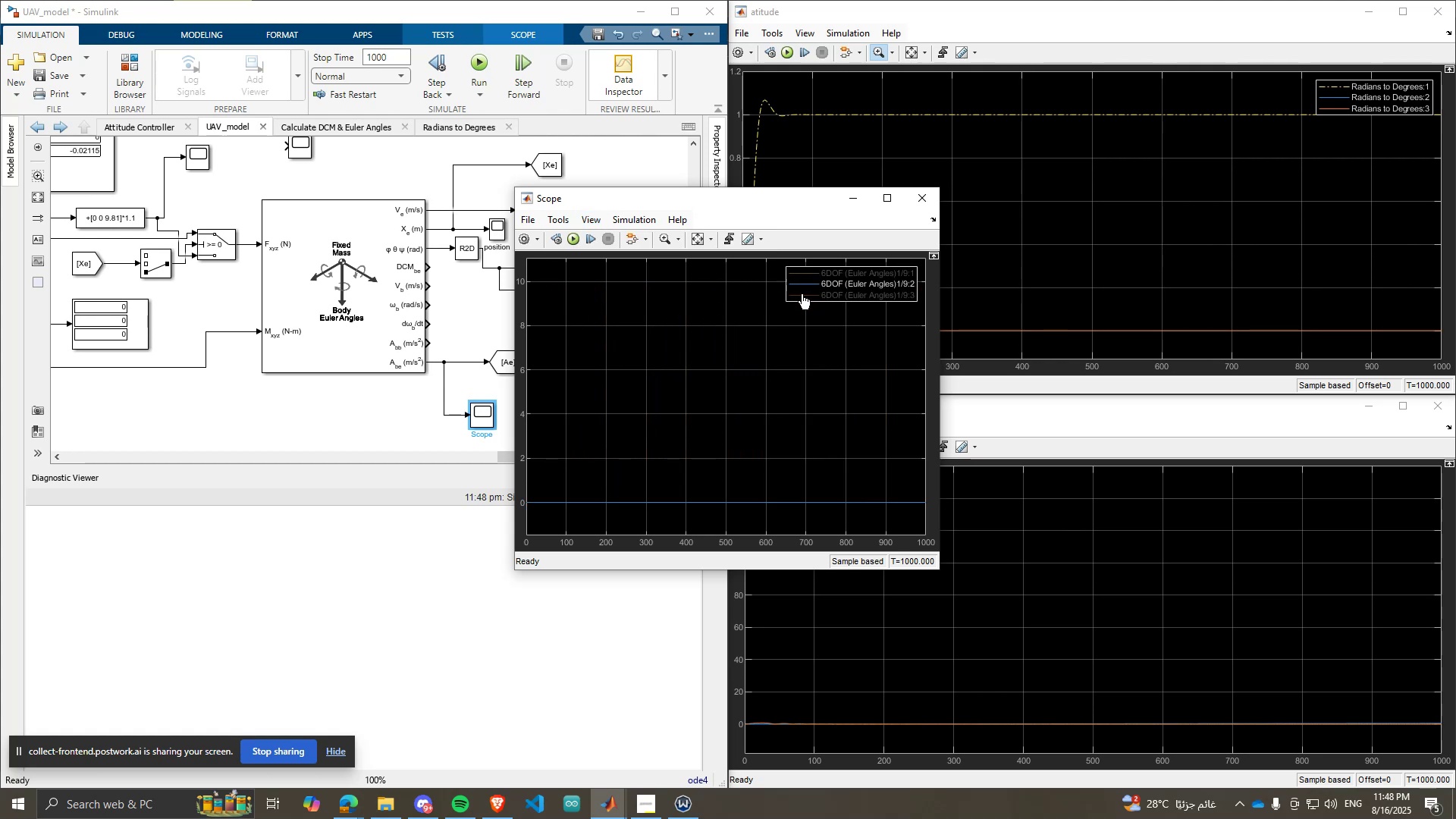 
scroll: coordinate [354, 328], scroll_direction: down, amount: 7.0
 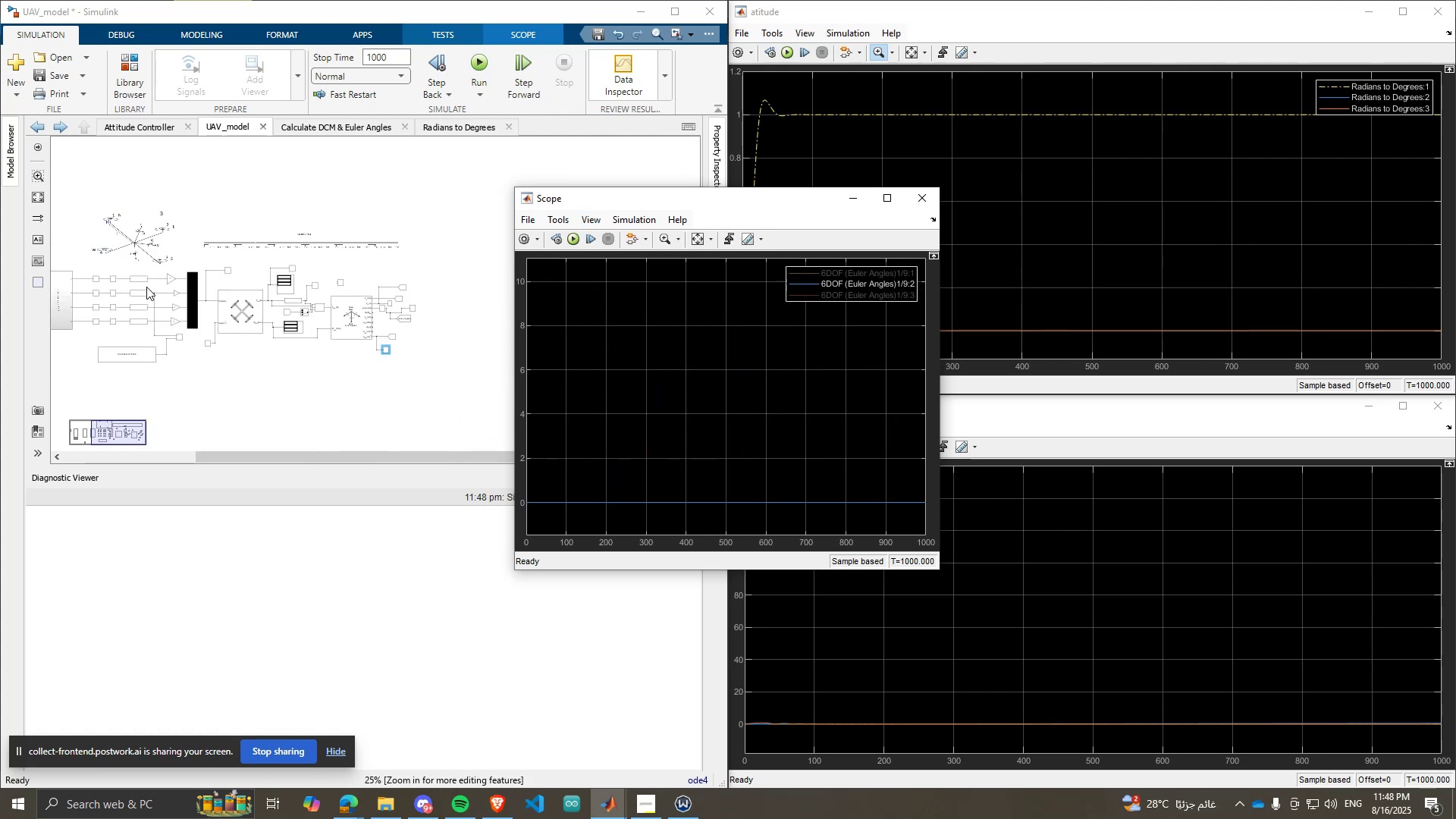 
scroll: coordinate [180, 293], scroll_direction: up, amount: 7.0
 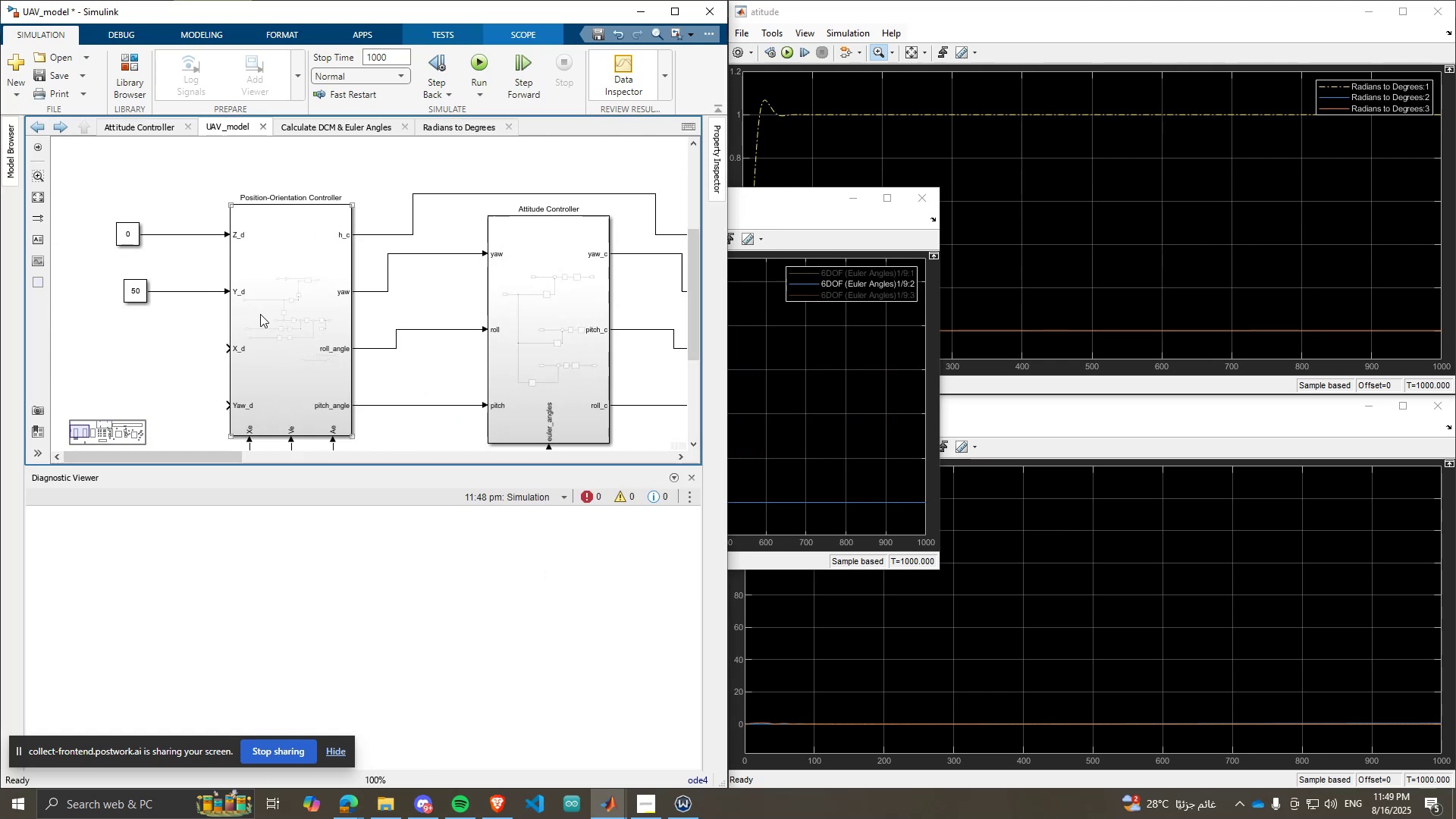 
double_click([260, 314])
 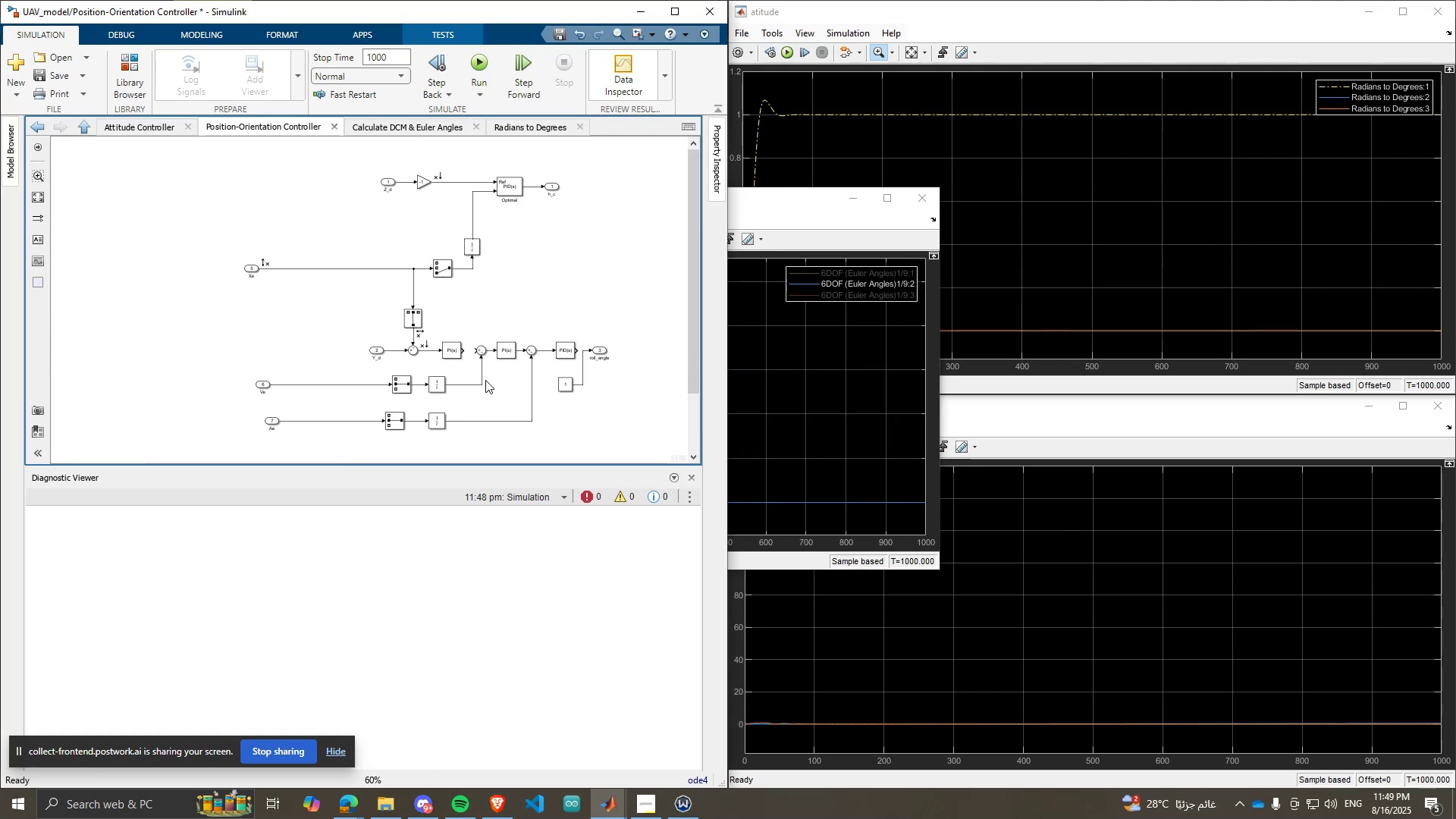 
scroll: coordinate [611, 406], scroll_direction: up, amount: 3.0
 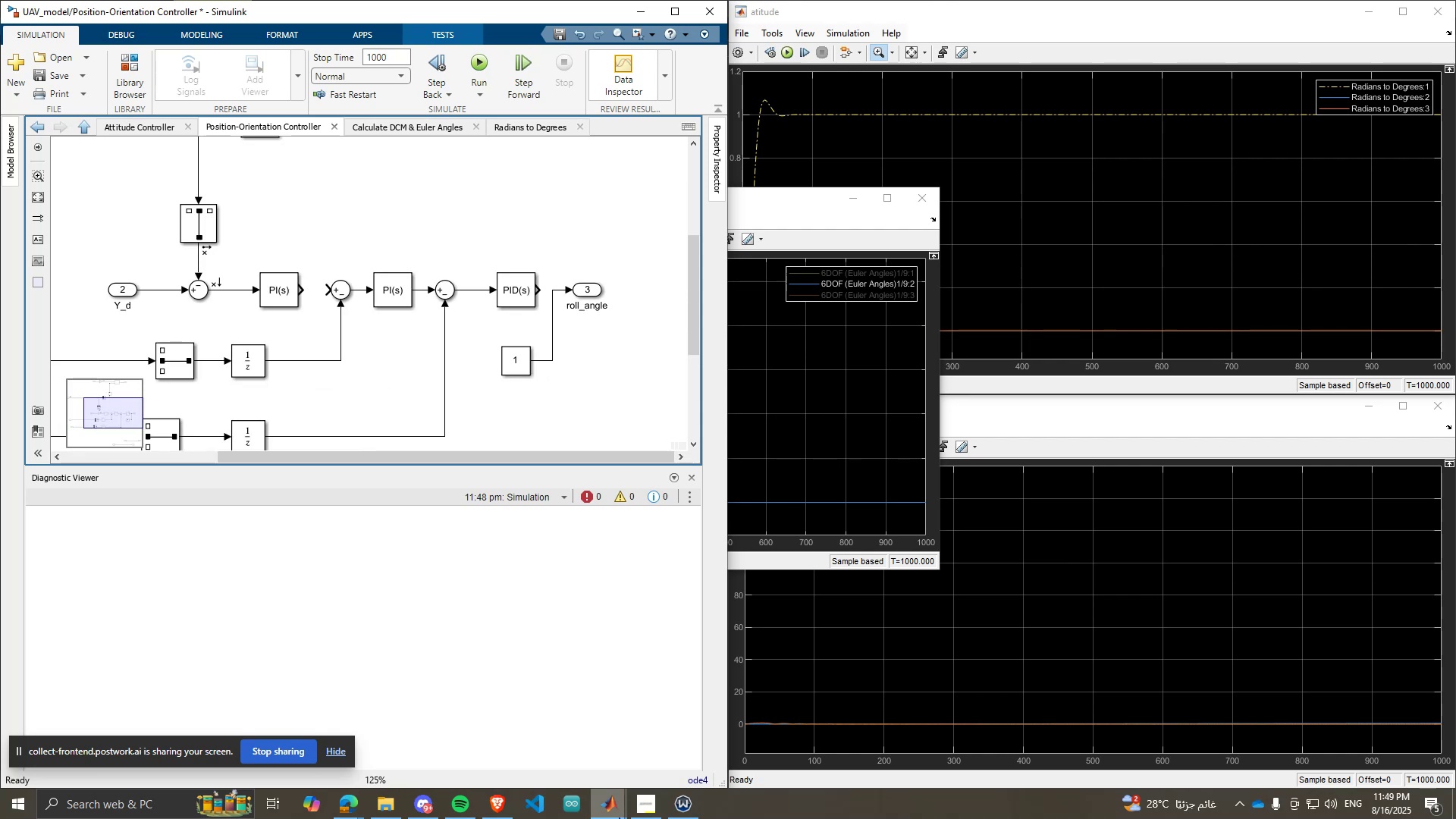 
left_click([620, 816])
 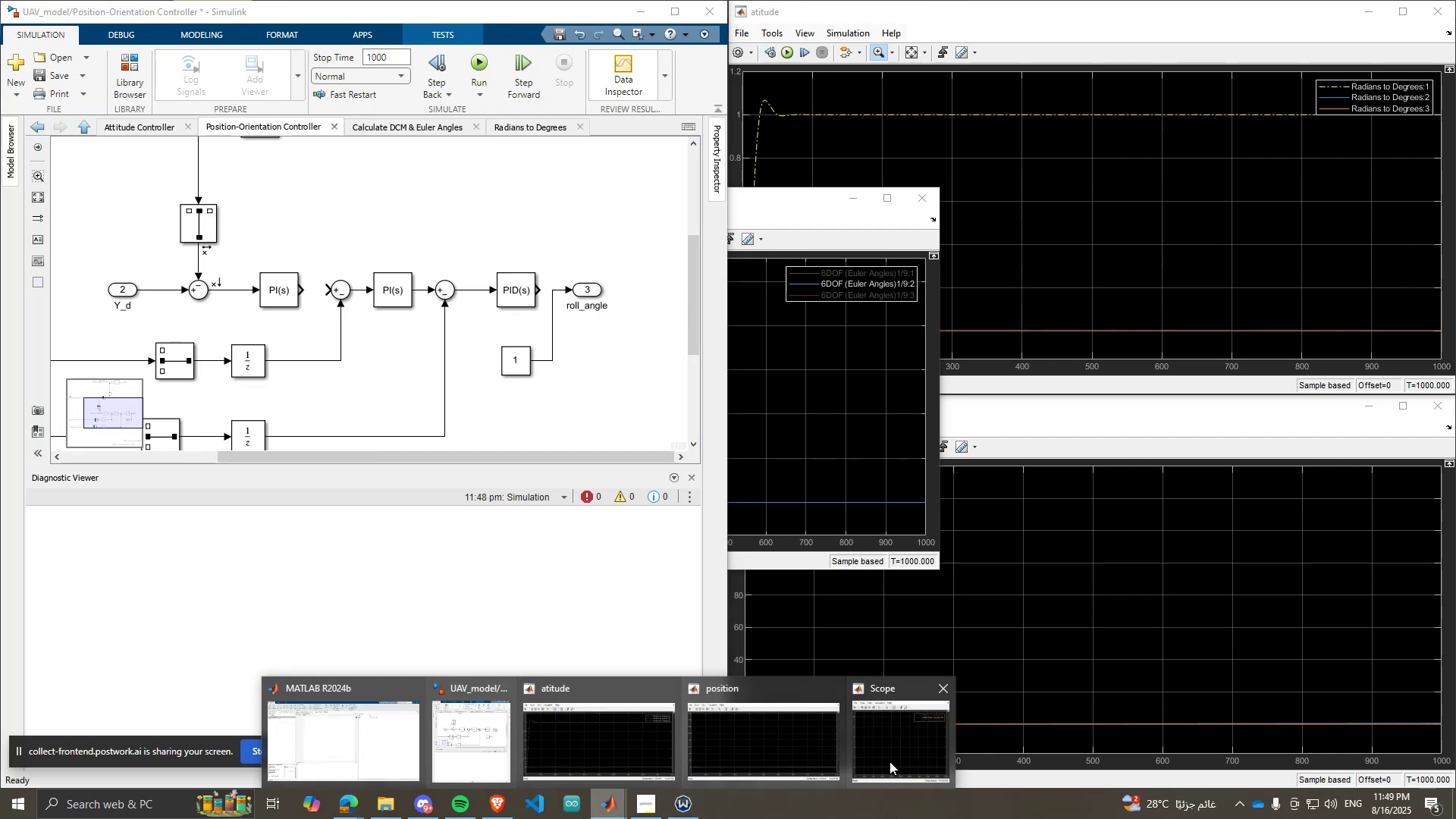 
left_click([892, 761])
 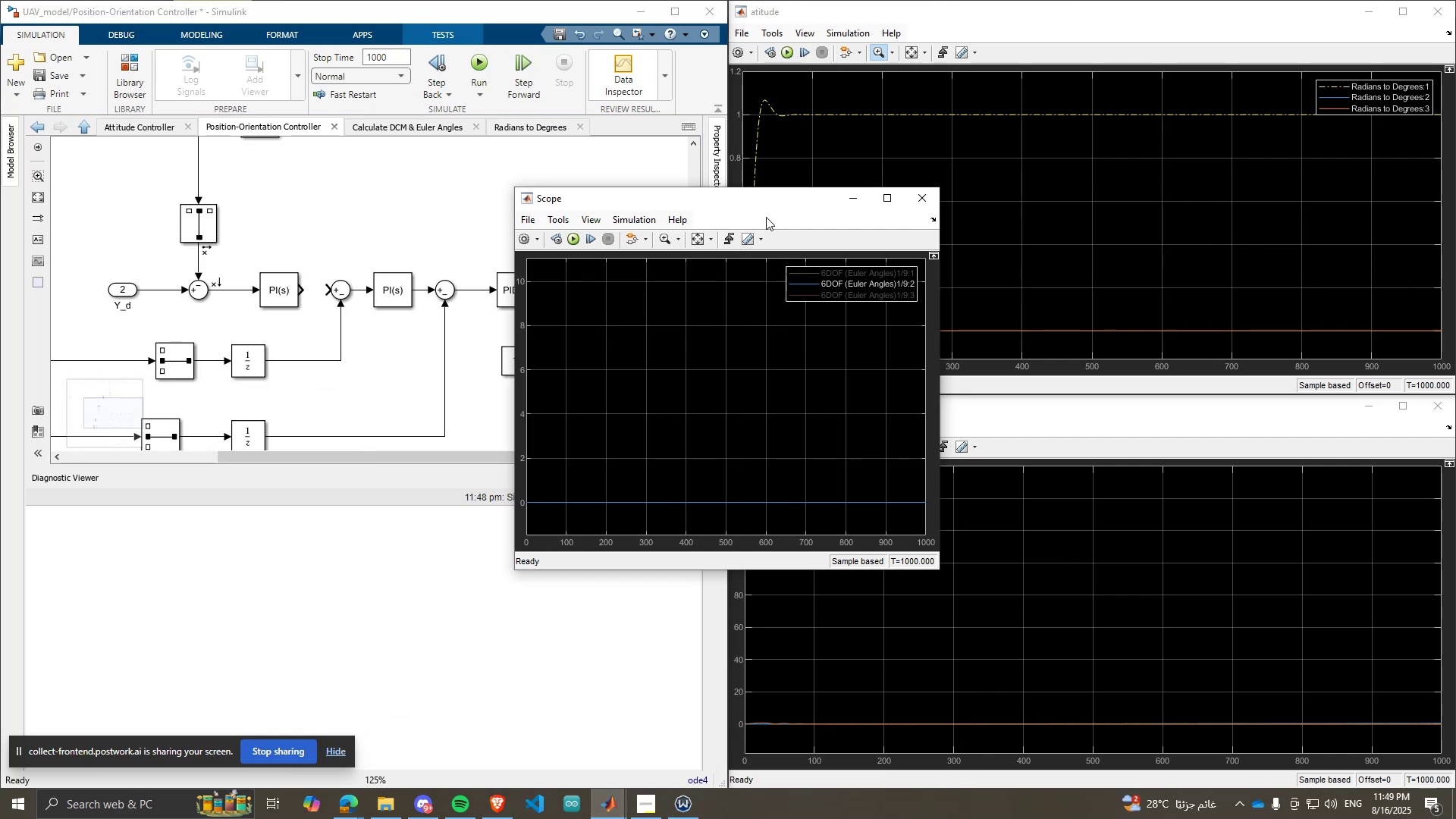 
left_click_drag(start_coordinate=[754, 198], to_coordinate=[985, 298])
 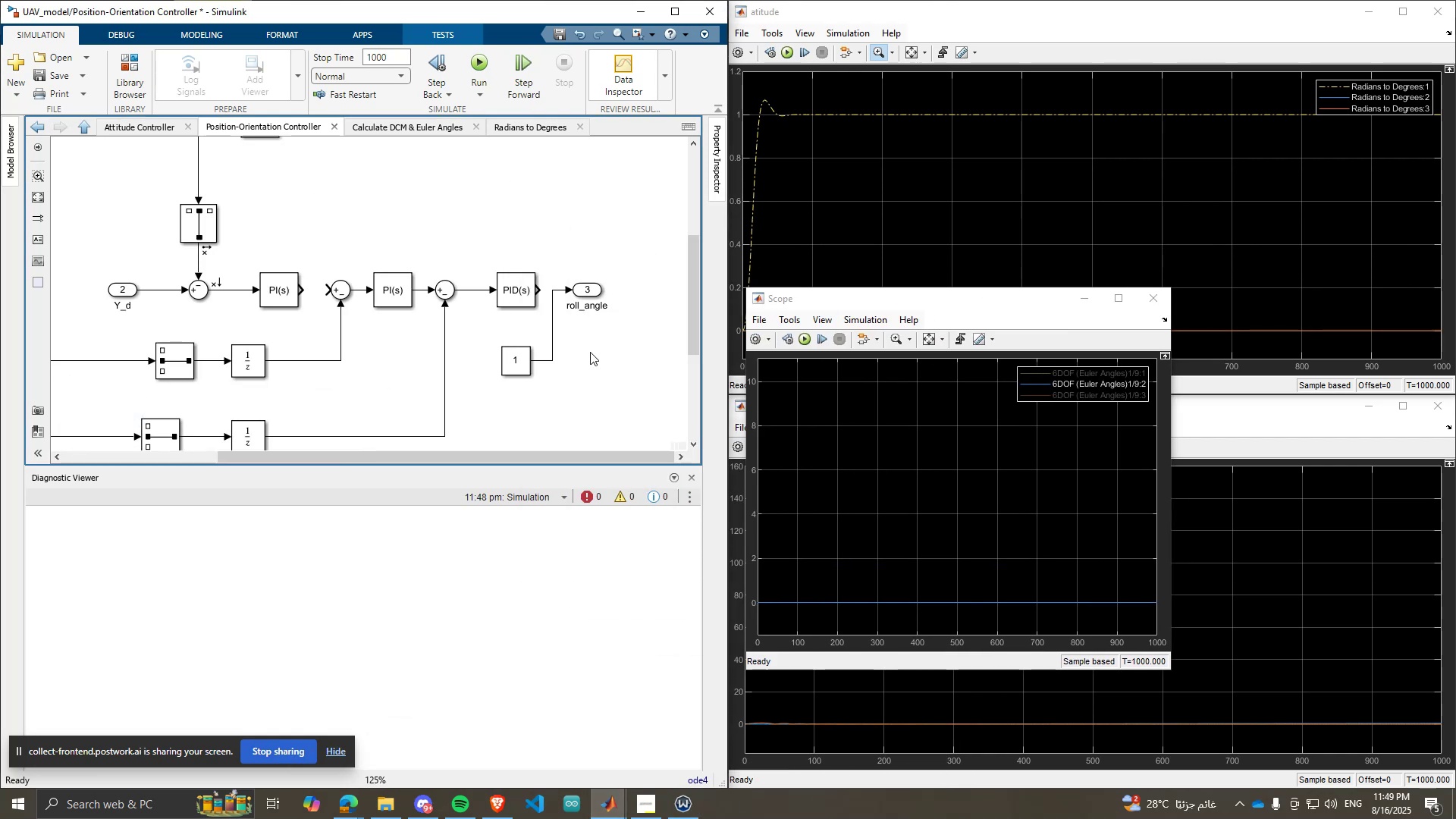 
double_click([590, 352])
 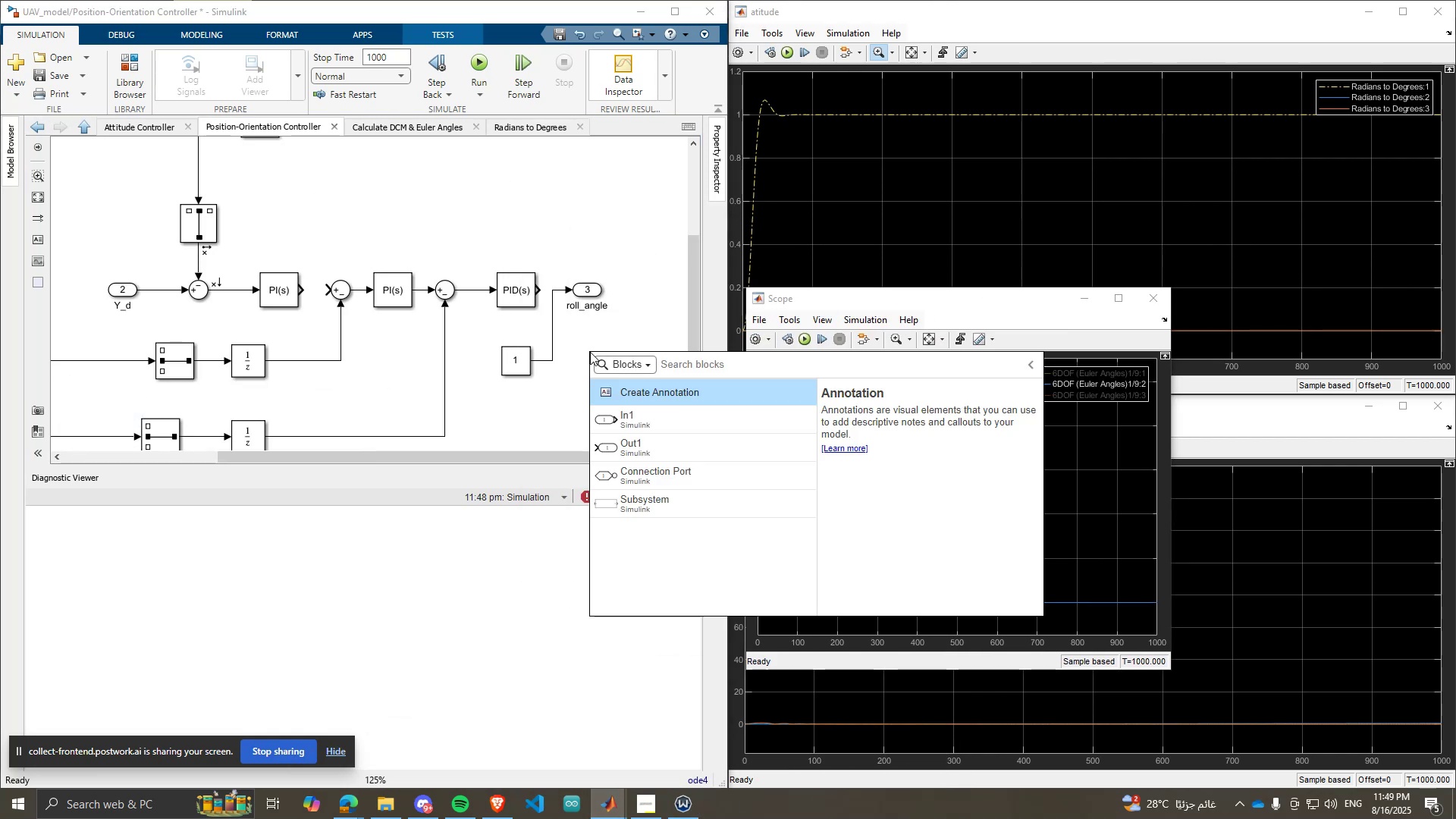 
type(ra)
key(Backspace)
key(Backspace)
type(da)
key(Backspace)
type(eg)
 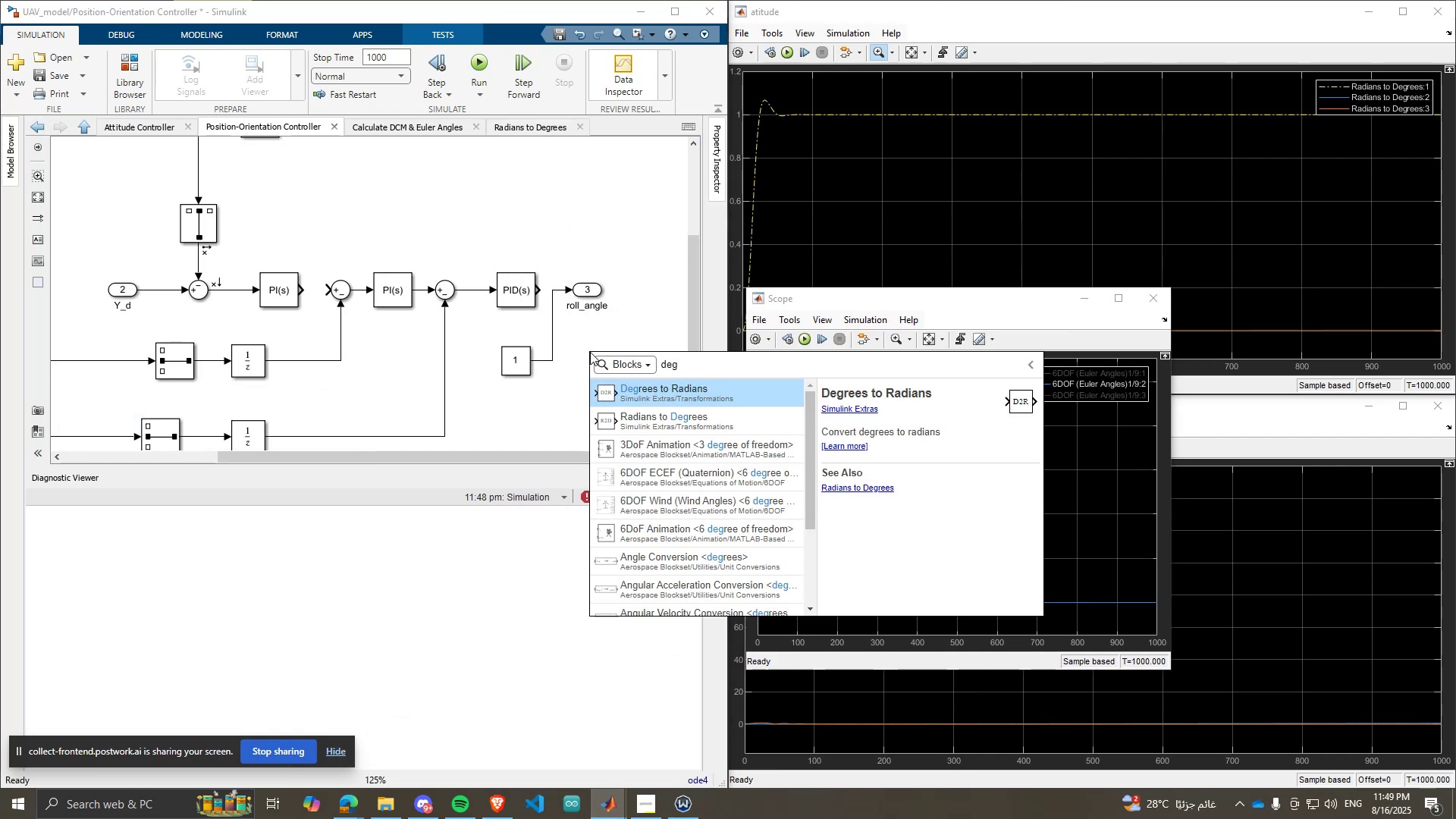 
key(Enter)
 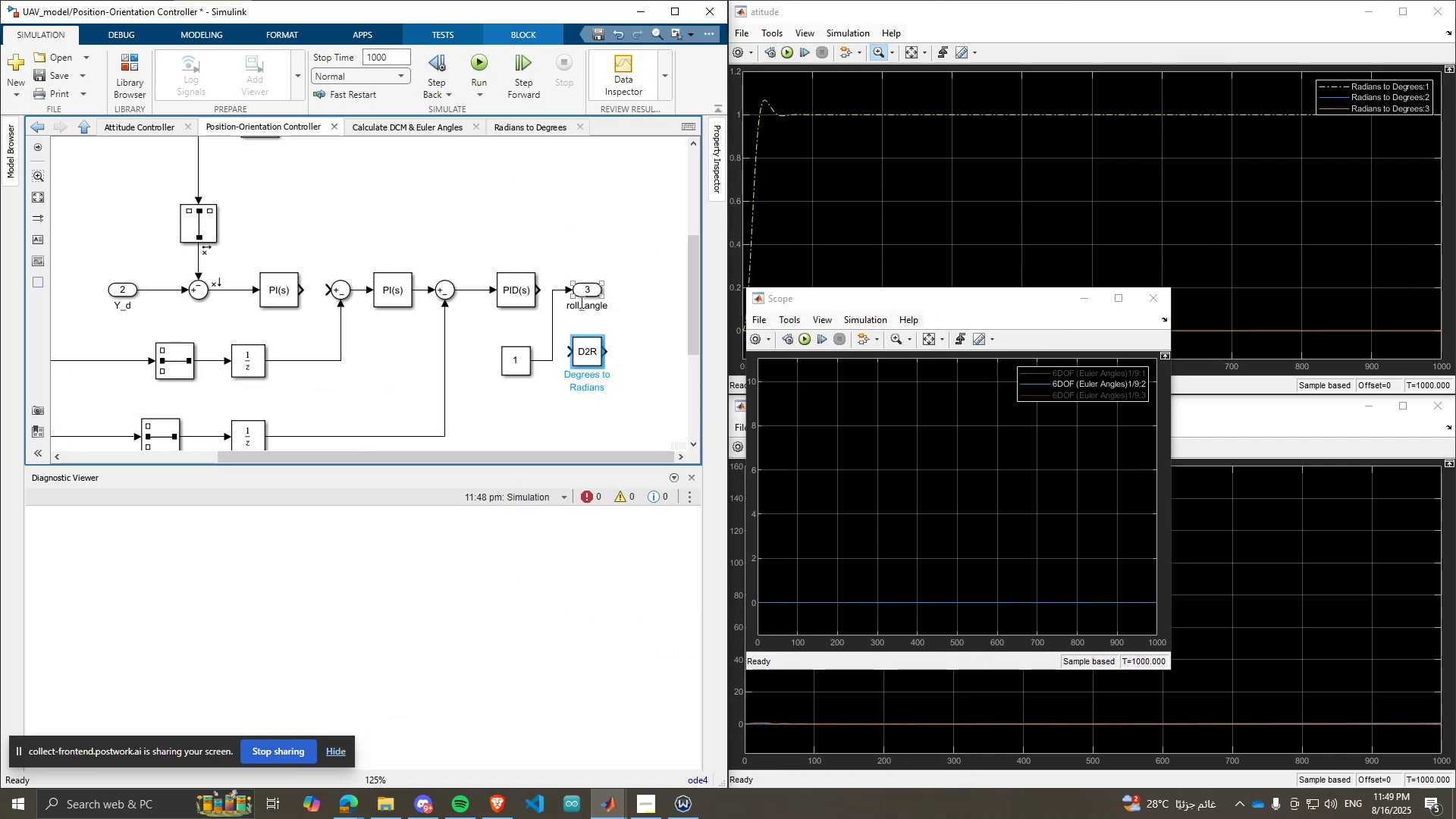 
left_click_drag(start_coordinate=[582, 297], to_coordinate=[635, 304])
 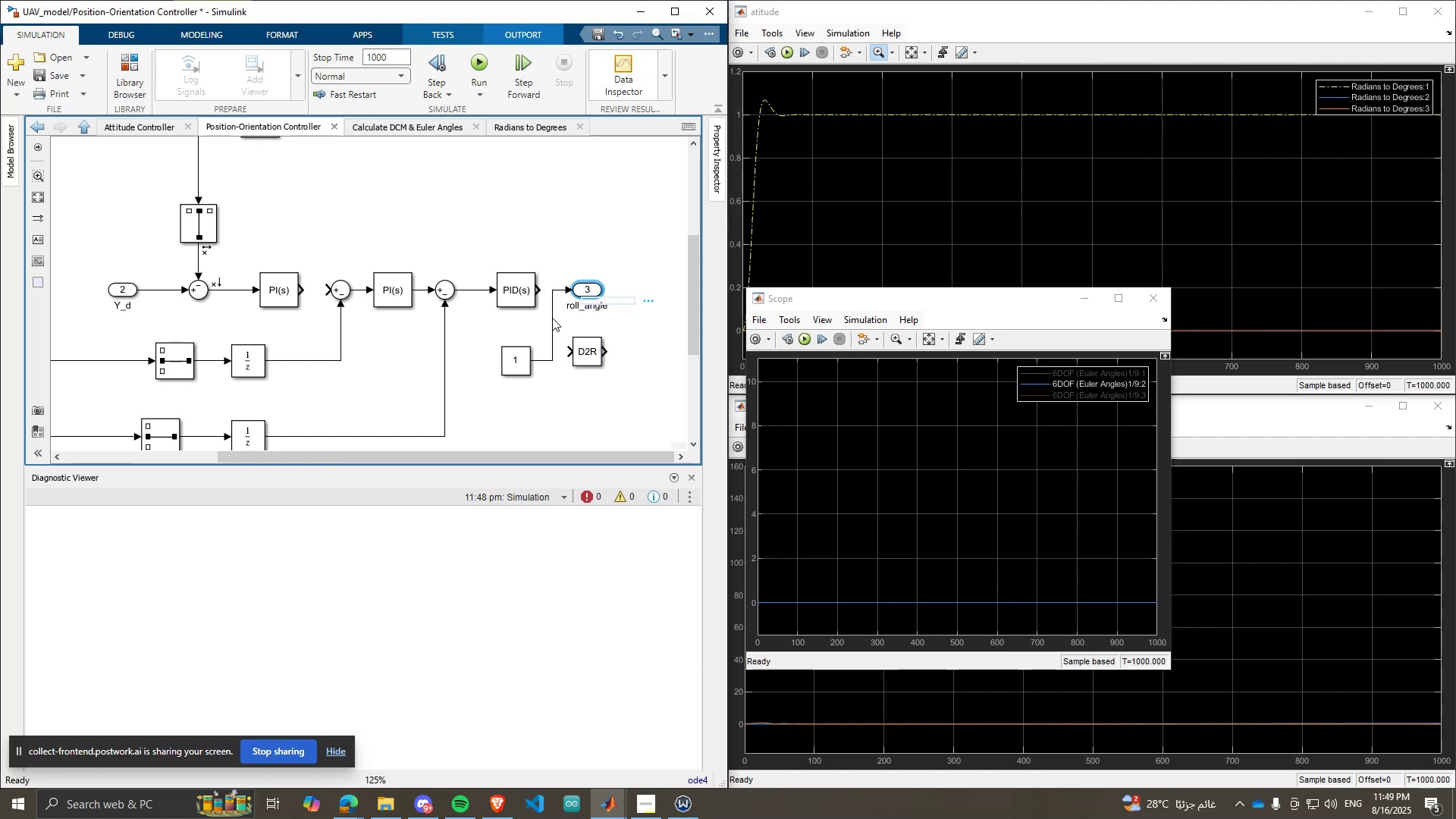 
left_click_drag(start_coordinate=[546, 322], to_coordinate=[563, 325])
 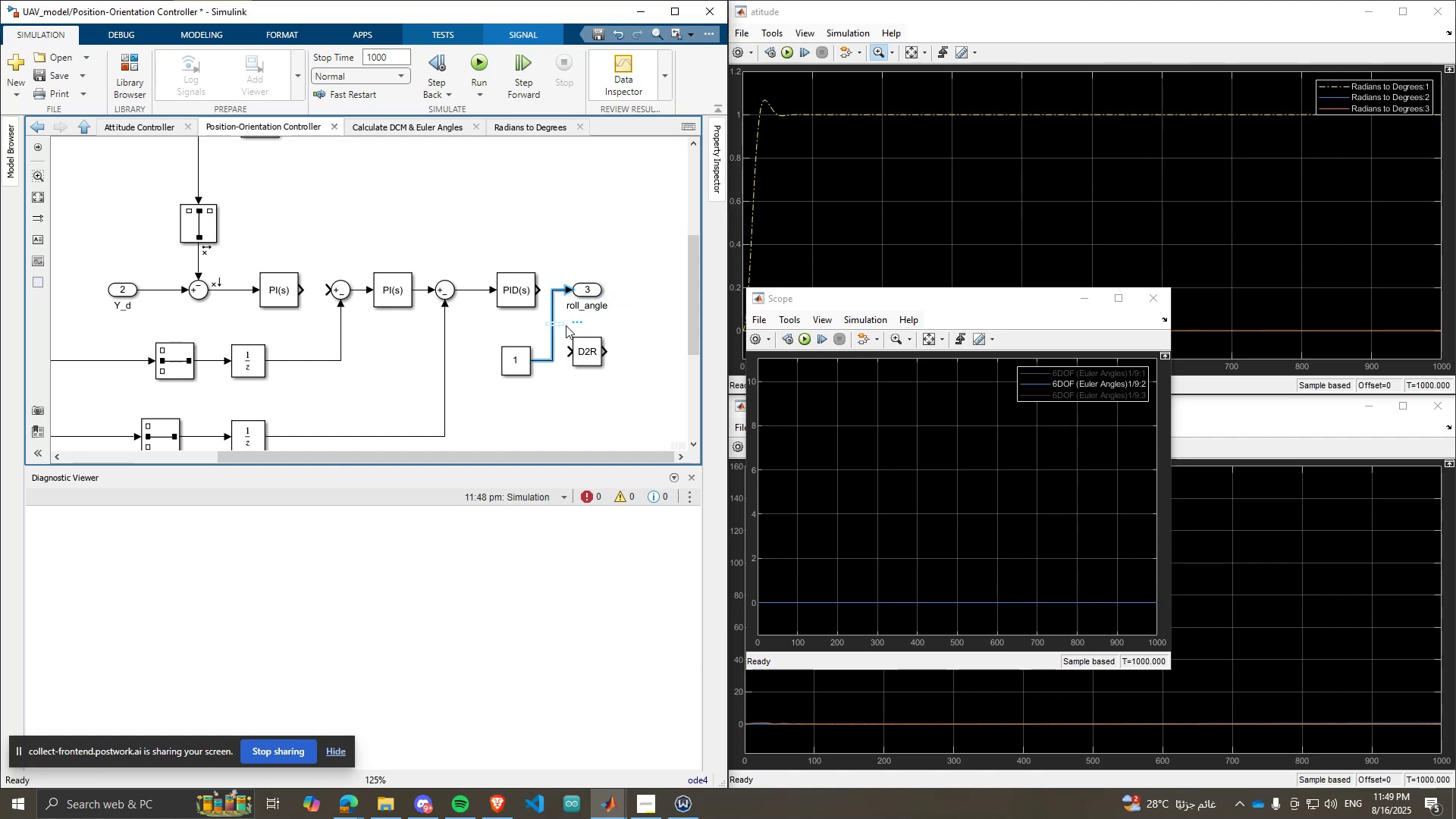 
key(Delete)
 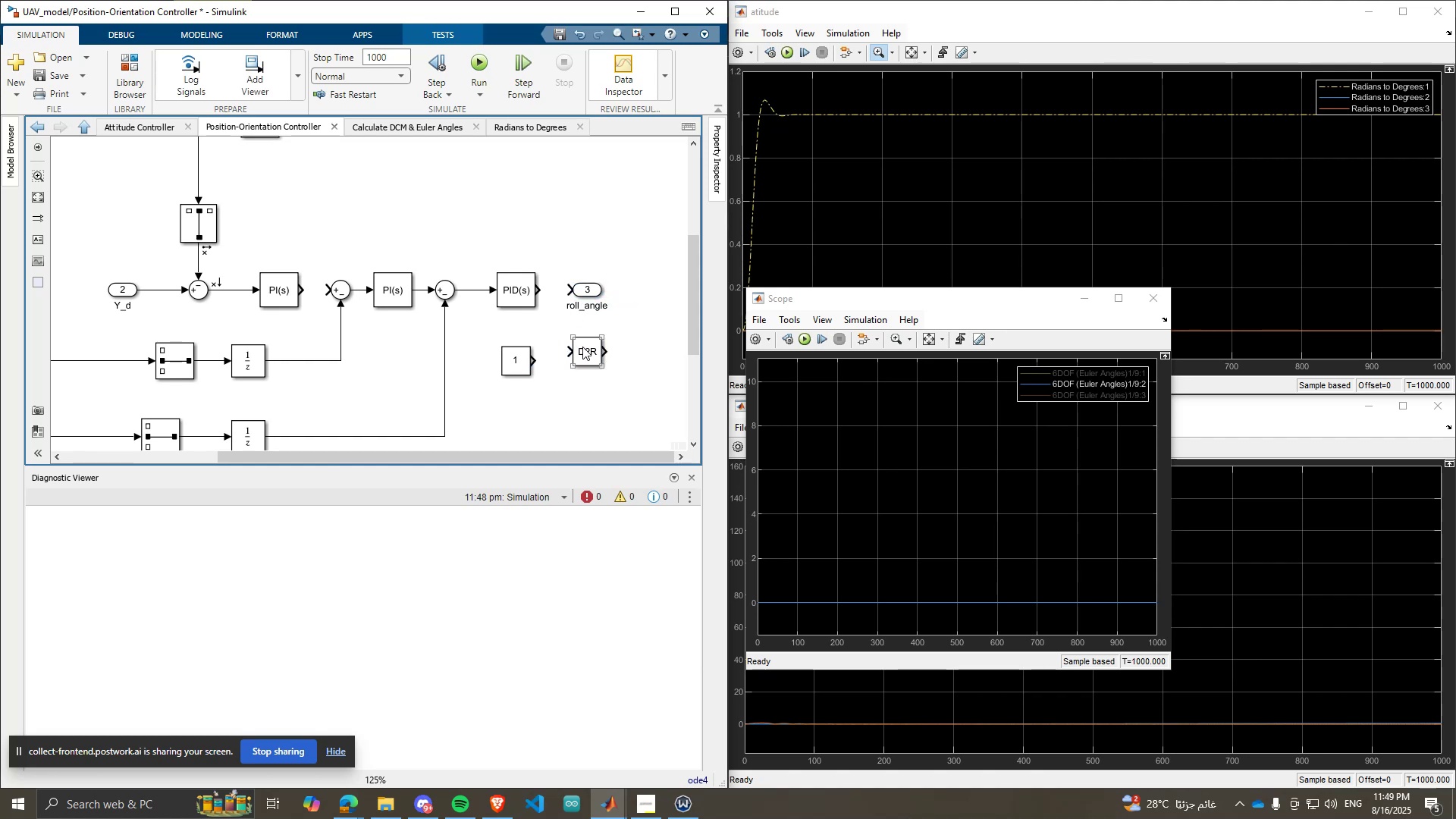 
left_click_drag(start_coordinate=[582, 347], to_coordinate=[581, 355])
 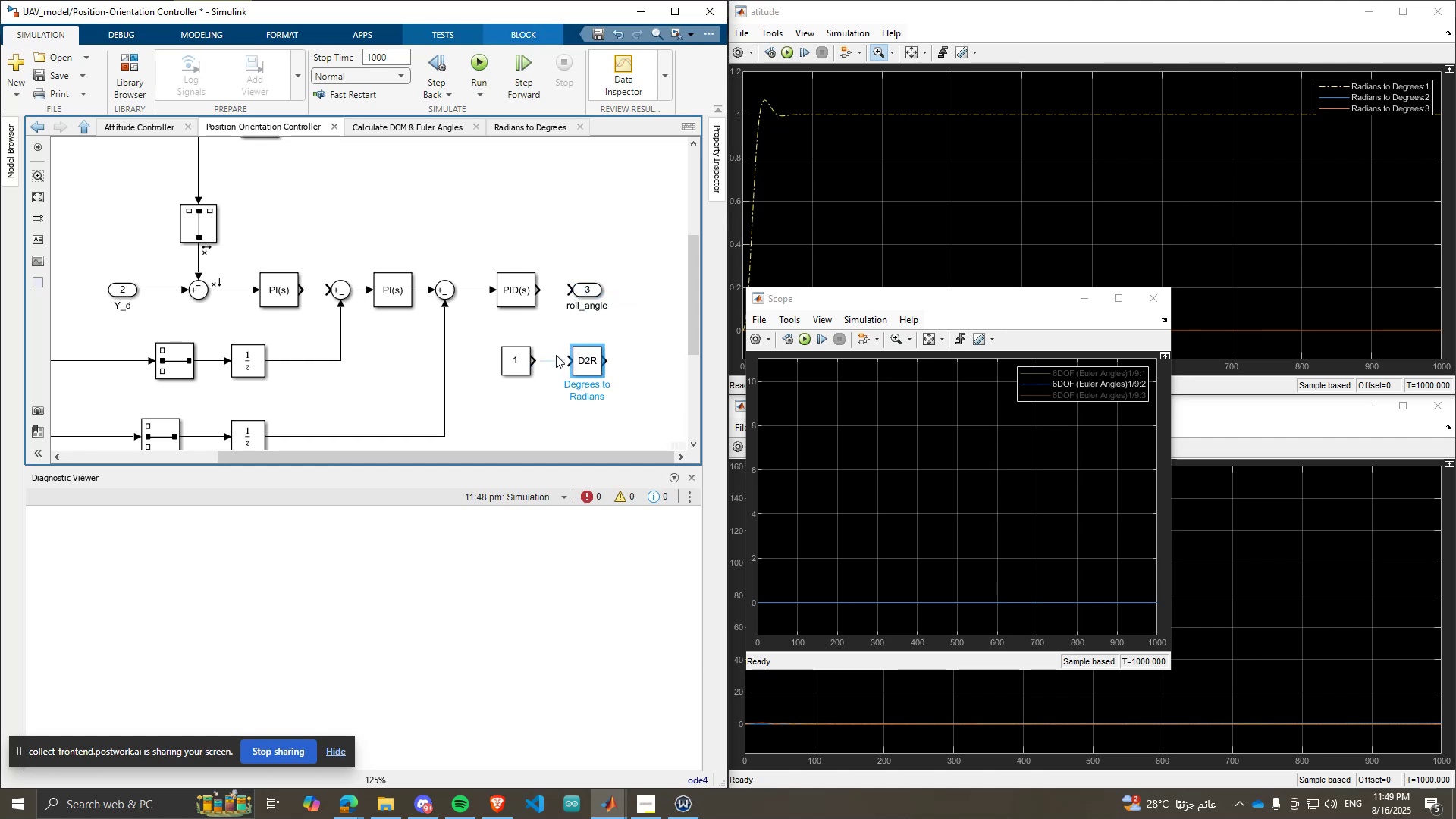 
left_click([558, 356])
 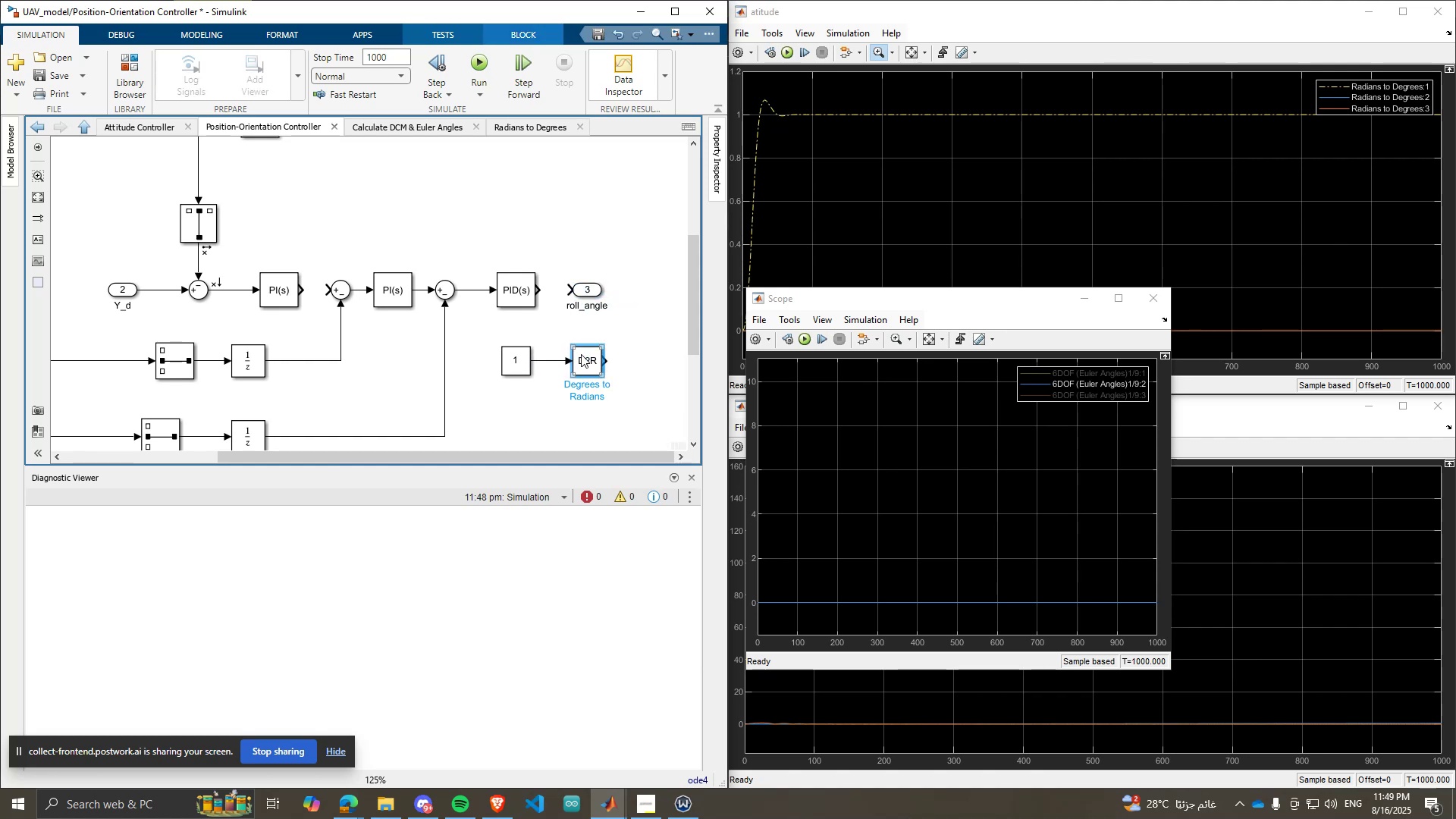 
left_click_drag(start_coordinate=[608, 362], to_coordinate=[571, 293])
 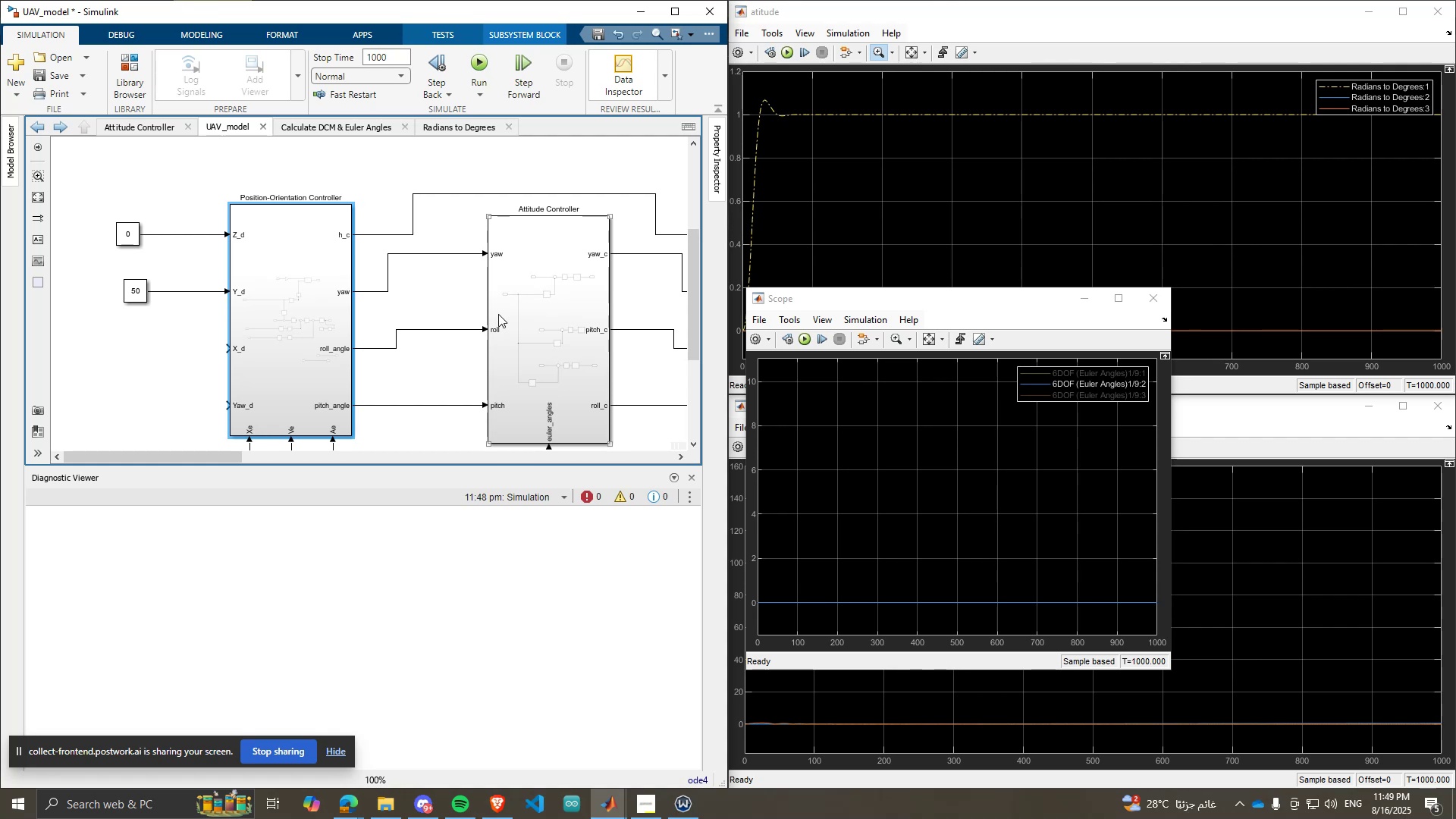 
left_click([281, 304])
 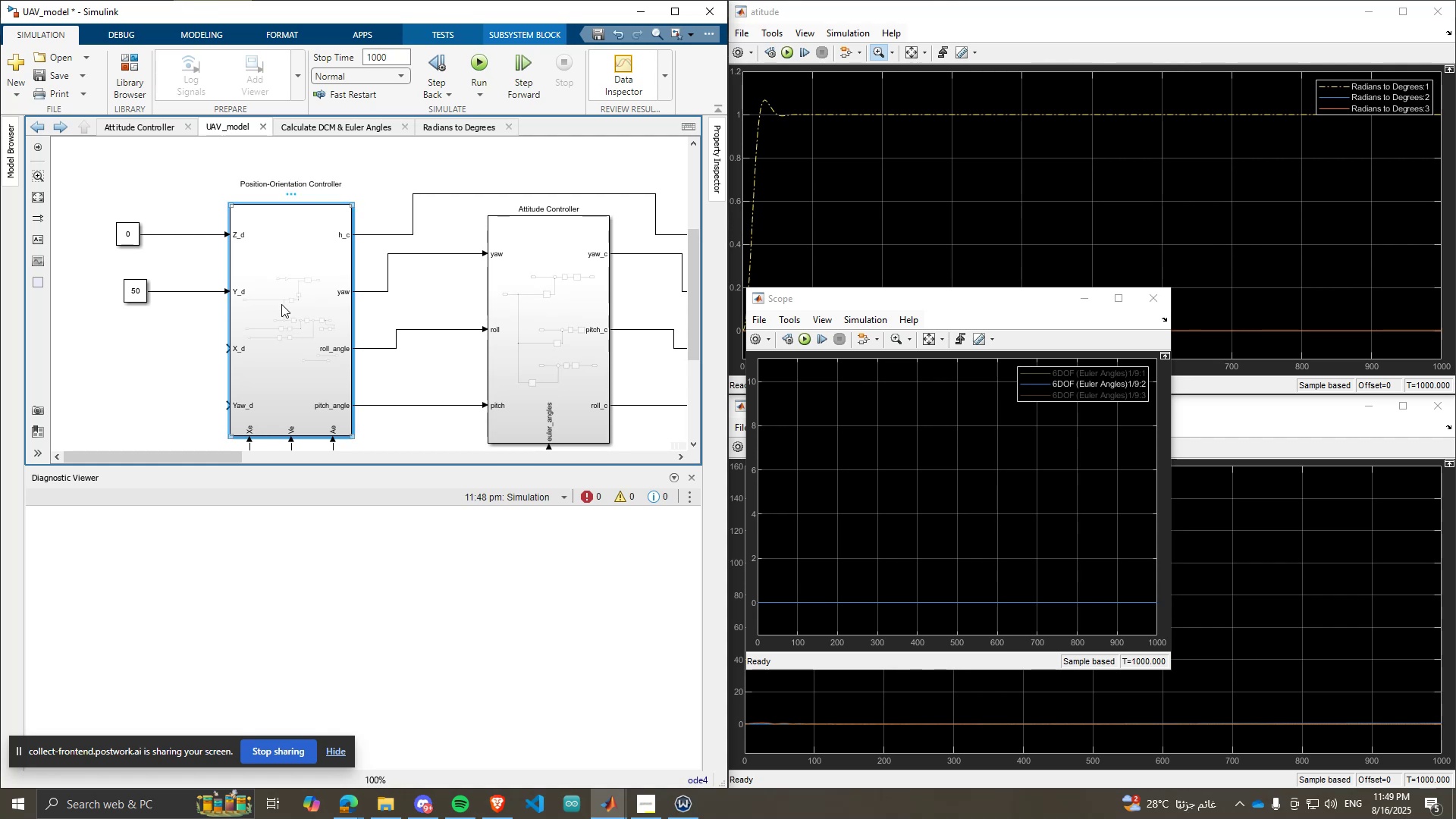 
left_click_drag(start_coordinate=[281, 304], to_coordinate=[285, 305])
 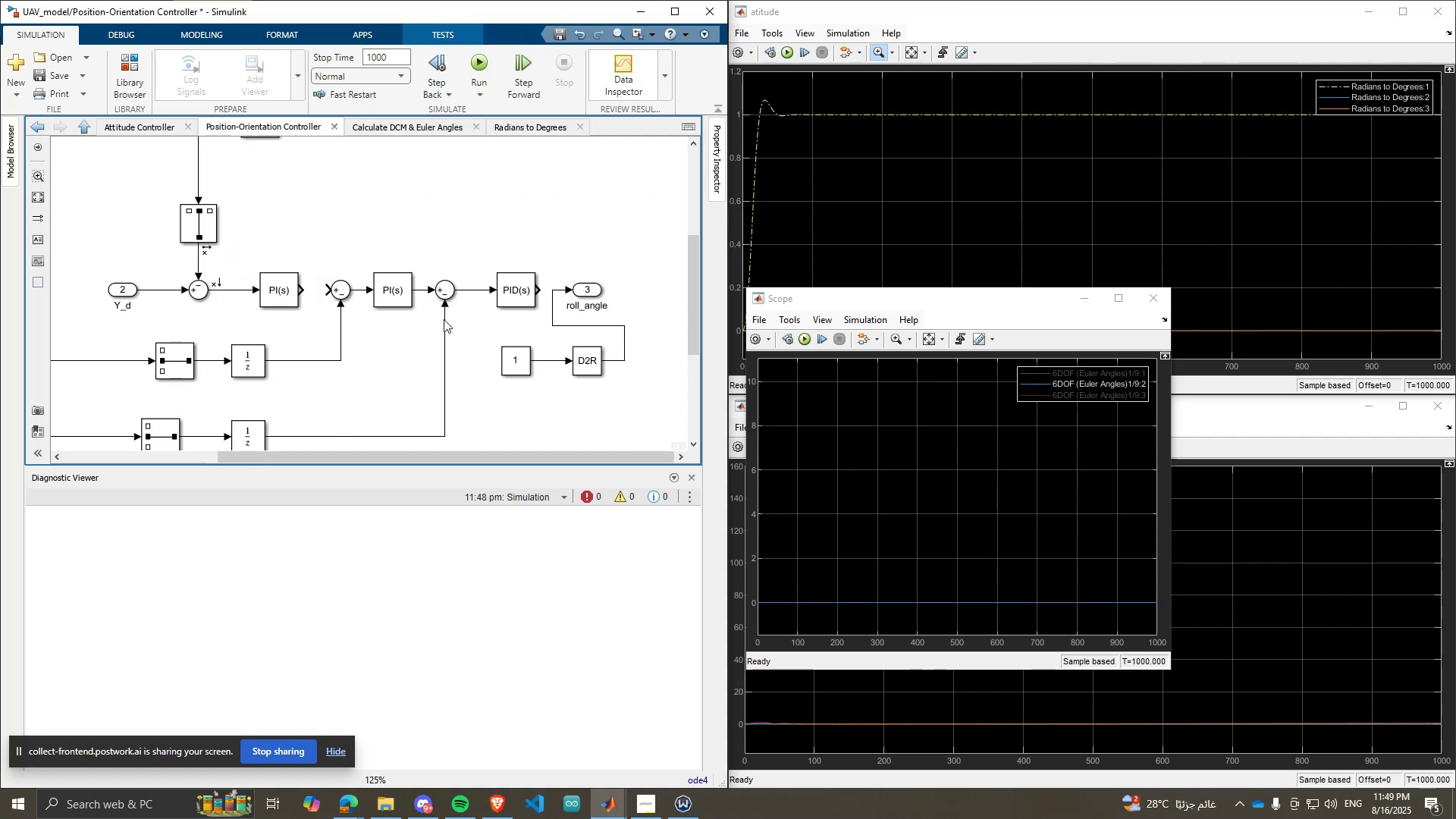 
 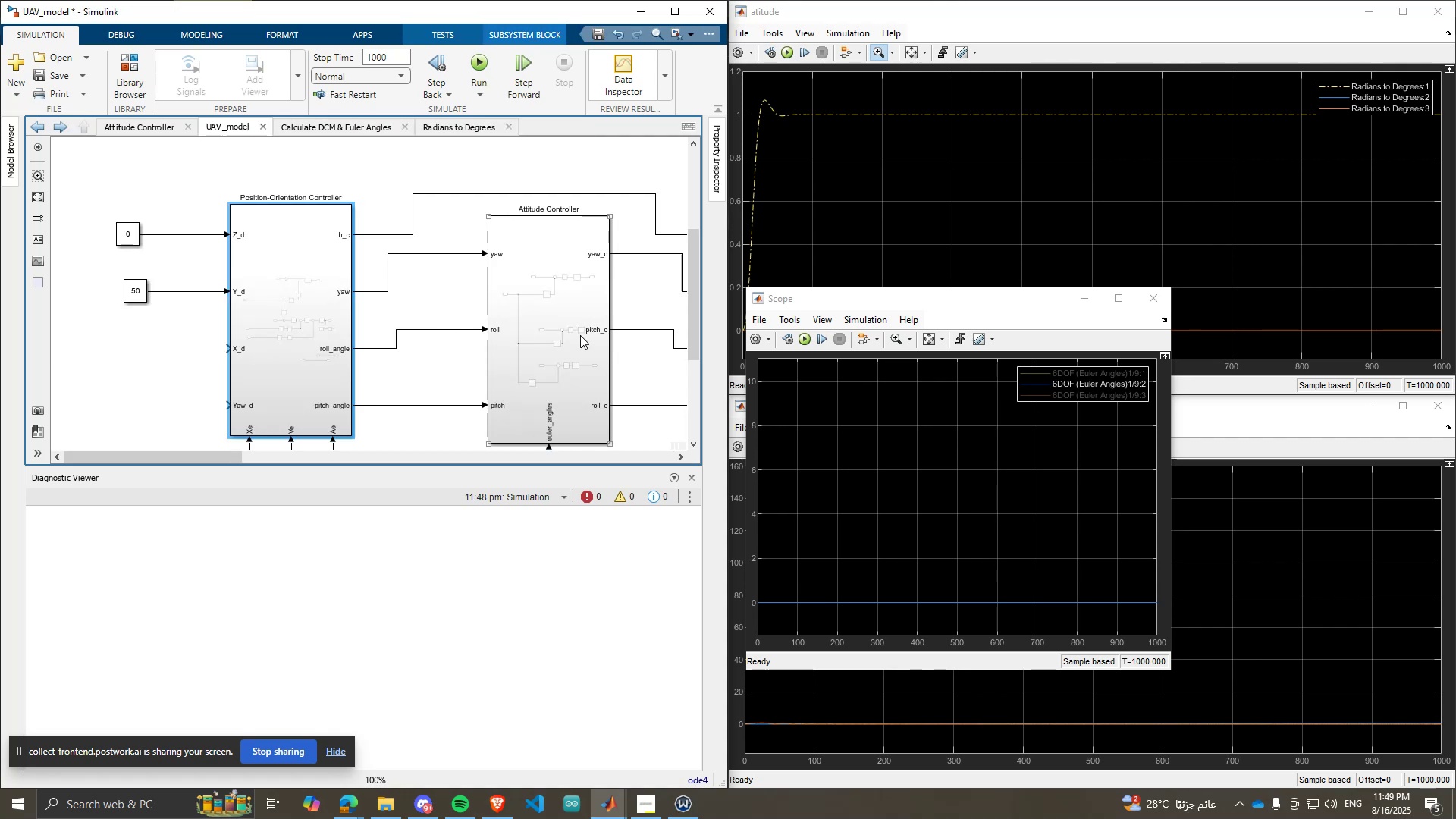 
left_click([579, 335])
 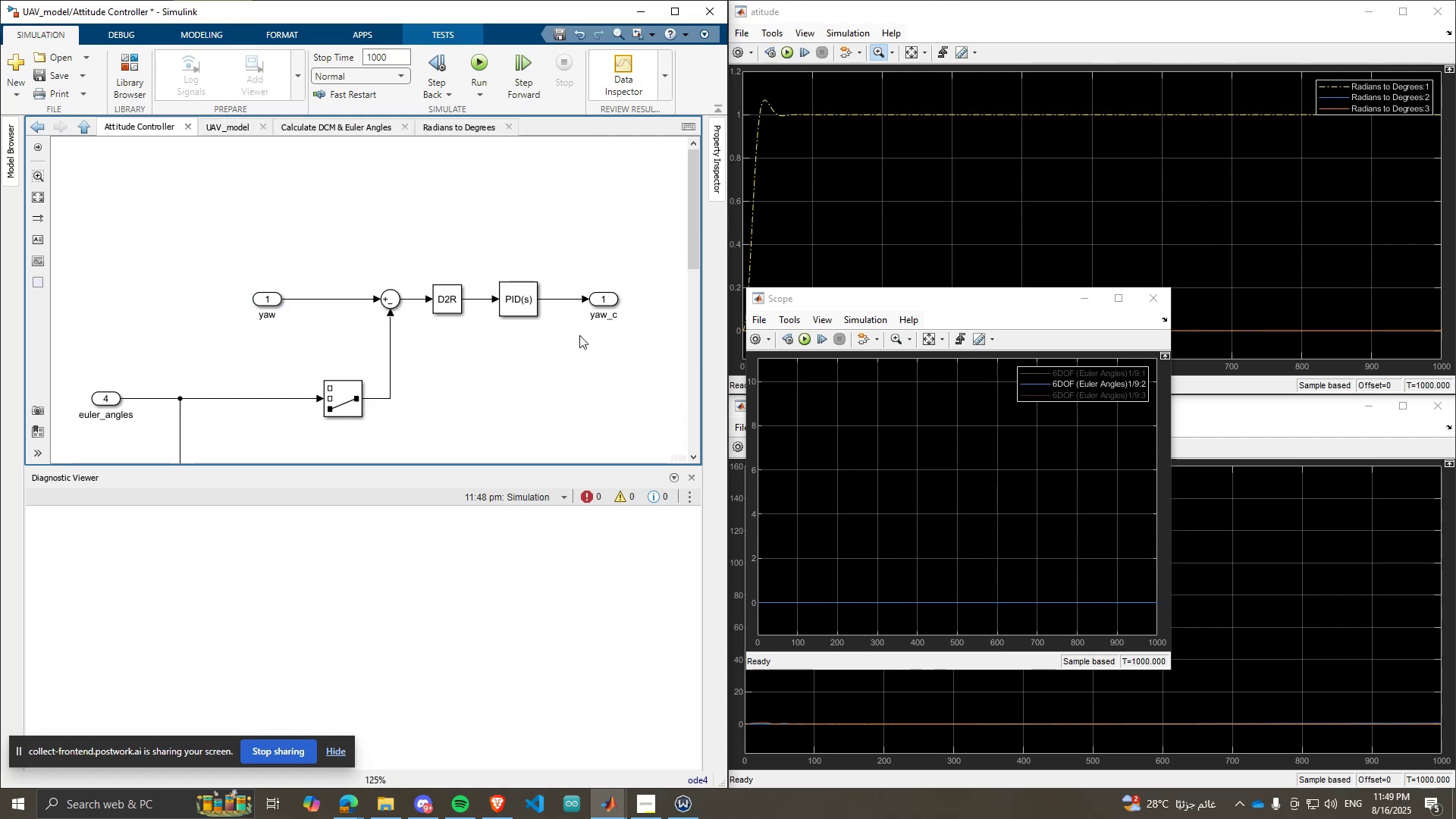 
scroll: coordinate [524, 313], scroll_direction: down, amount: 4.0
 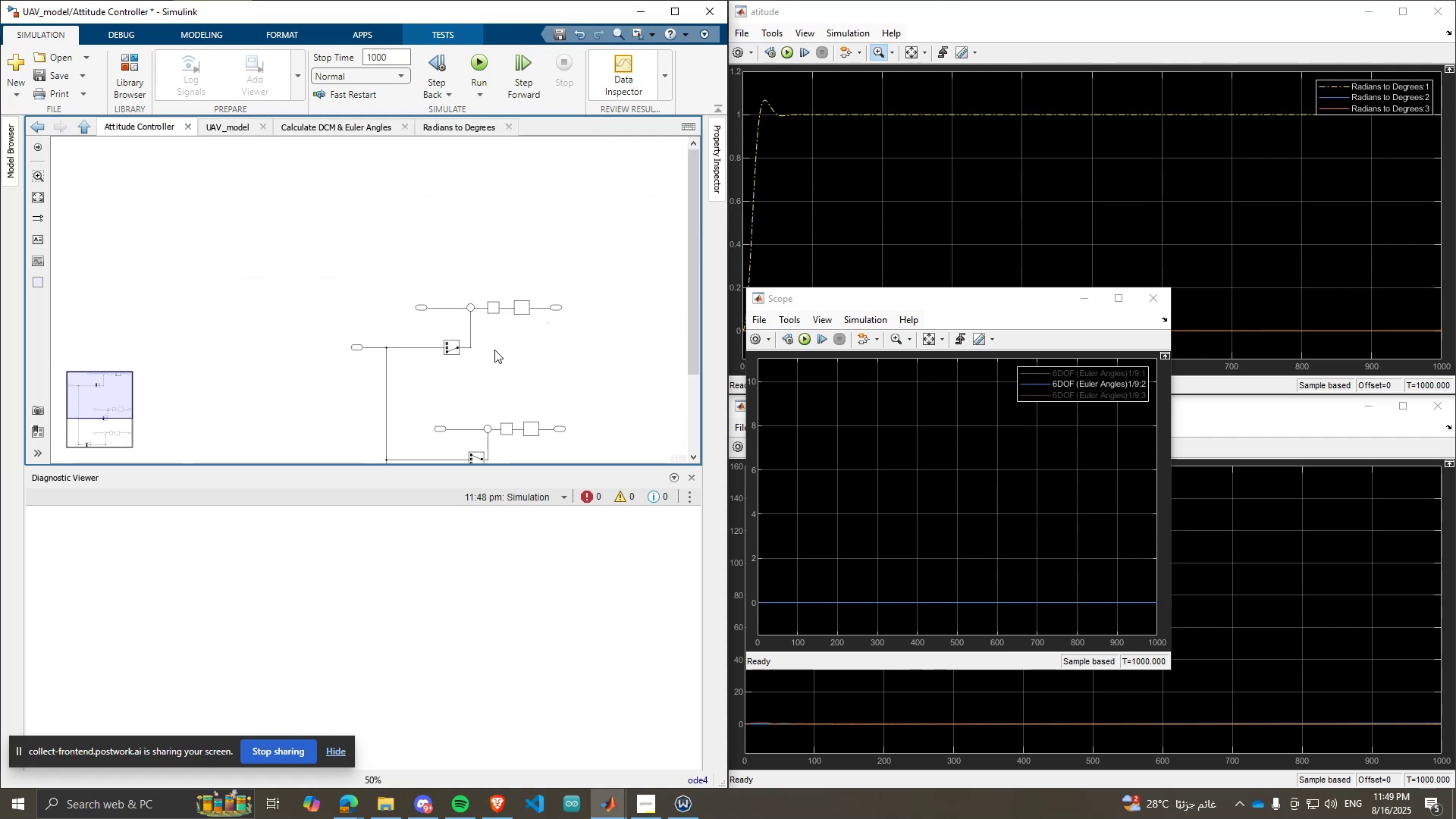 
scroll: coordinate [356, 414], scroll_direction: up, amount: 3.0
 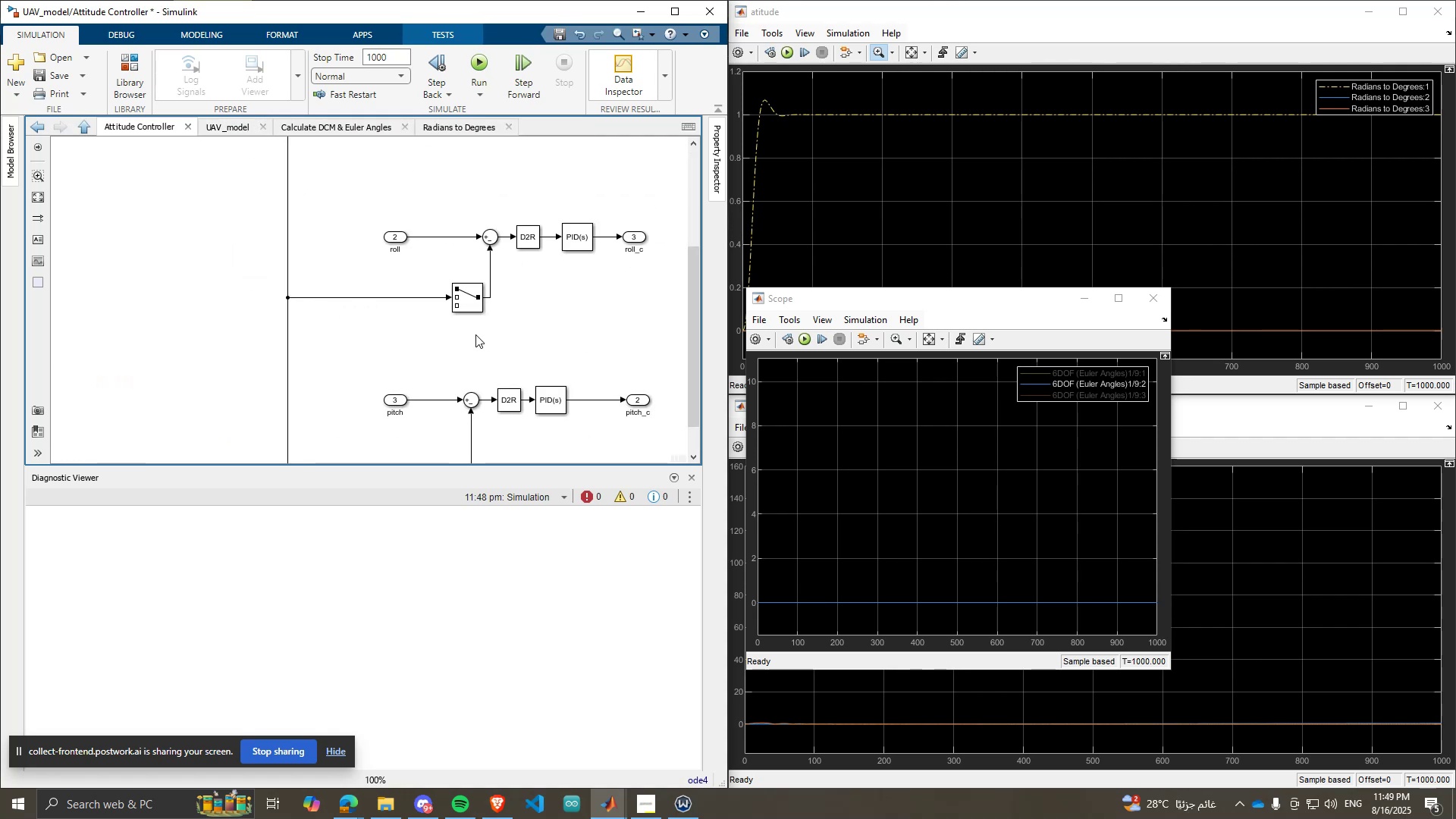 
left_click([331, 310])
 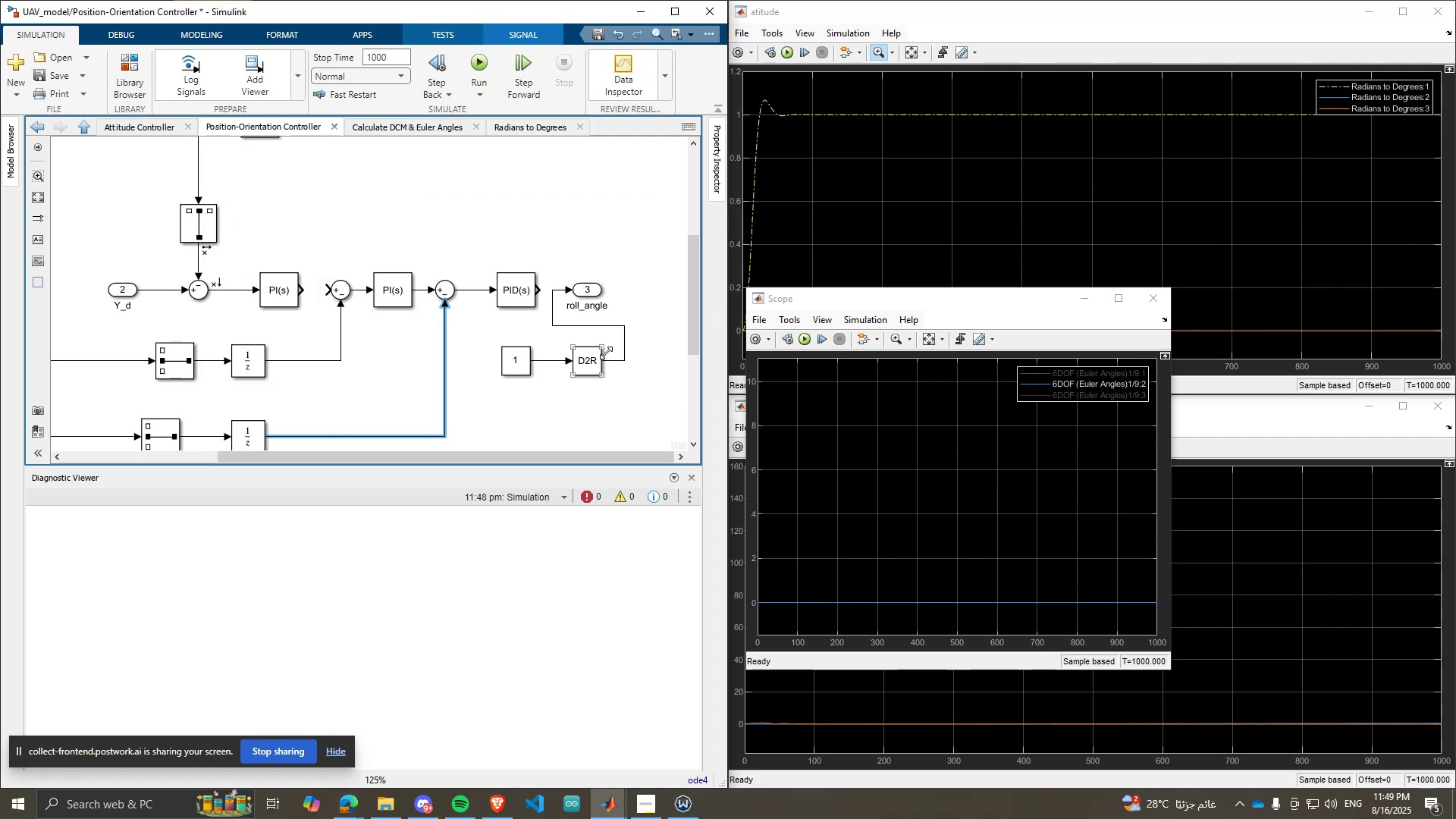 
left_click_drag(start_coordinate=[612, 337], to_coordinate=[582, 359])
 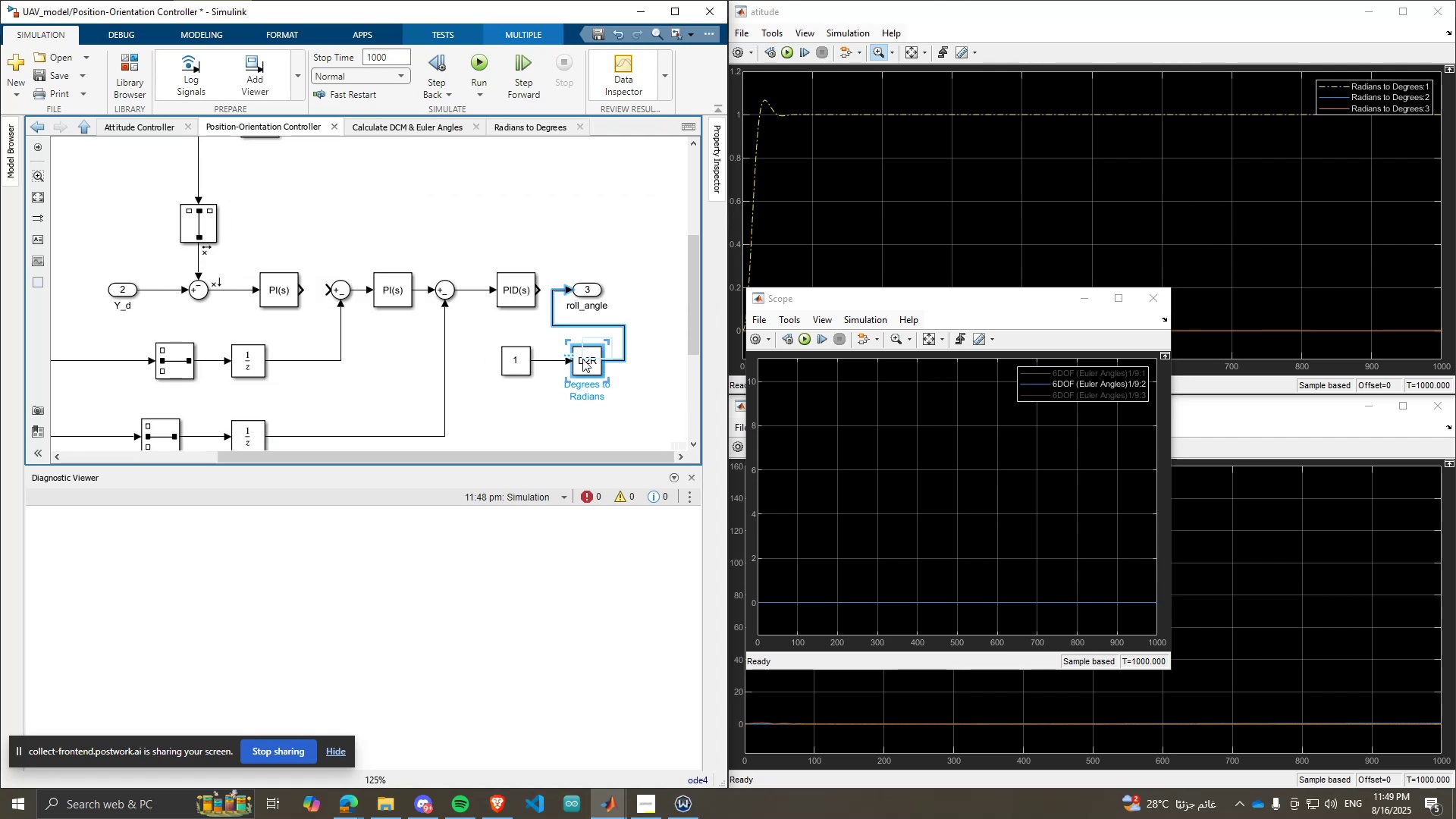 
key(Delete)
 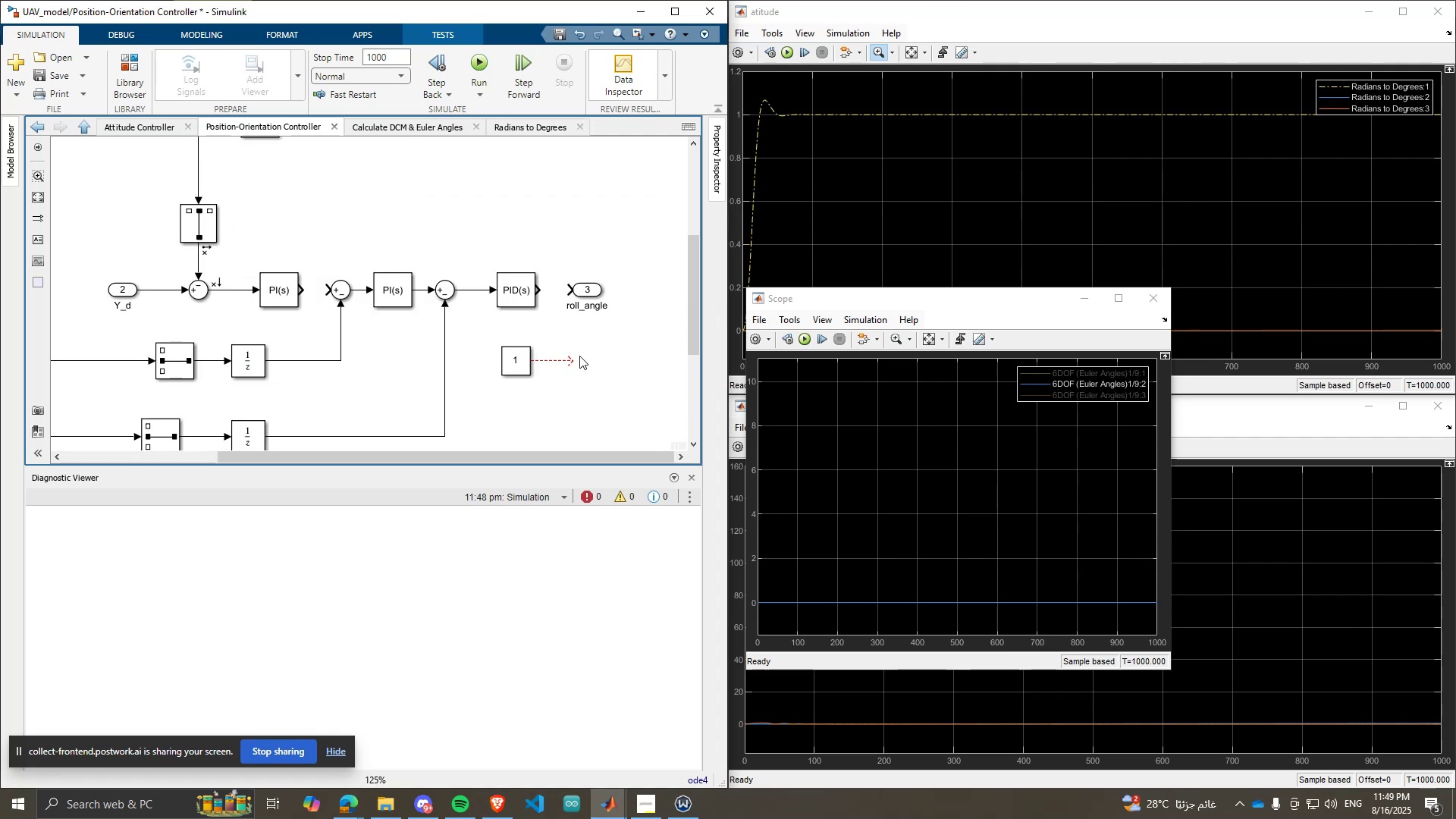 
left_click_drag(start_coordinate=[569, 363], to_coordinate=[576, 293])
 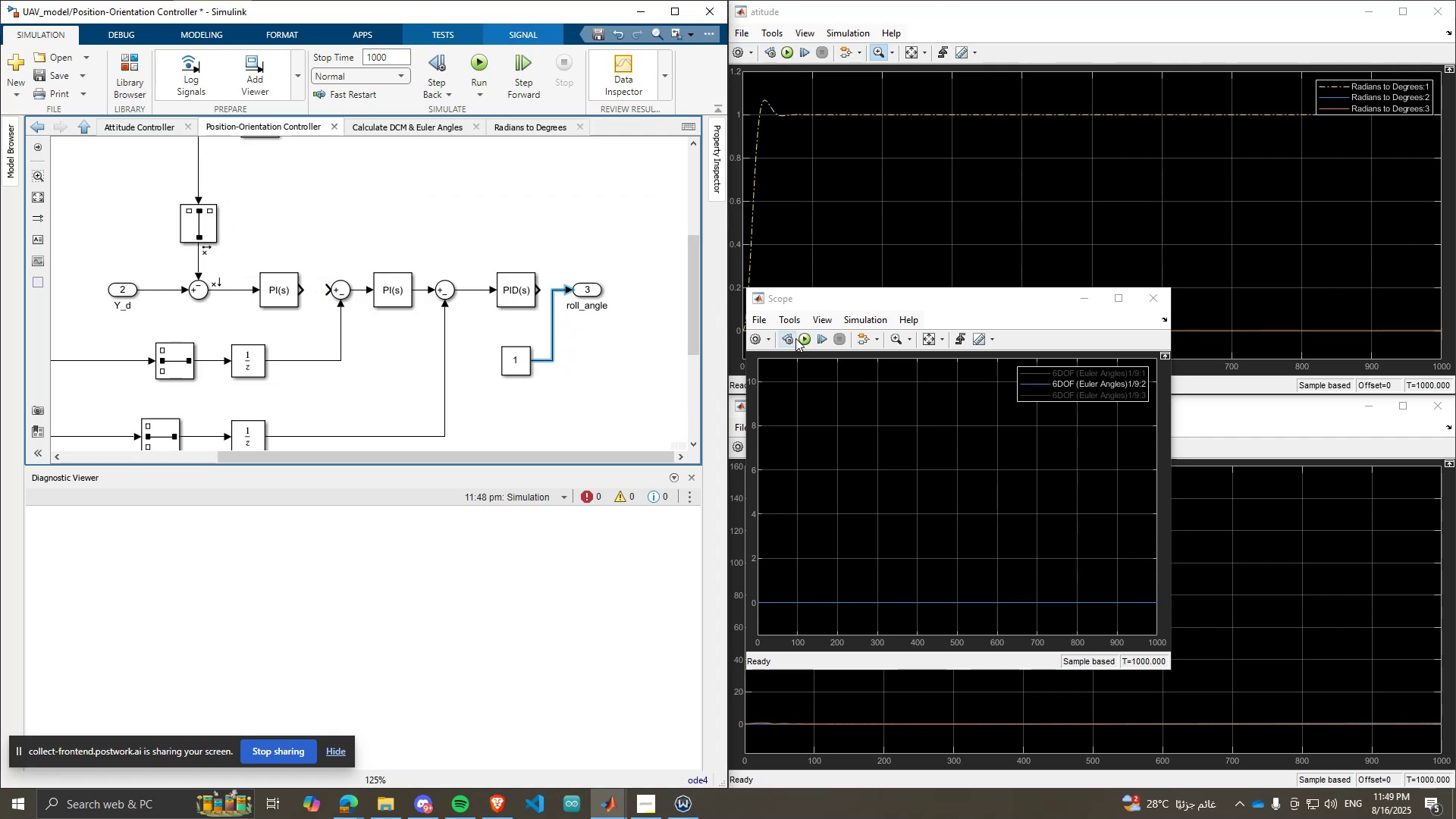 
left_click([797, 332])
 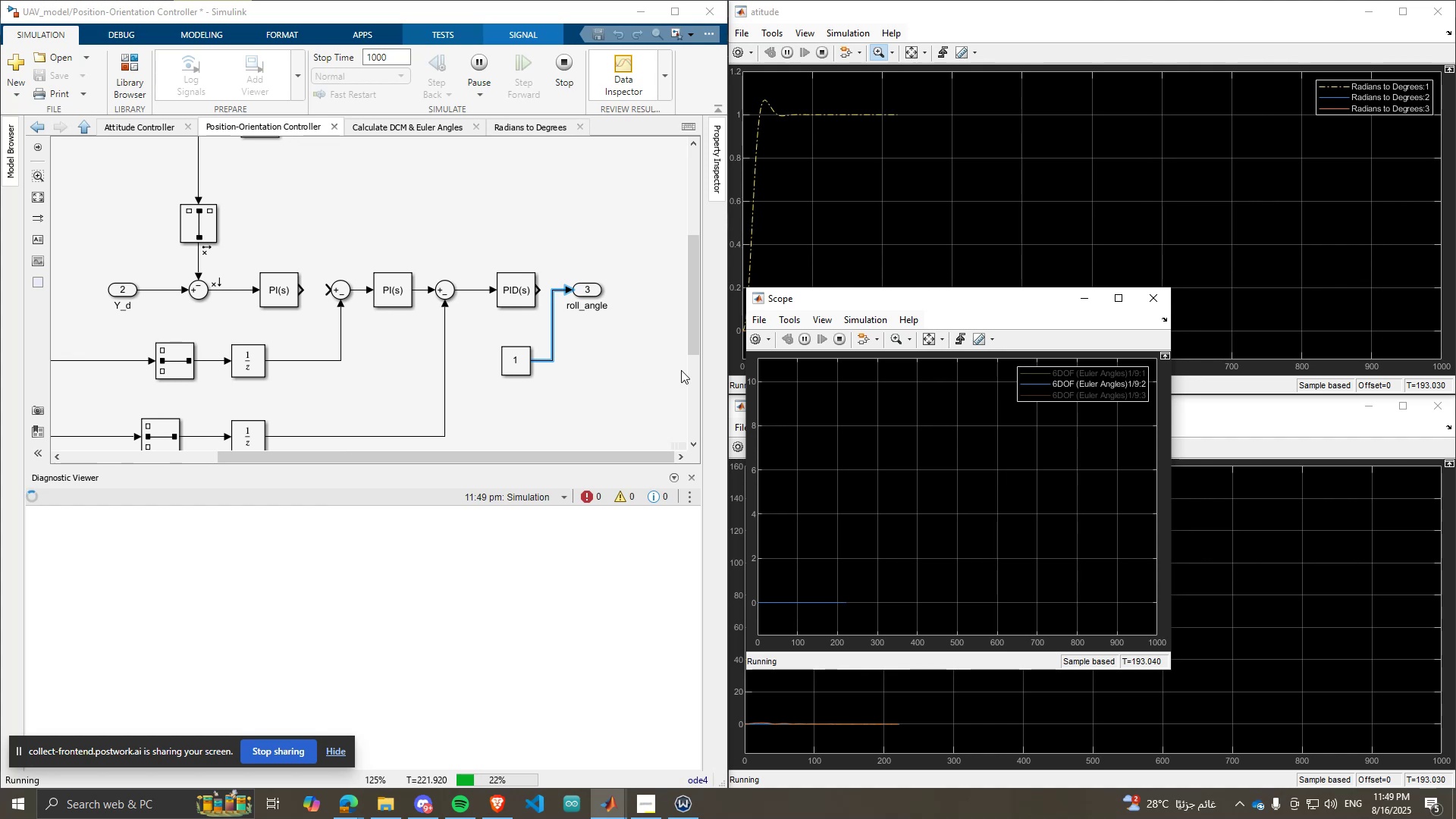 
wait(6.46)
 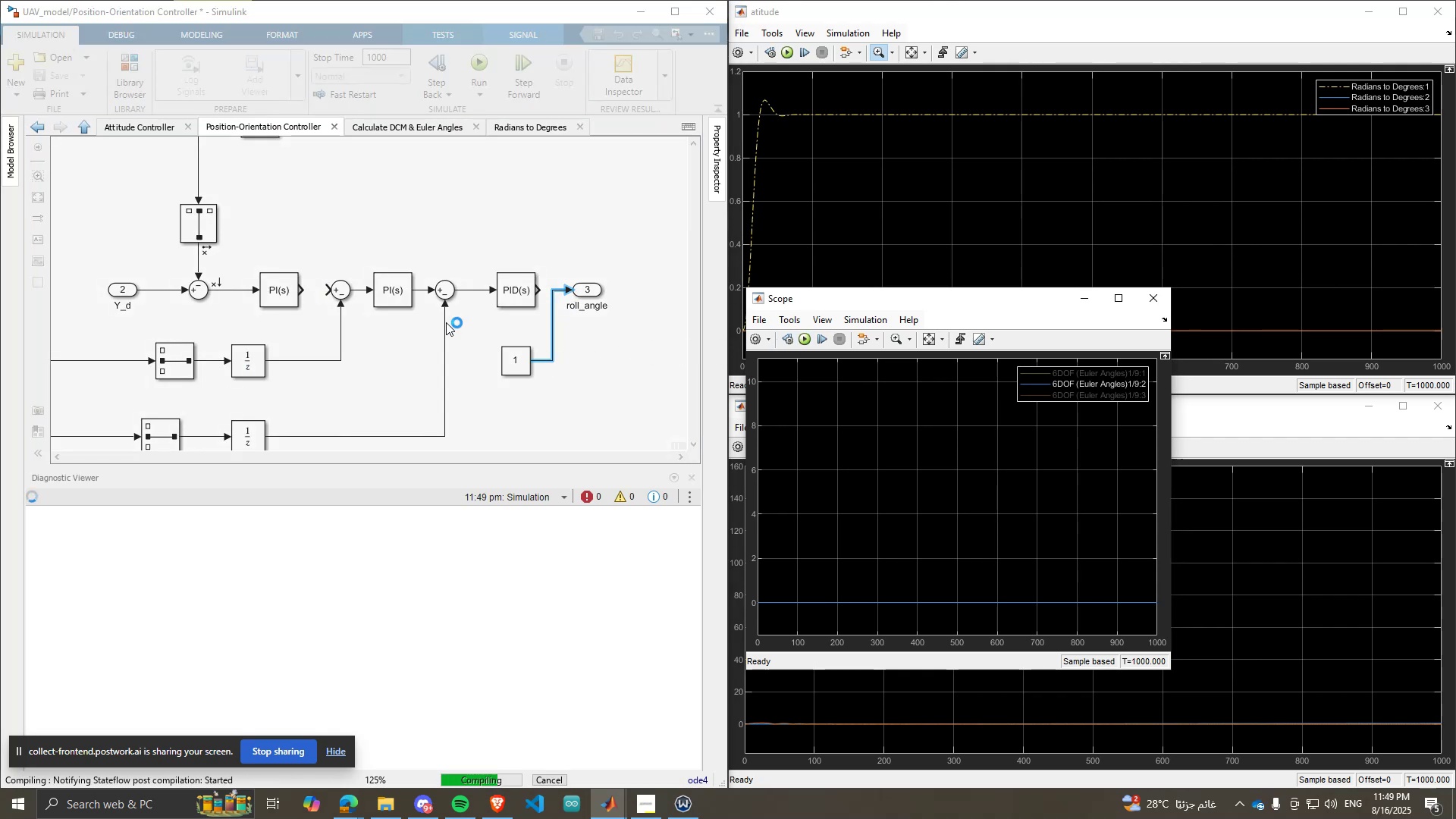 
double_click([384, 56])
 